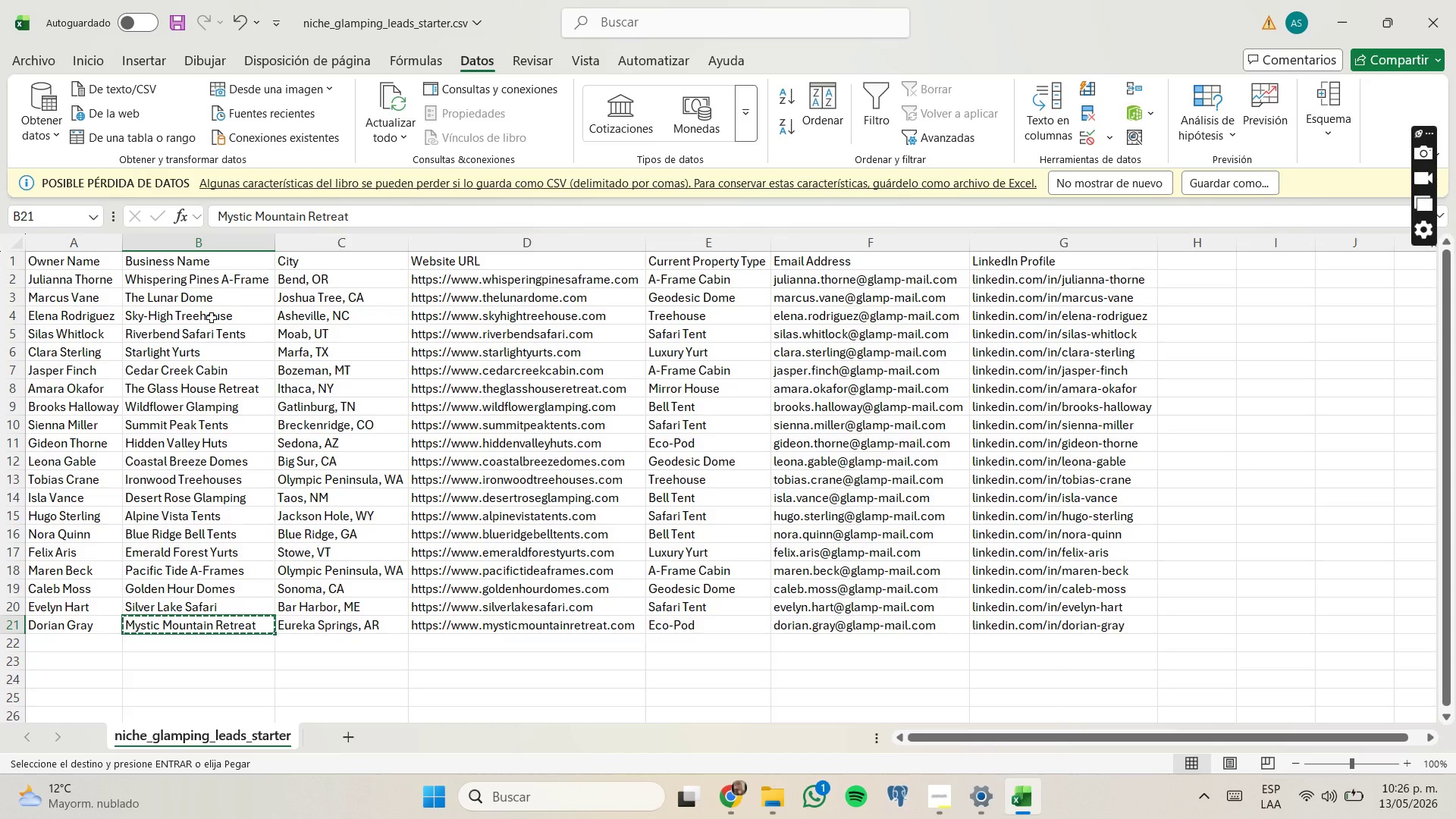 
left_click([714, 814])
 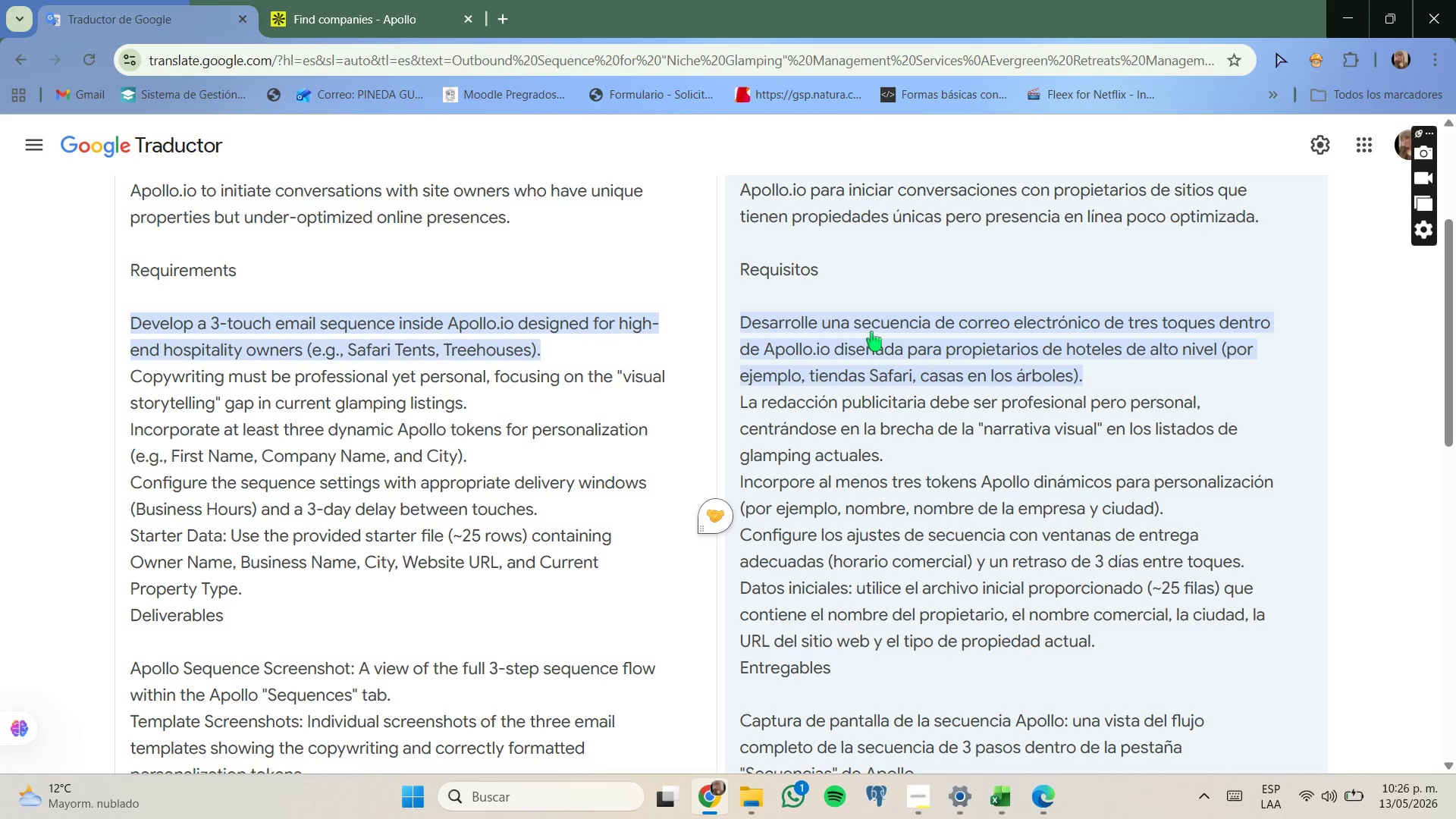 
wait(6.72)
 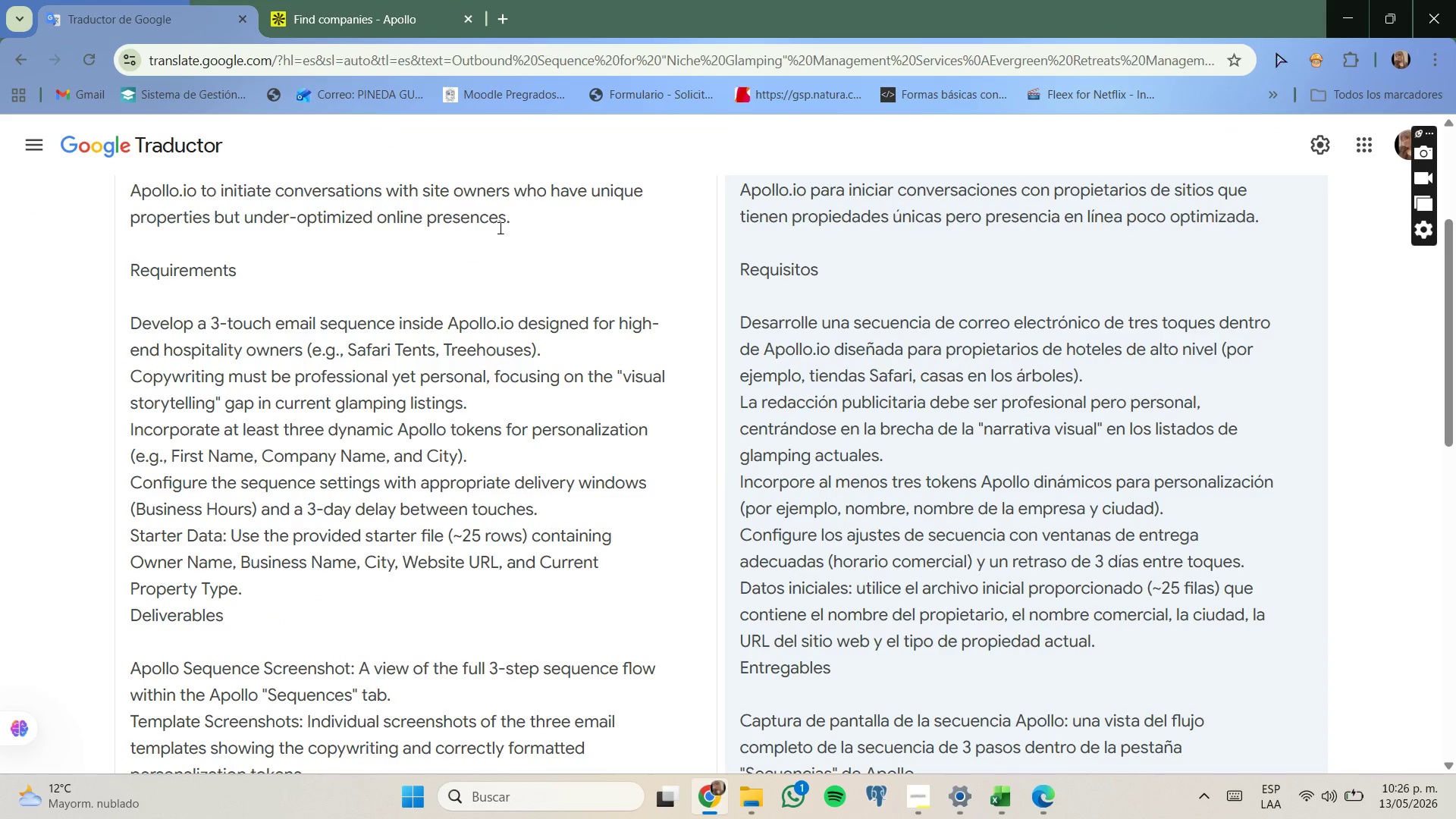 
left_click_drag(start_coordinate=[906, 355], to_coordinate=[1218, 358])
 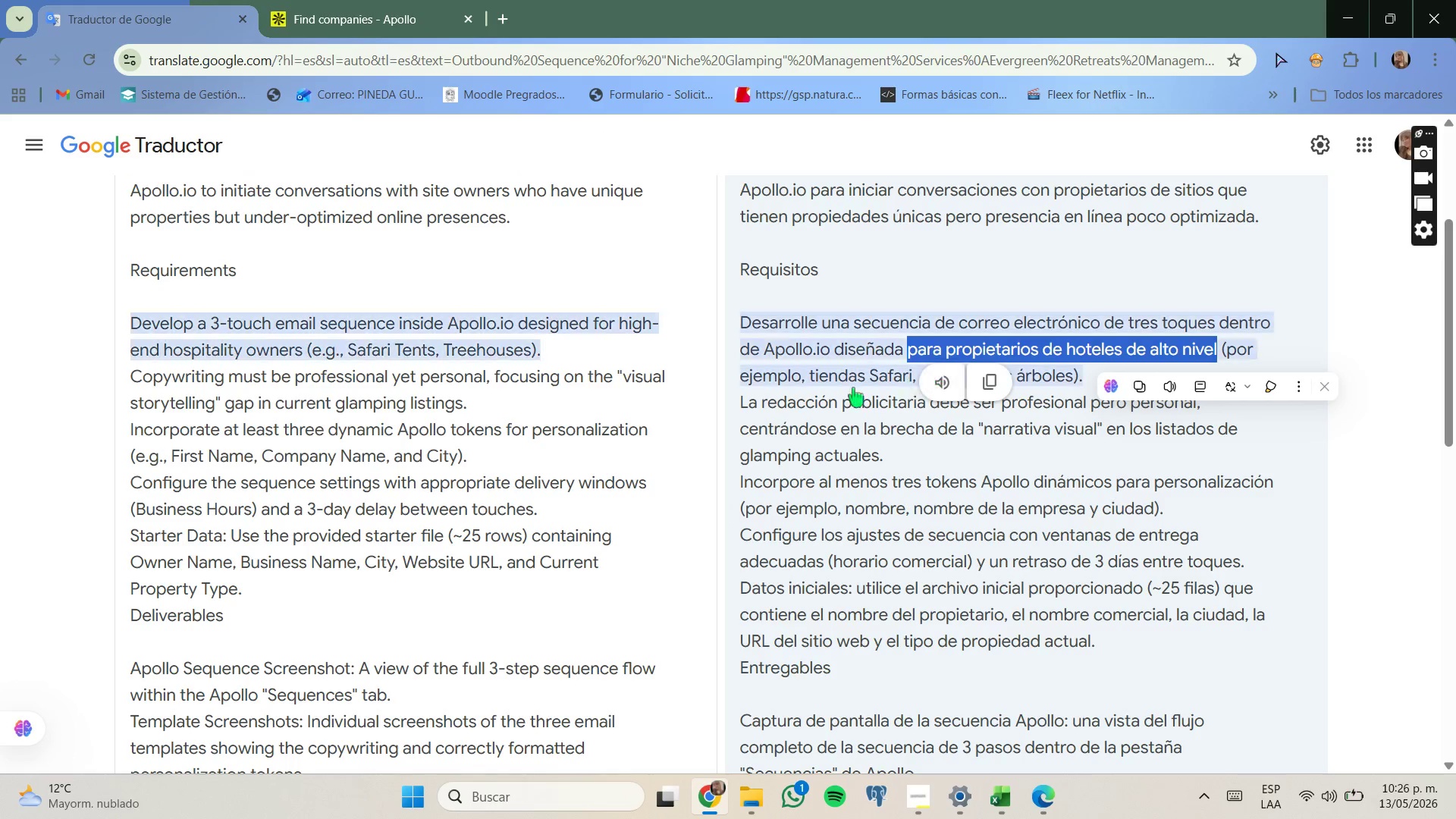 
left_click([824, 388])
 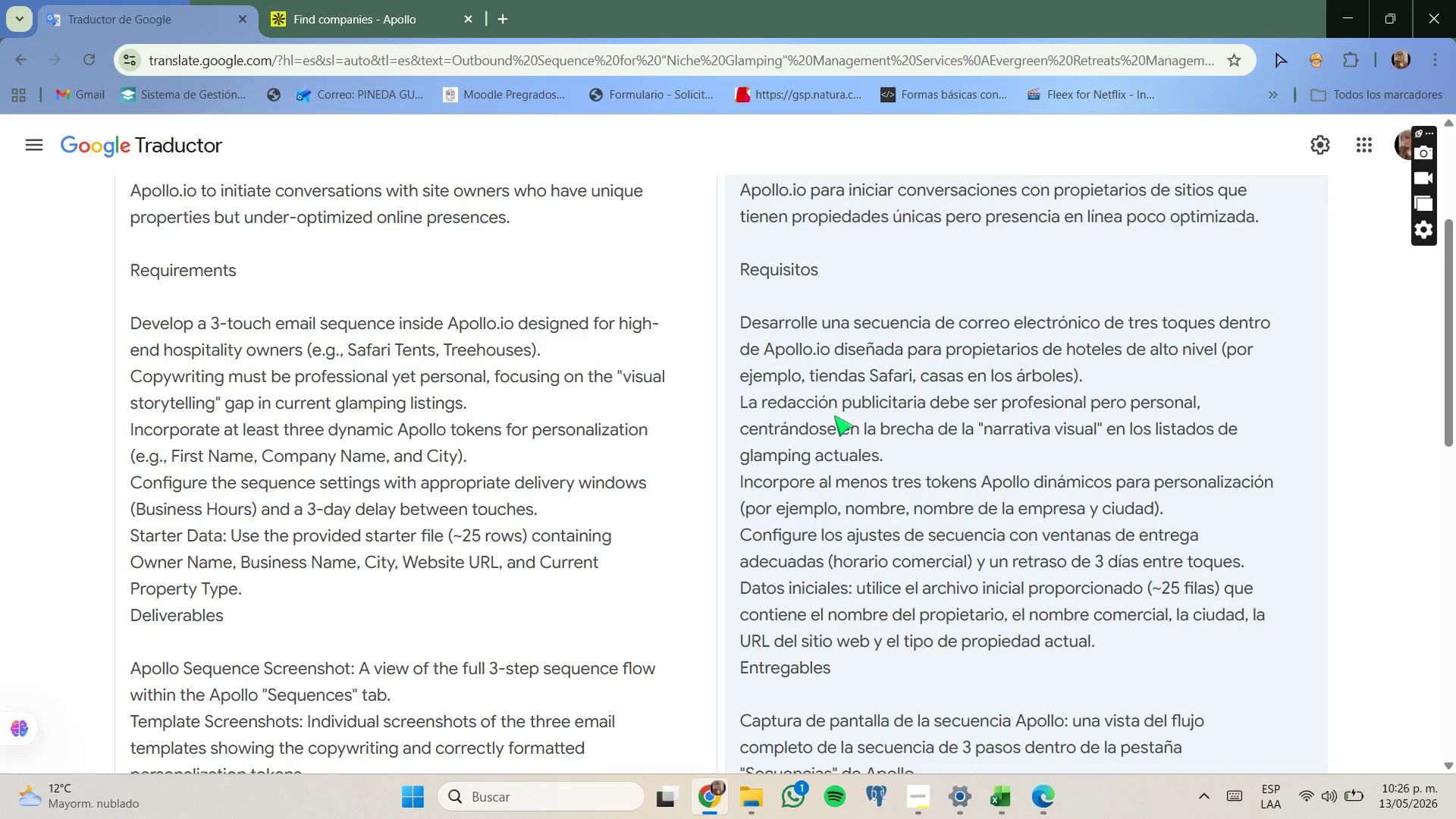 
wait(10.28)
 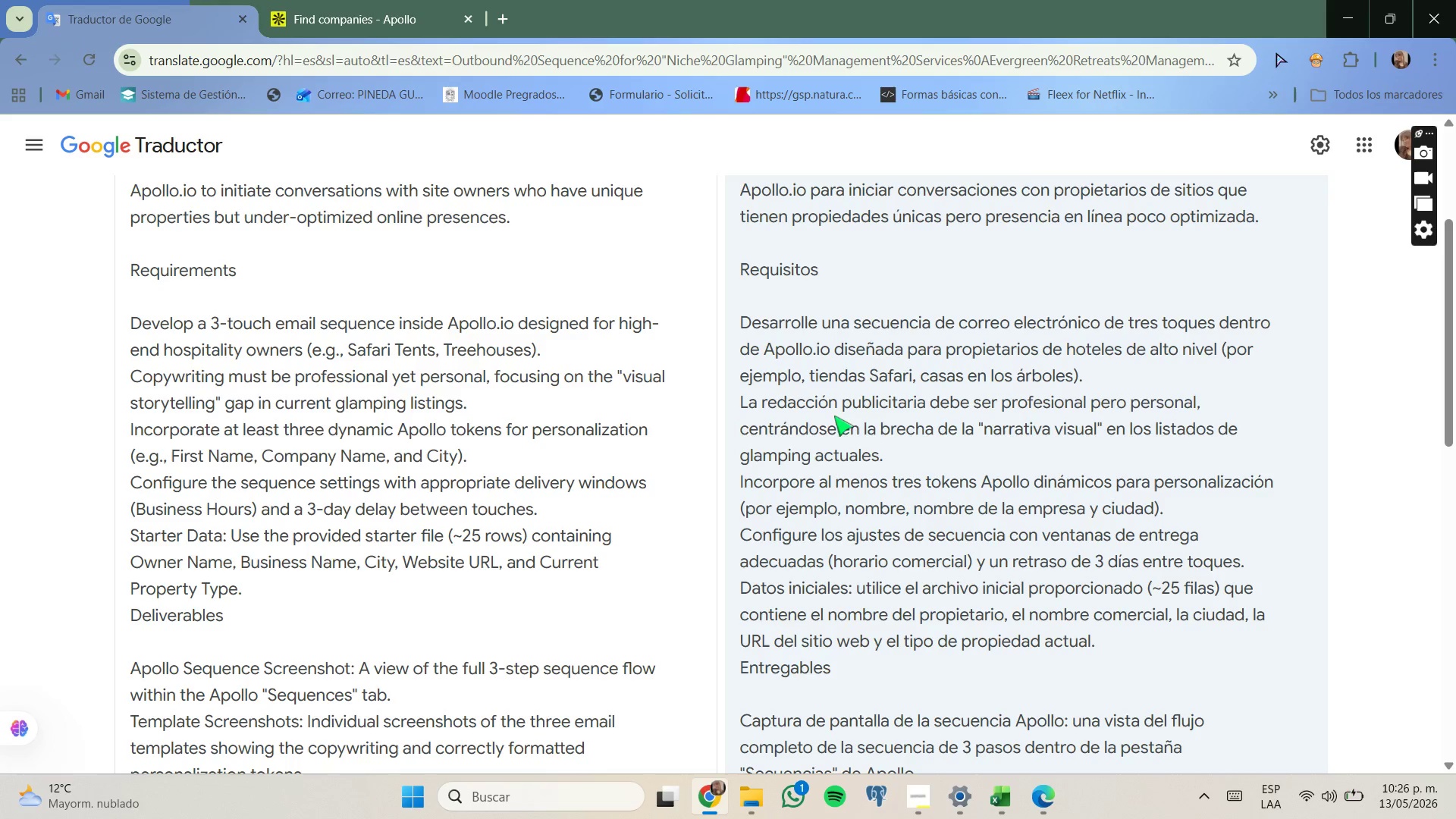 
scroll: coordinate [868, 533], scroll_direction: none, amount: 0.0
 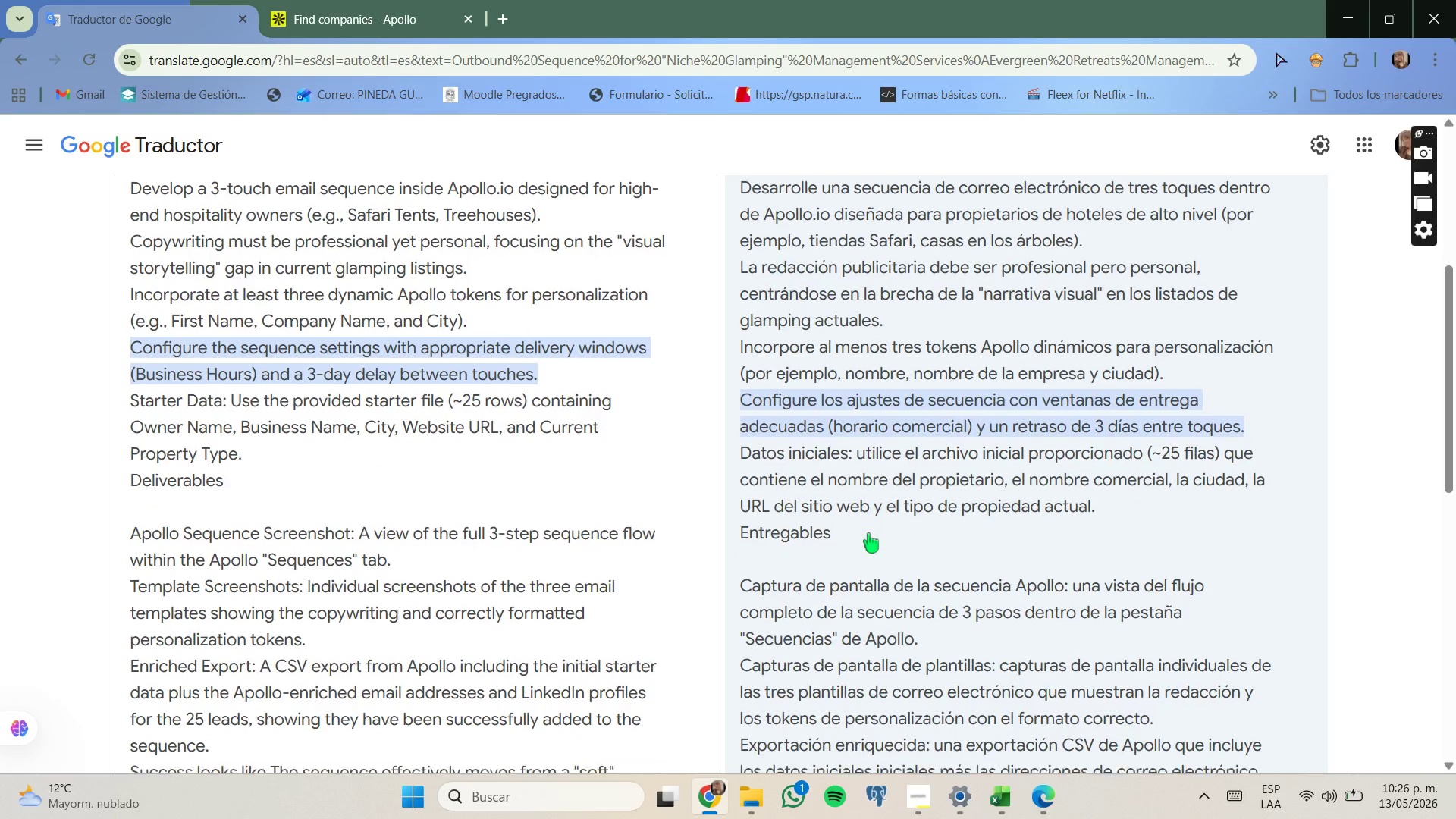 
scroll: coordinate [868, 533], scroll_direction: down, amount: 2.0
 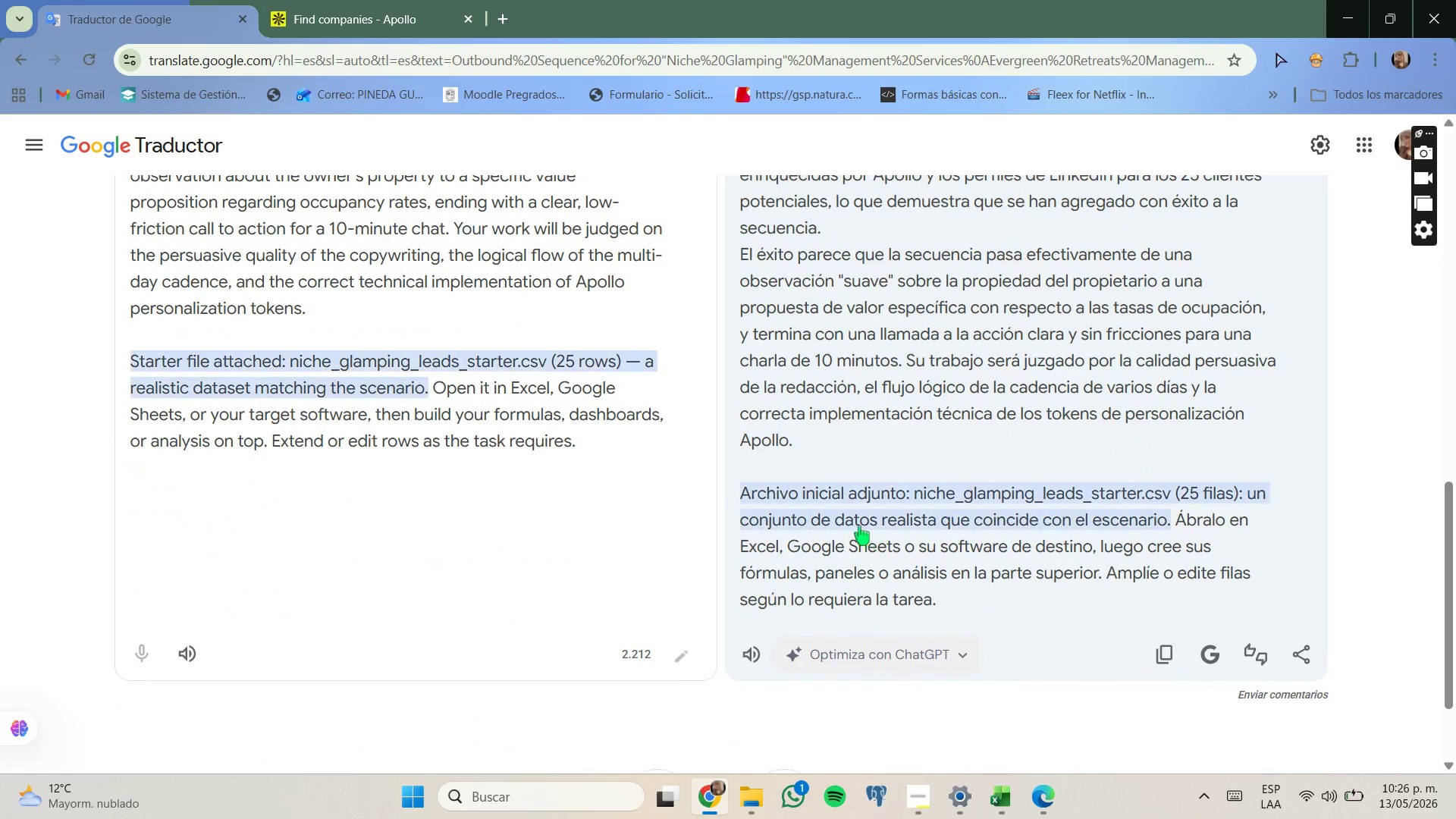 
scroll: coordinate [832, 479], scroll_direction: none, amount: 0.0
 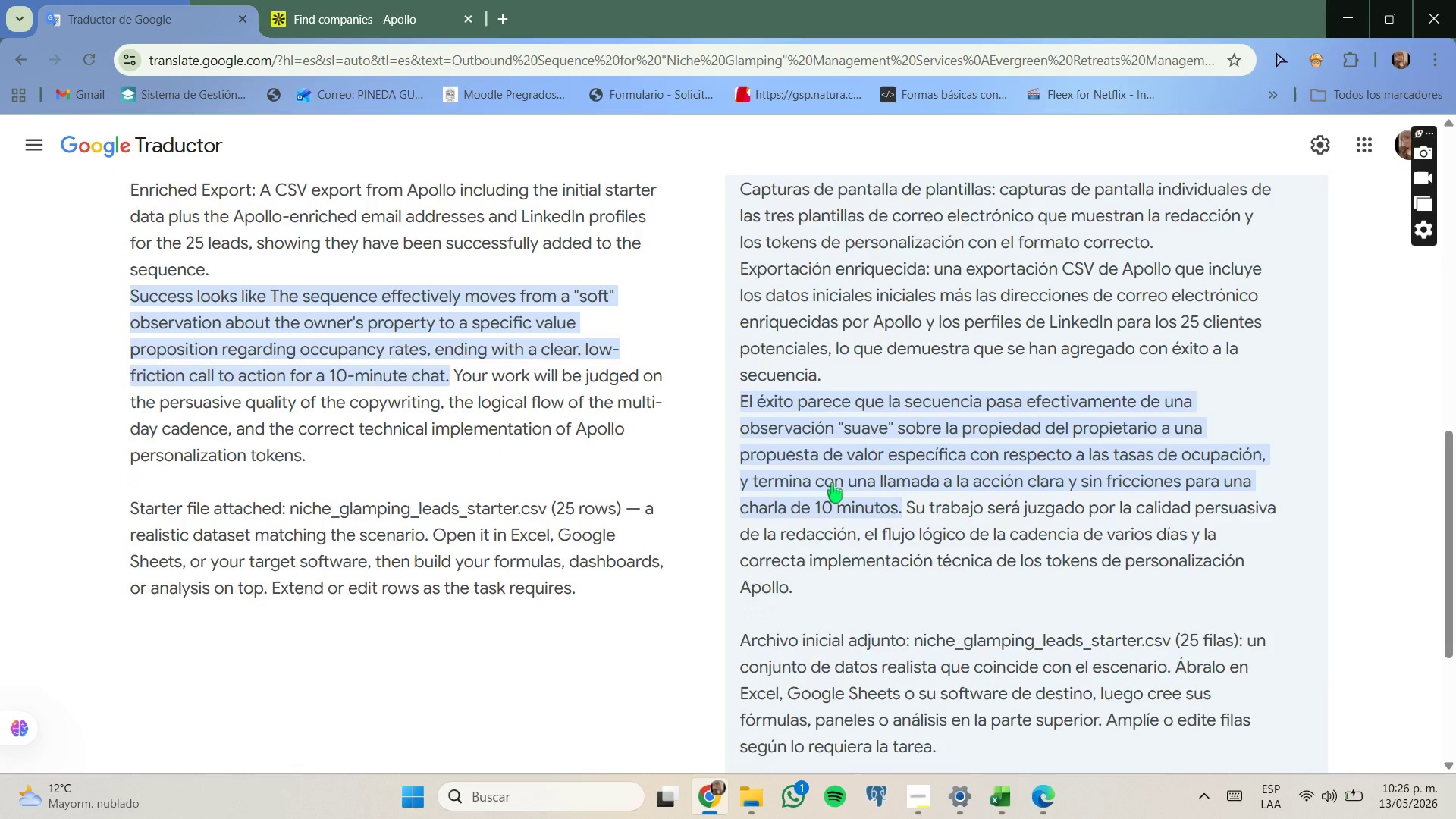 
scroll: coordinate [832, 483], scroll_direction: up, amount: 1.0
 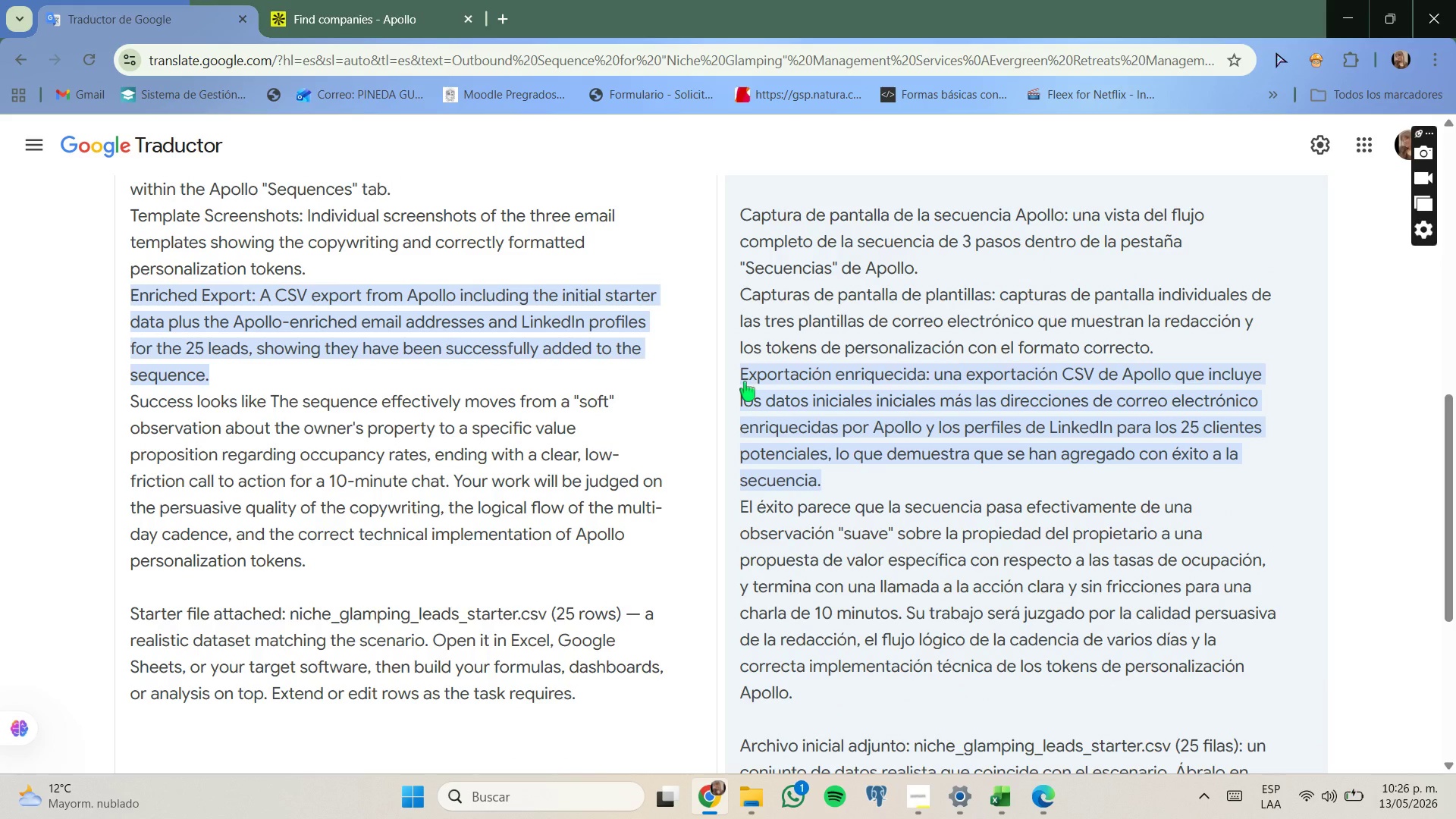 
left_click_drag(start_coordinate=[745, 381], to_coordinate=[913, 482])
 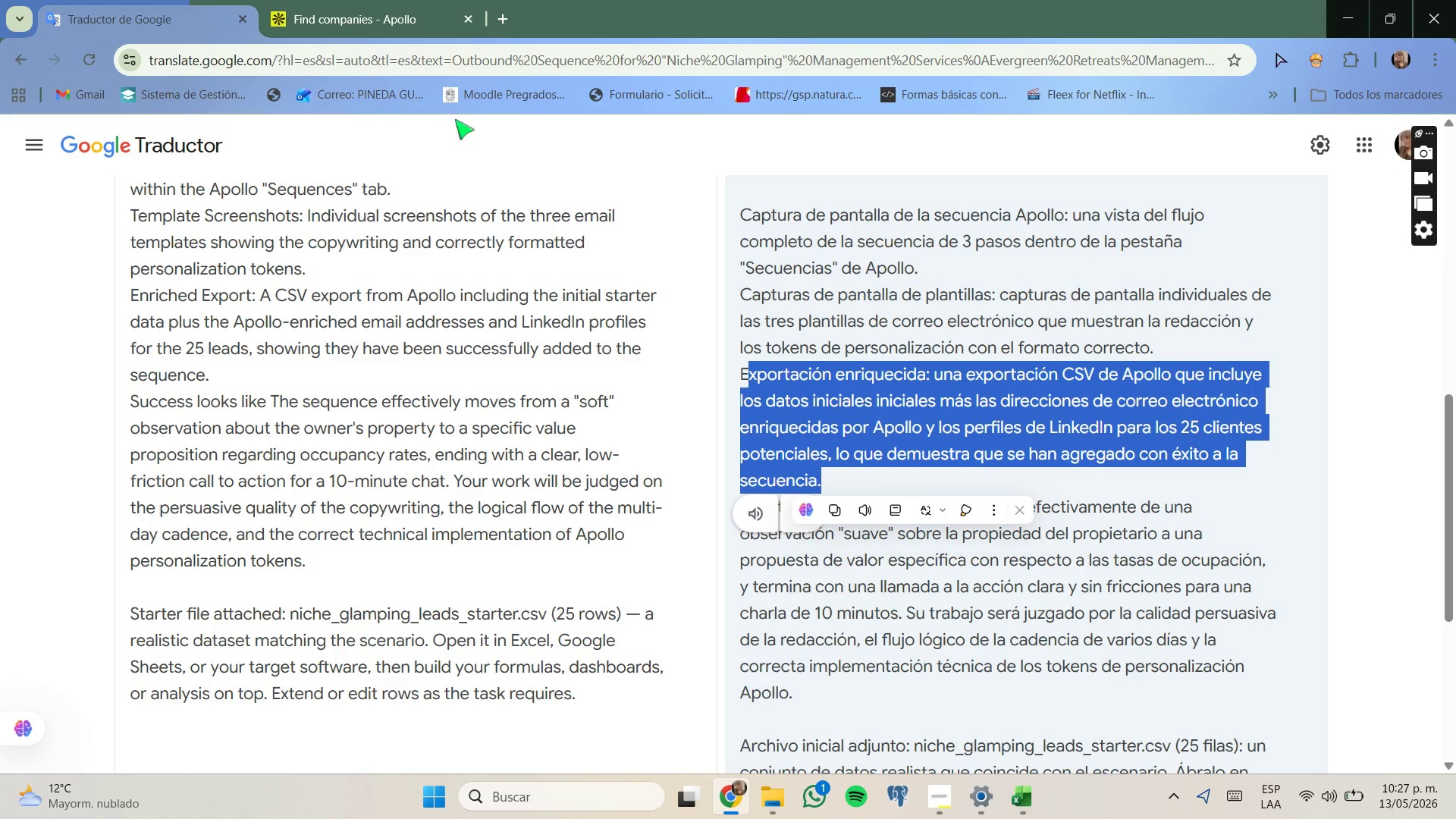 
left_click([443, 4])
 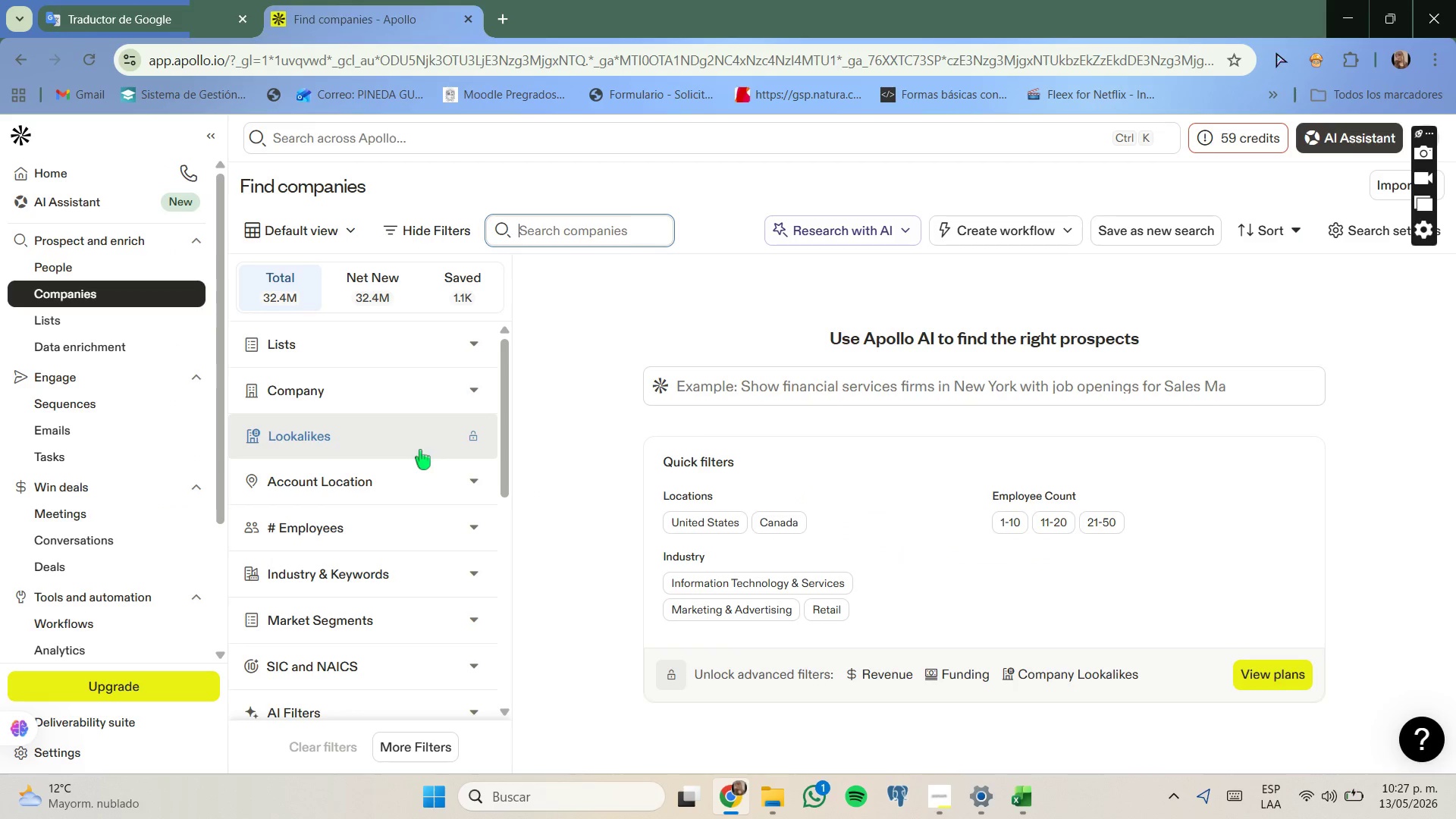 
scroll: coordinate [351, 519], scroll_direction: up, amount: 4.0
 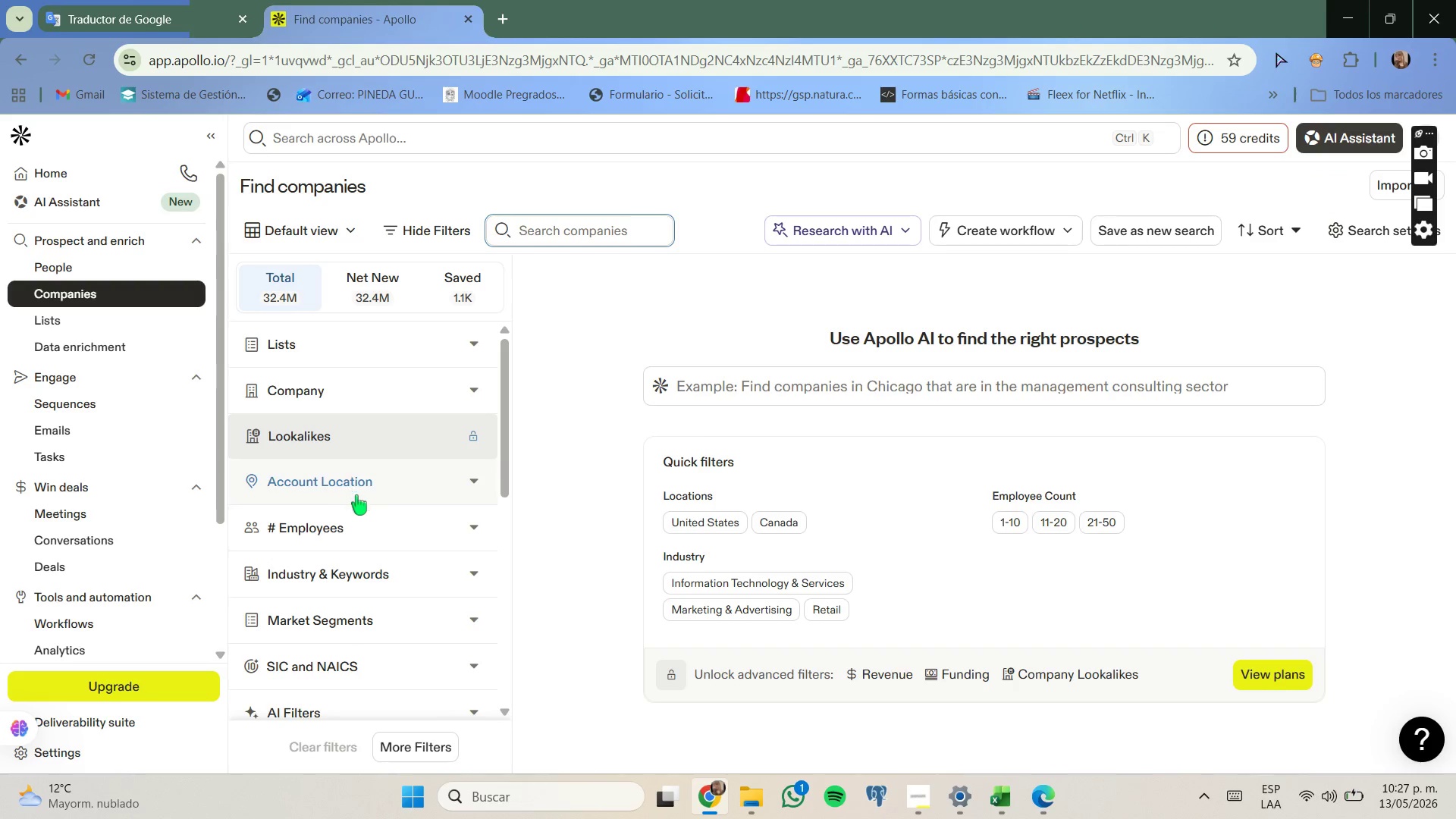 
left_click([366, 519])
 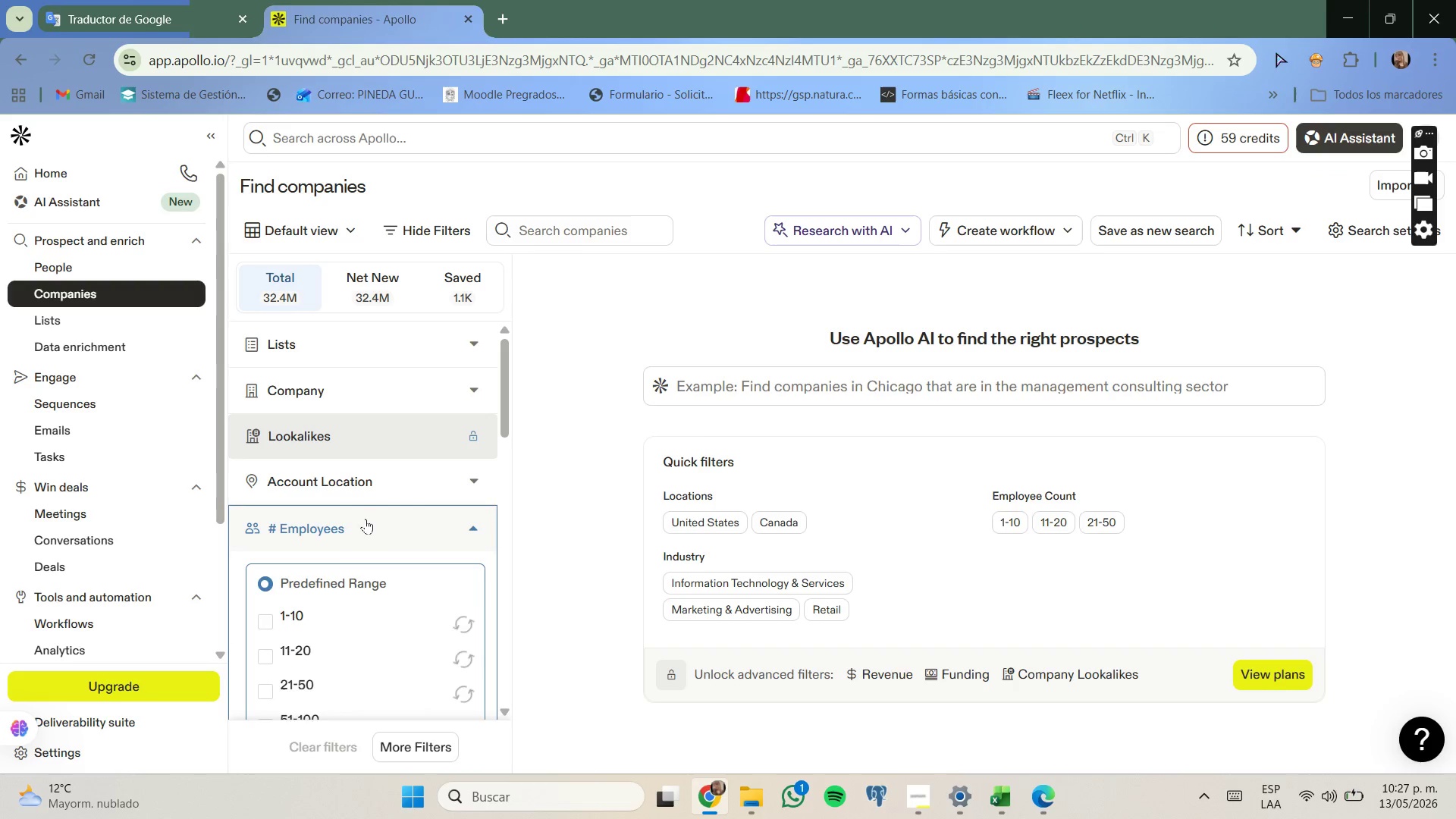 
left_click([366, 519])
 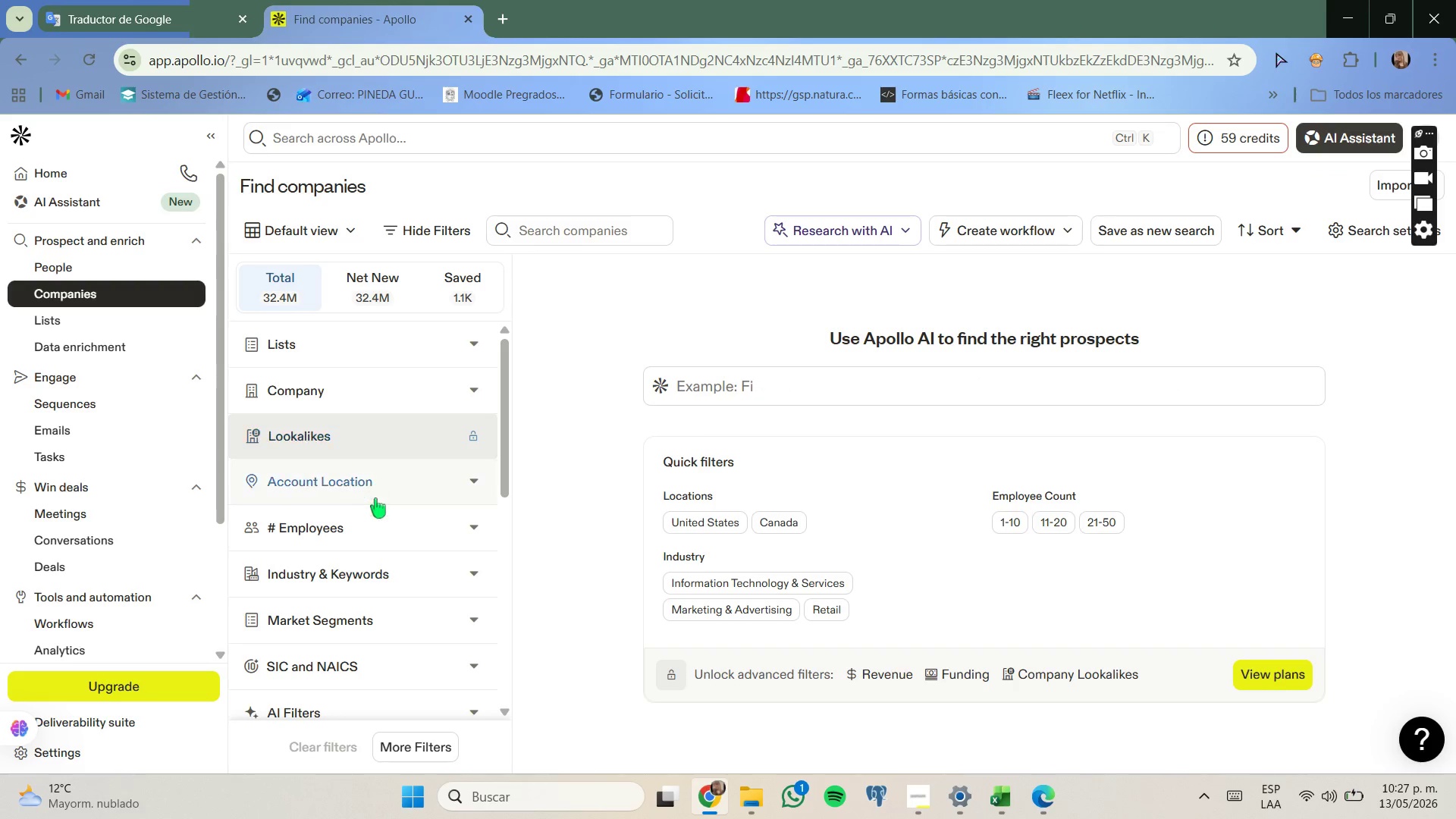 
scroll: coordinate [376, 515], scroll_direction: up, amount: 1.0
 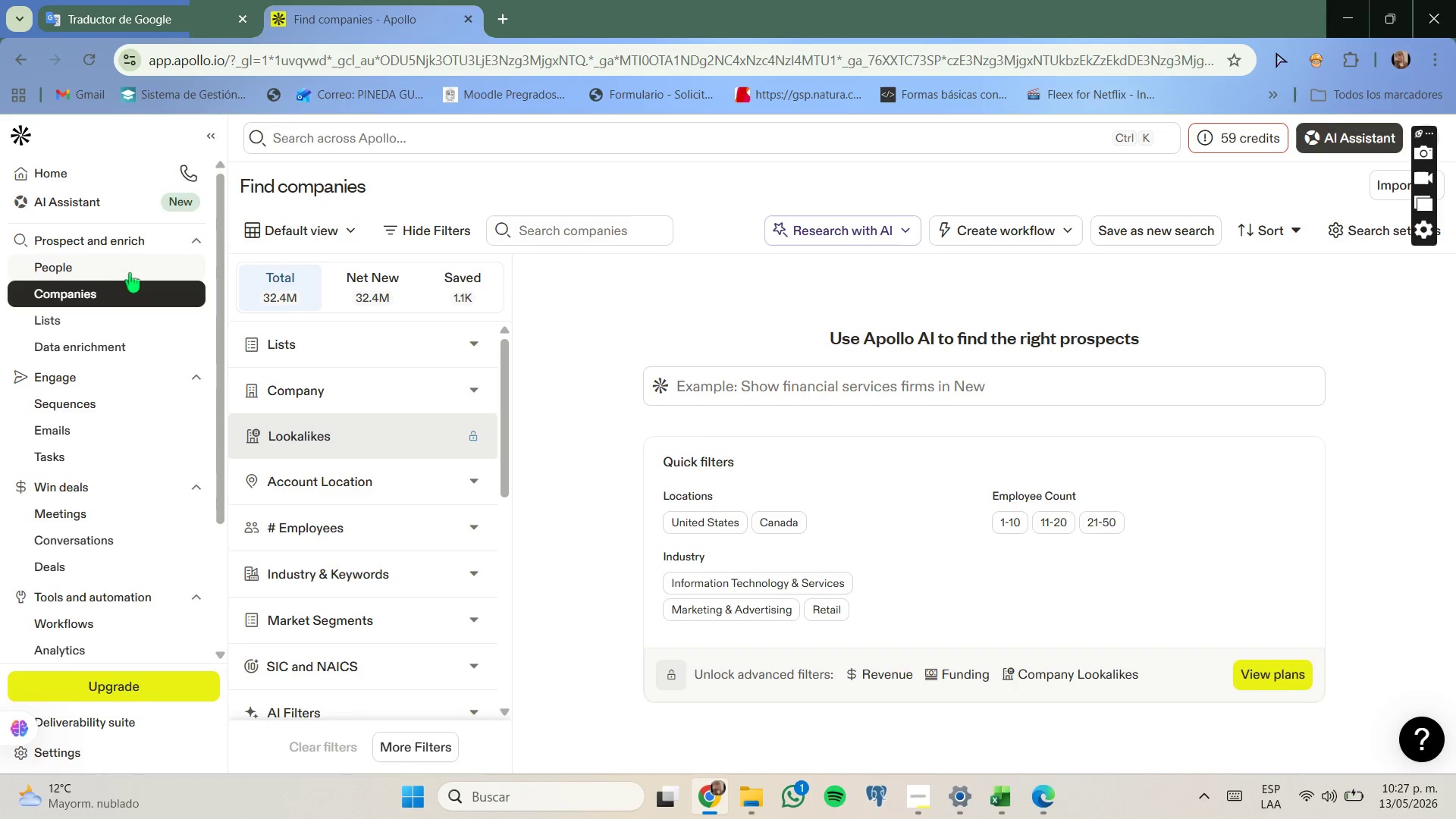 
left_click([130, 266])
 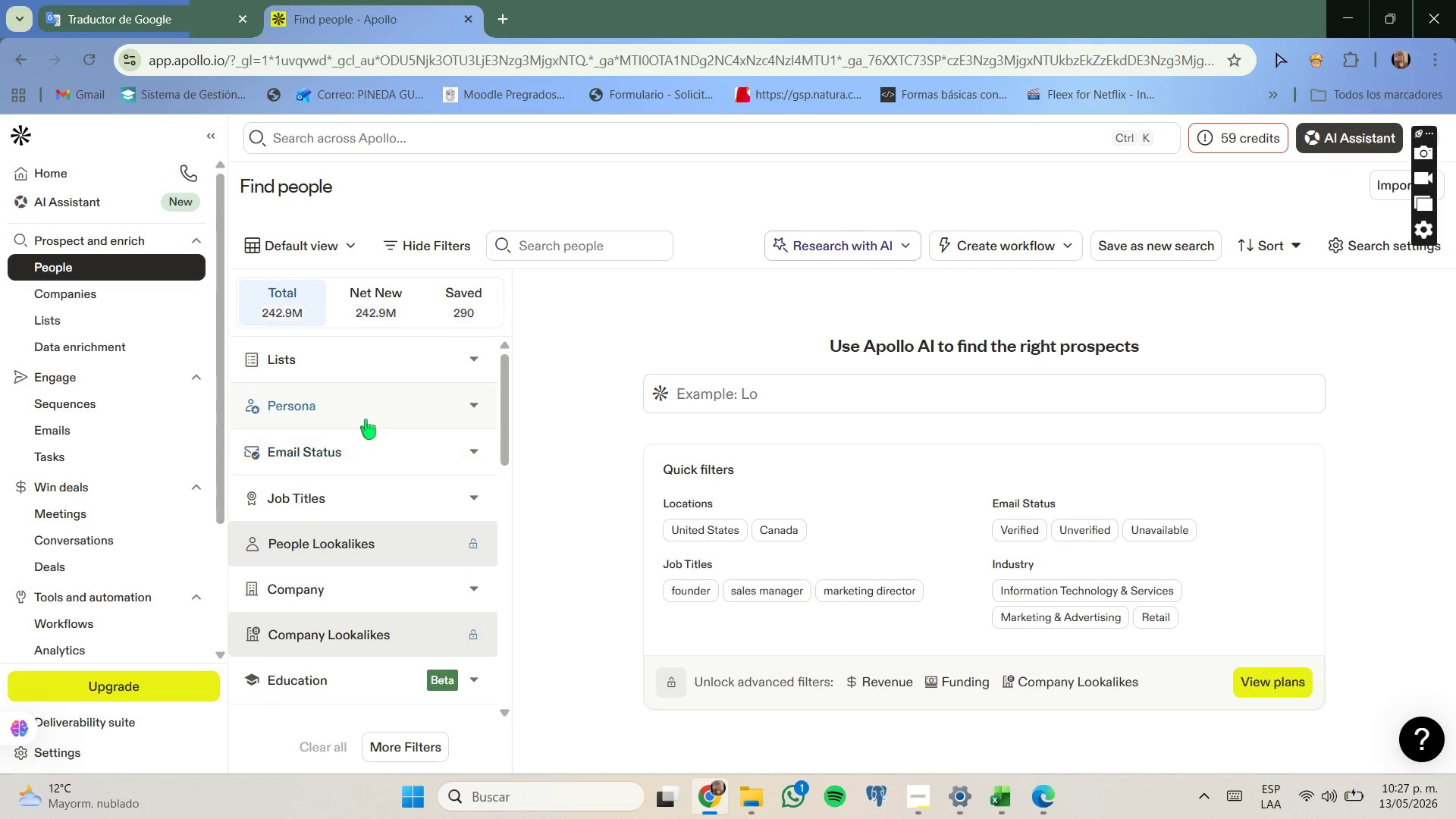 
left_click([378, 454])
 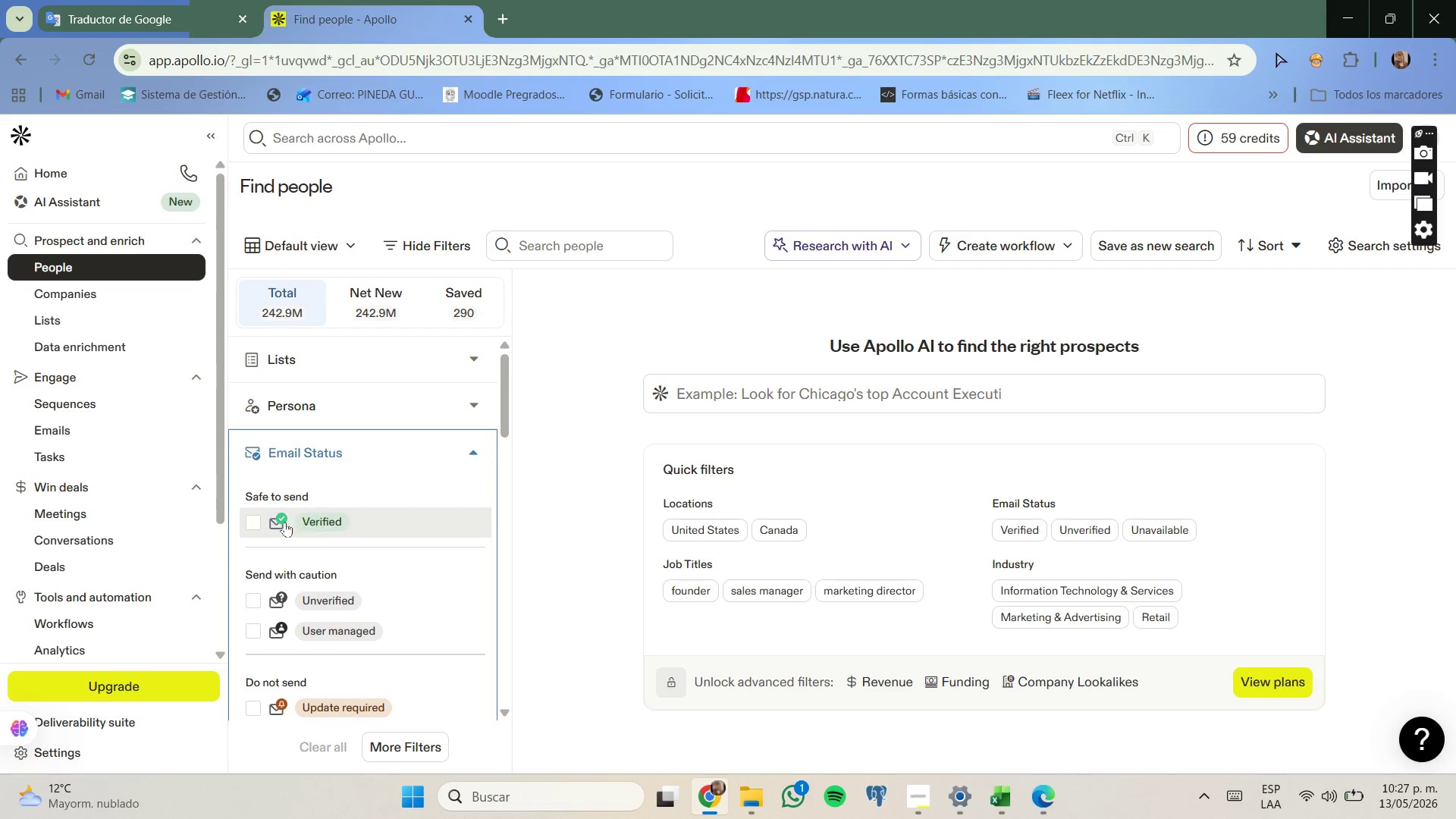 
left_click([280, 522])
 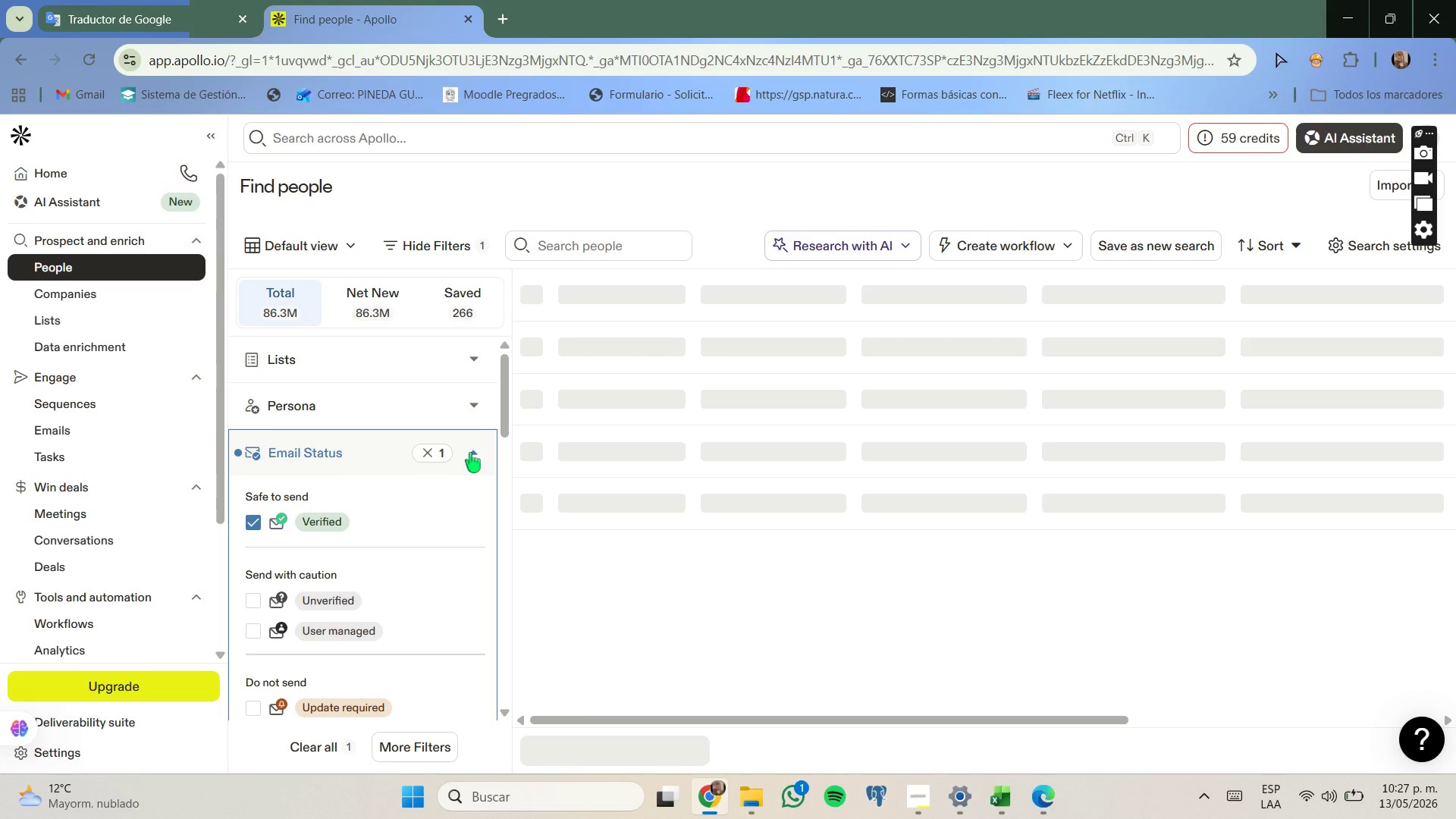 
left_click([470, 453])
 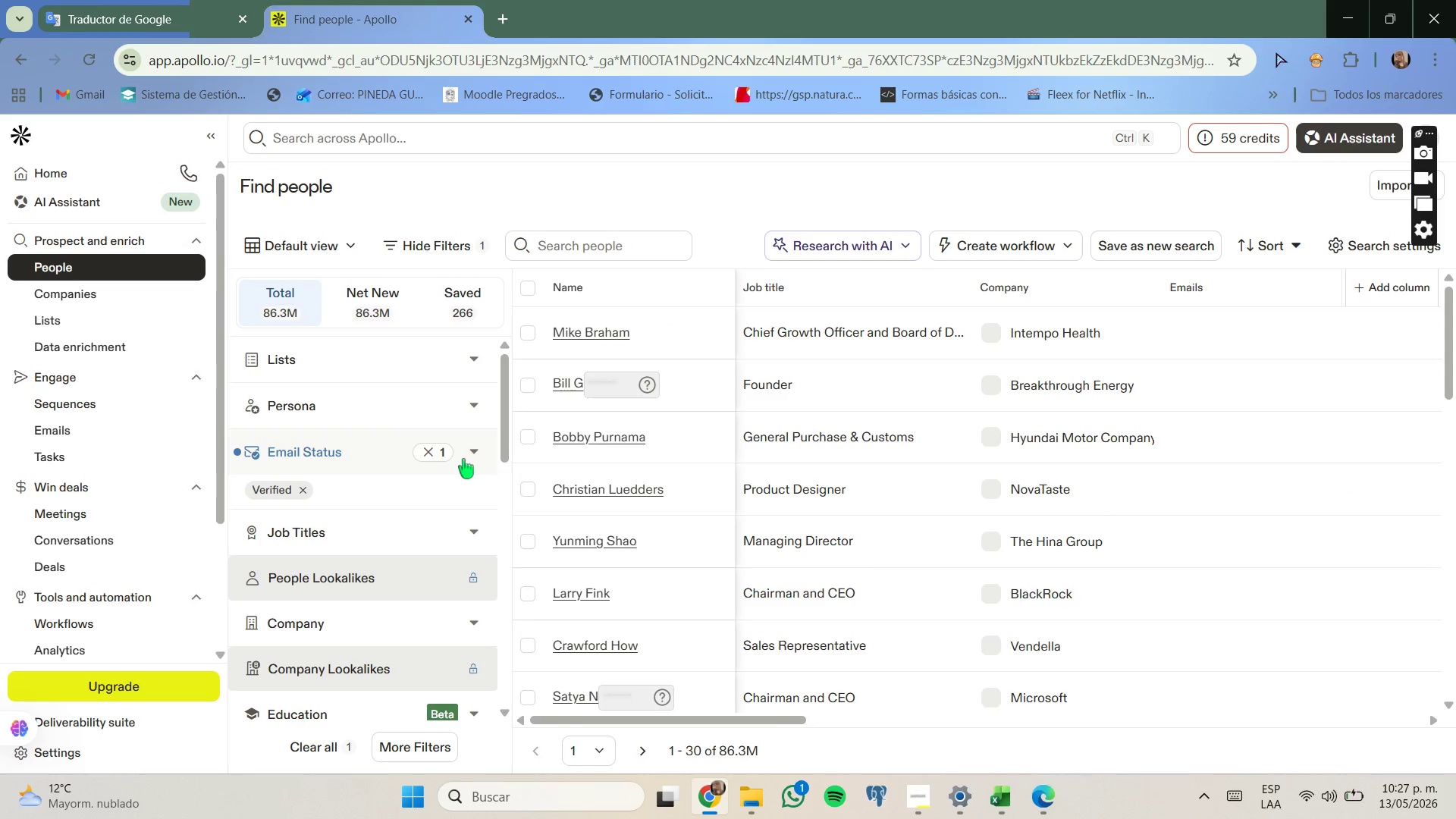 
scroll: coordinate [457, 484], scroll_direction: none, amount: 0.0
 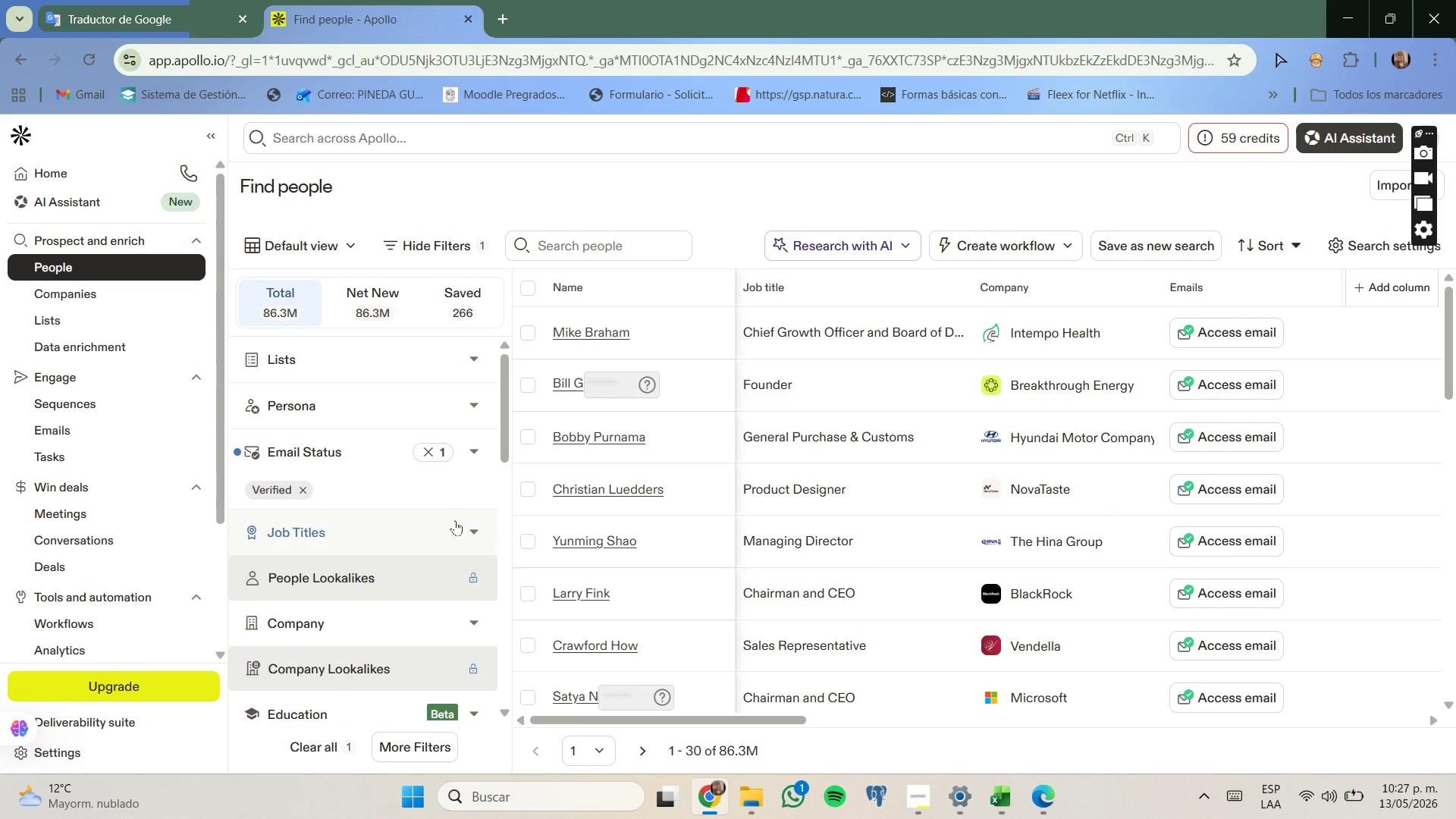 
left_click([458, 528])
 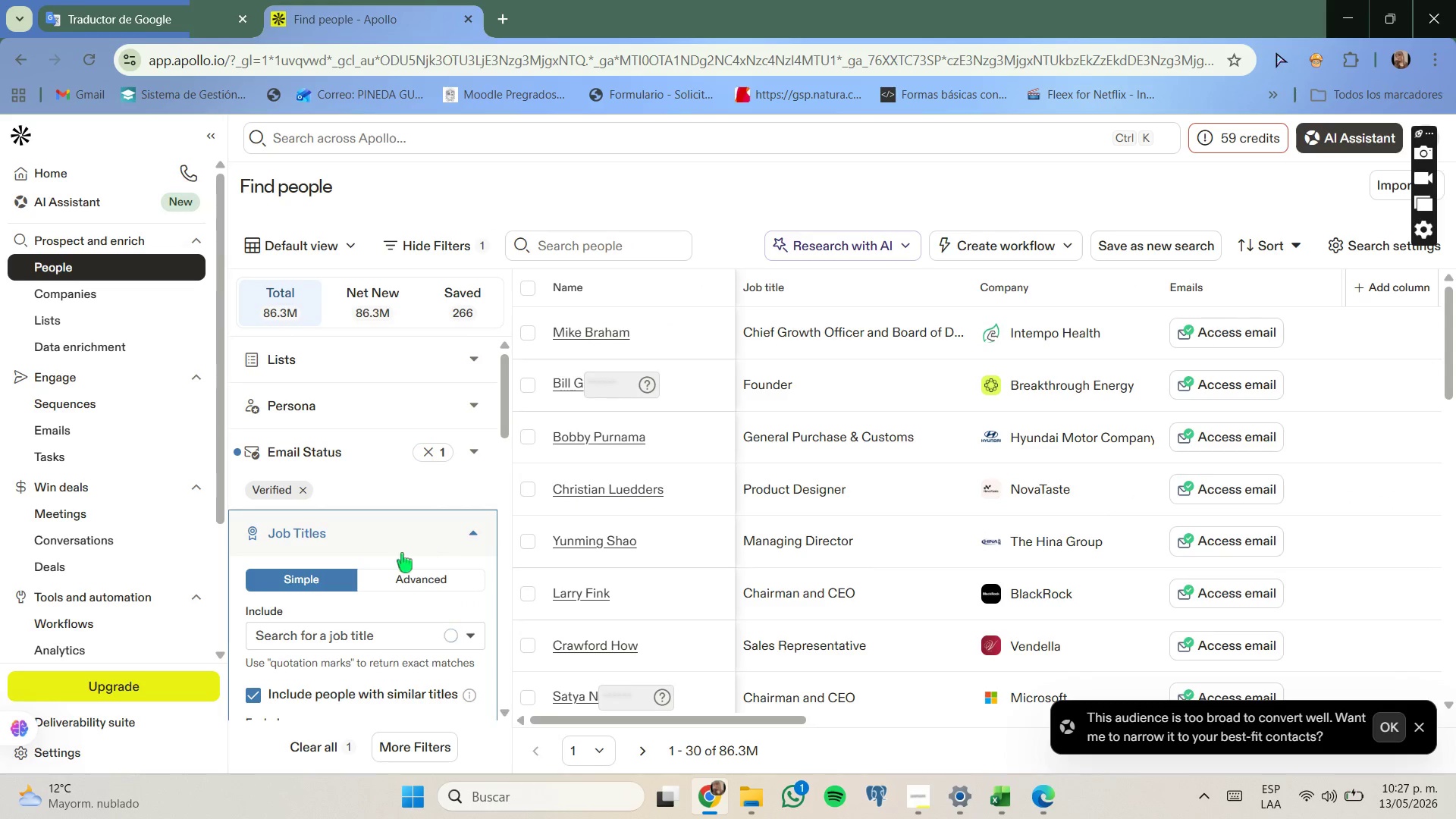 
scroll: coordinate [381, 562], scroll_direction: none, amount: 0.0
 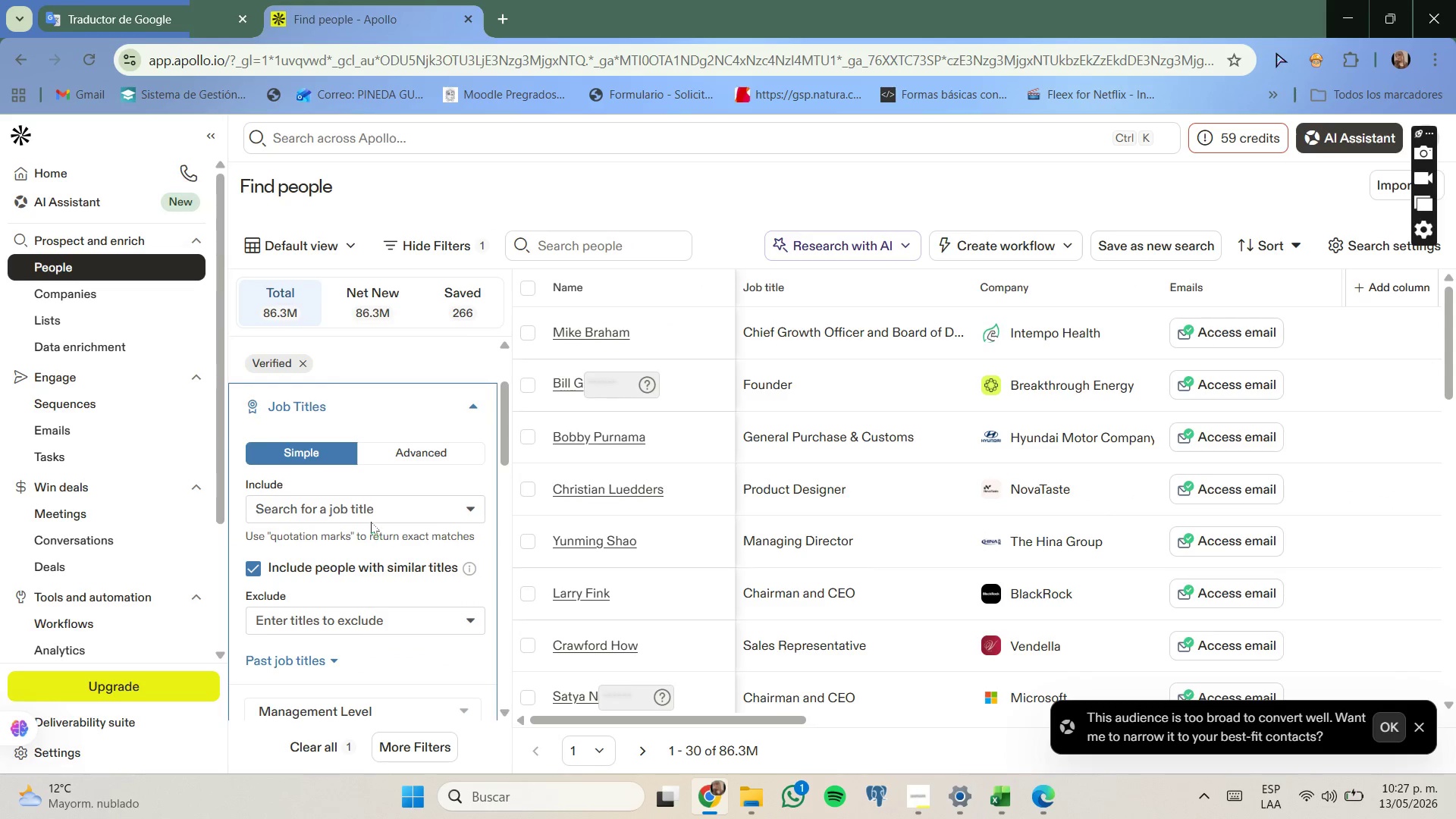 
left_click([372, 510])
 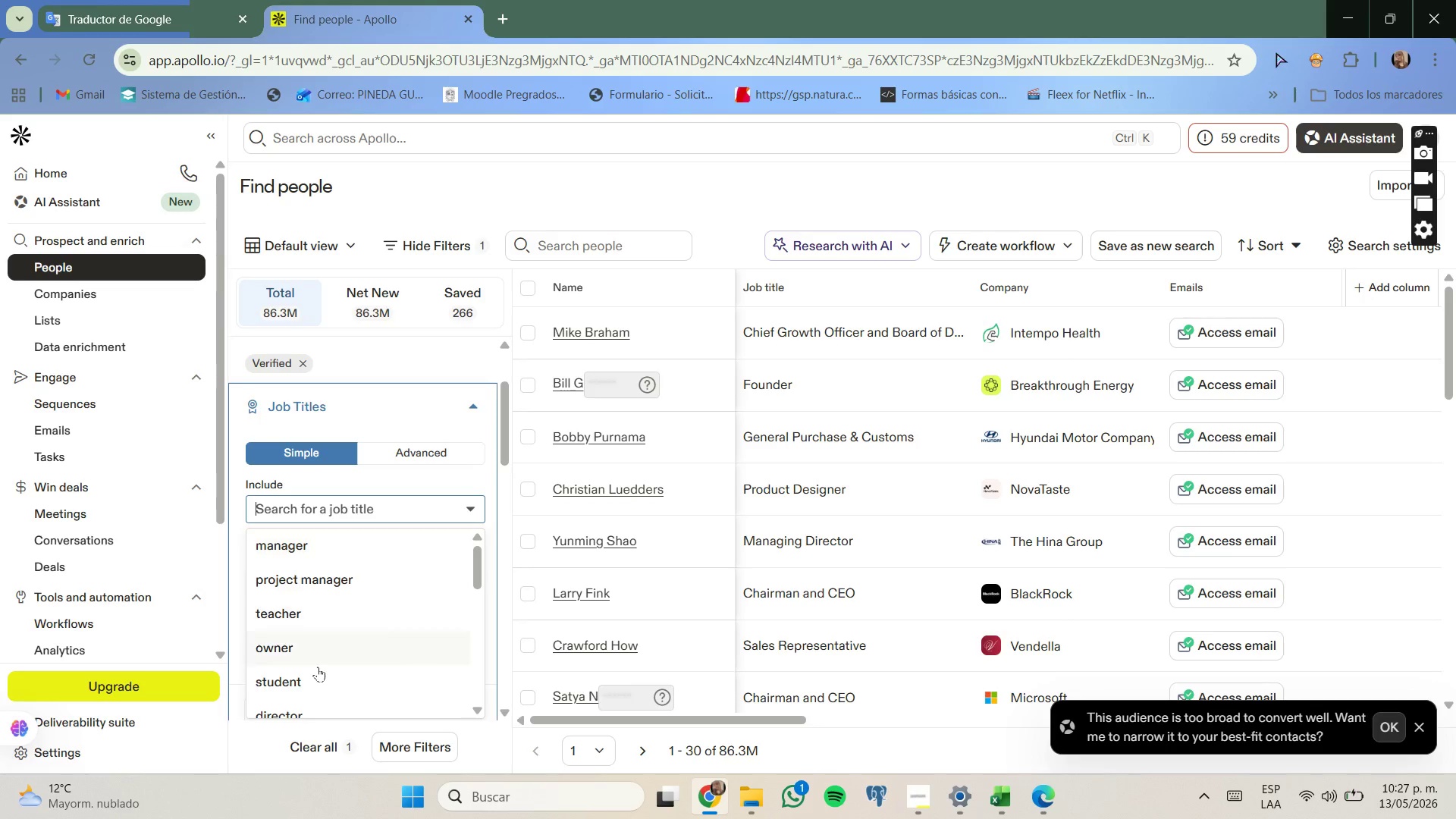 
left_click([323, 655])
 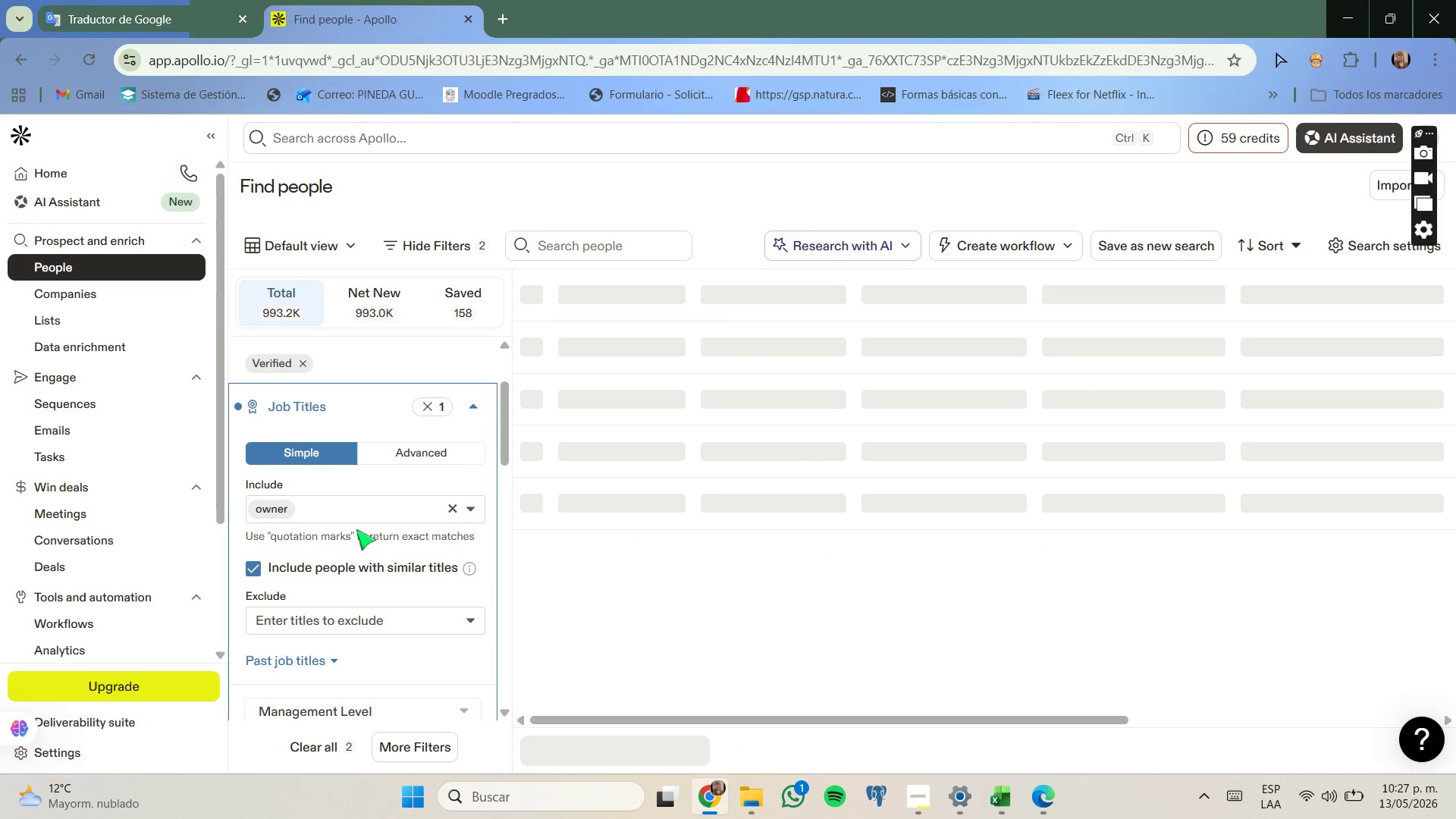 
type(found)
 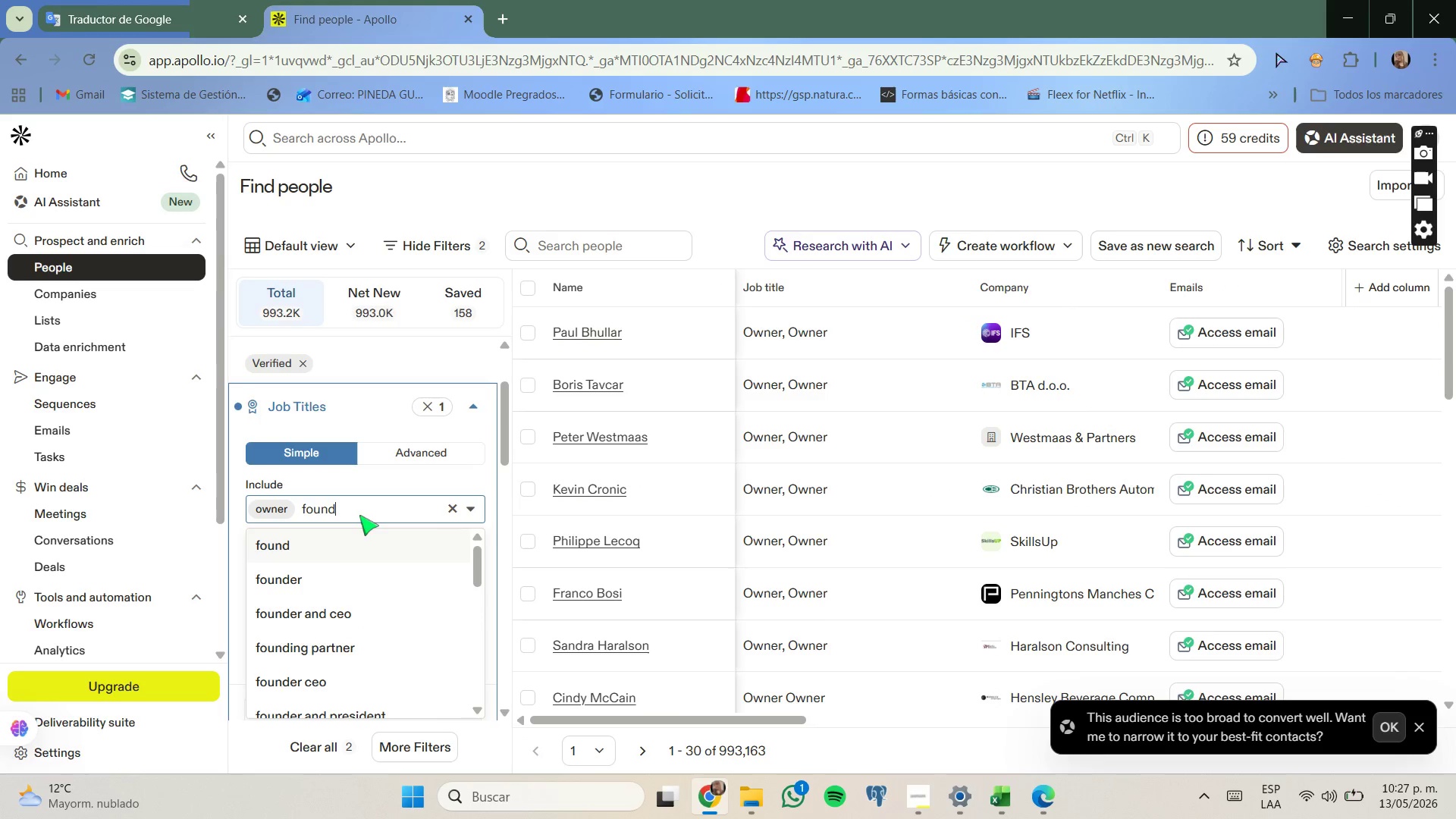 
left_click([356, 576])
 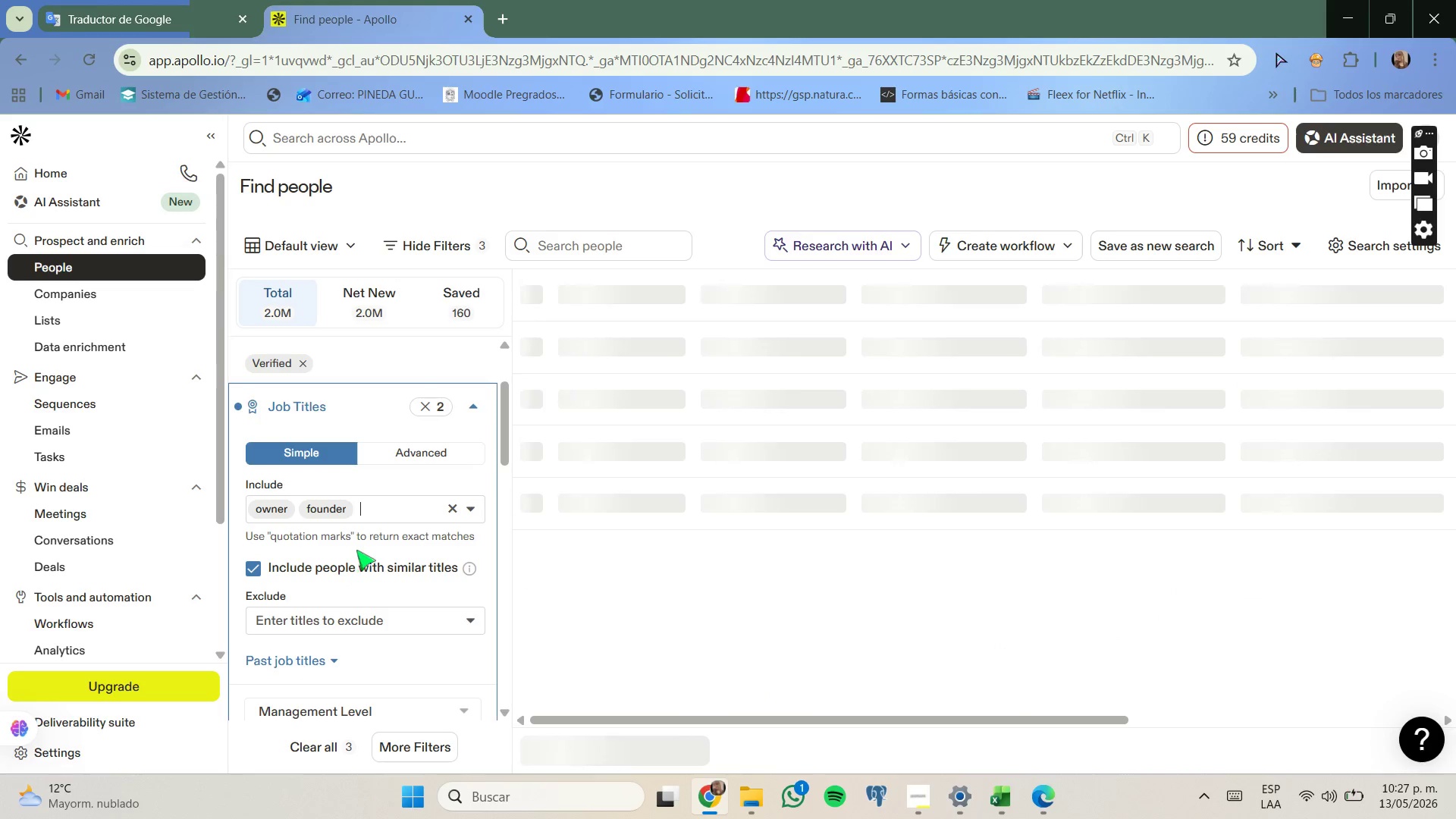 
type(propert)
 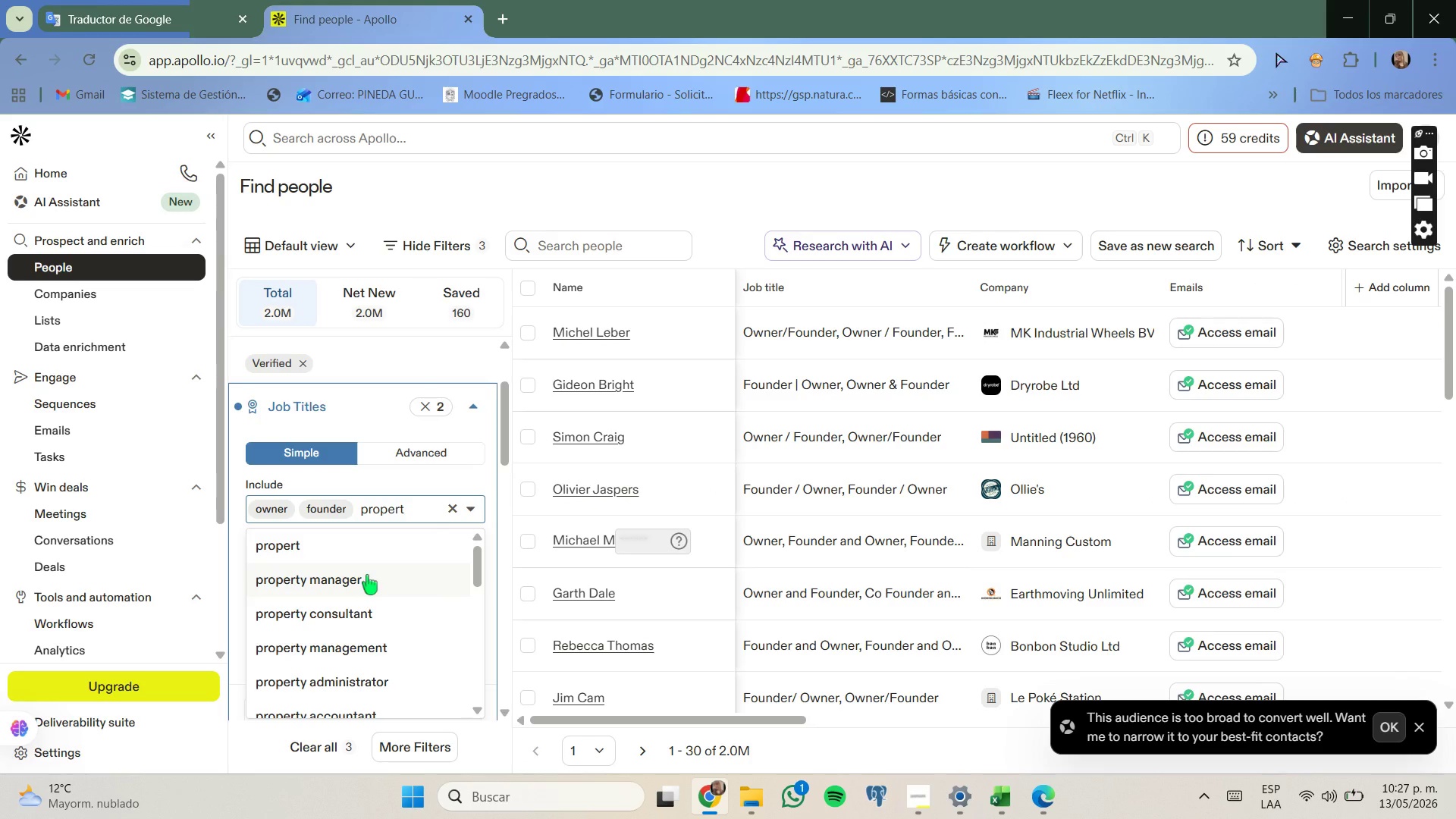 
wait(5.12)
 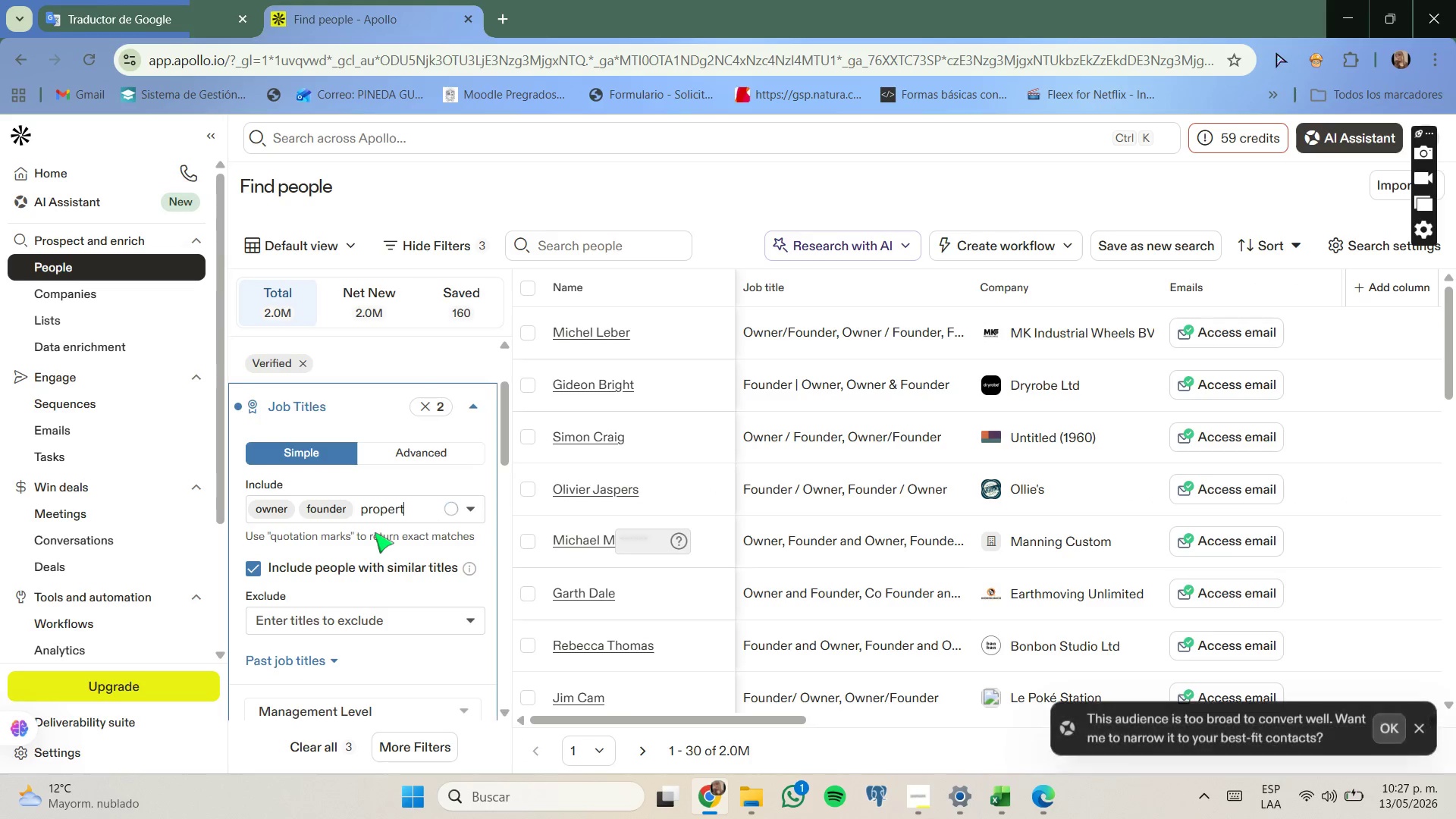 
scroll: coordinate [350, 621], scroll_direction: down, amount: 4.0
 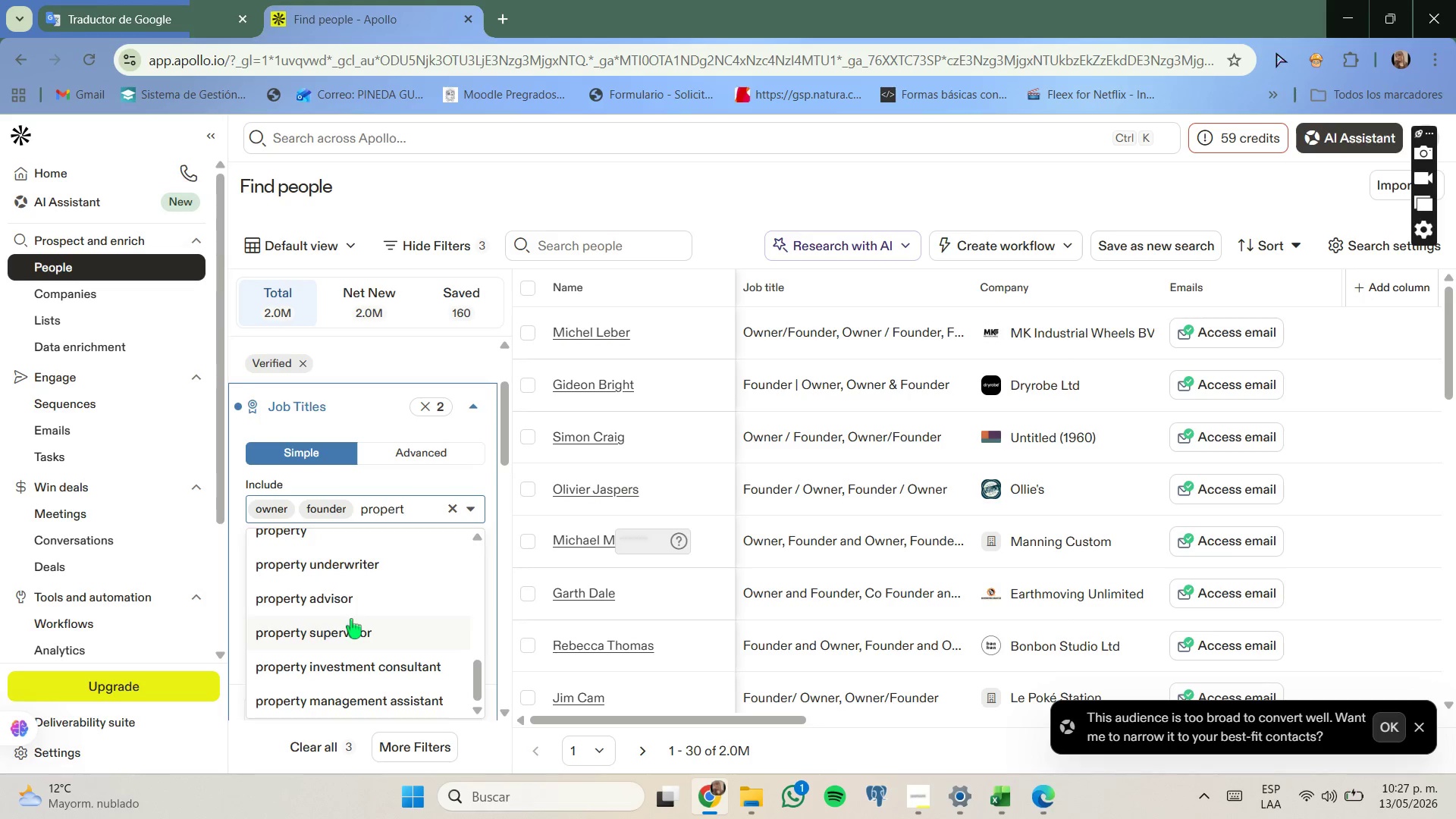 
key(Y)
 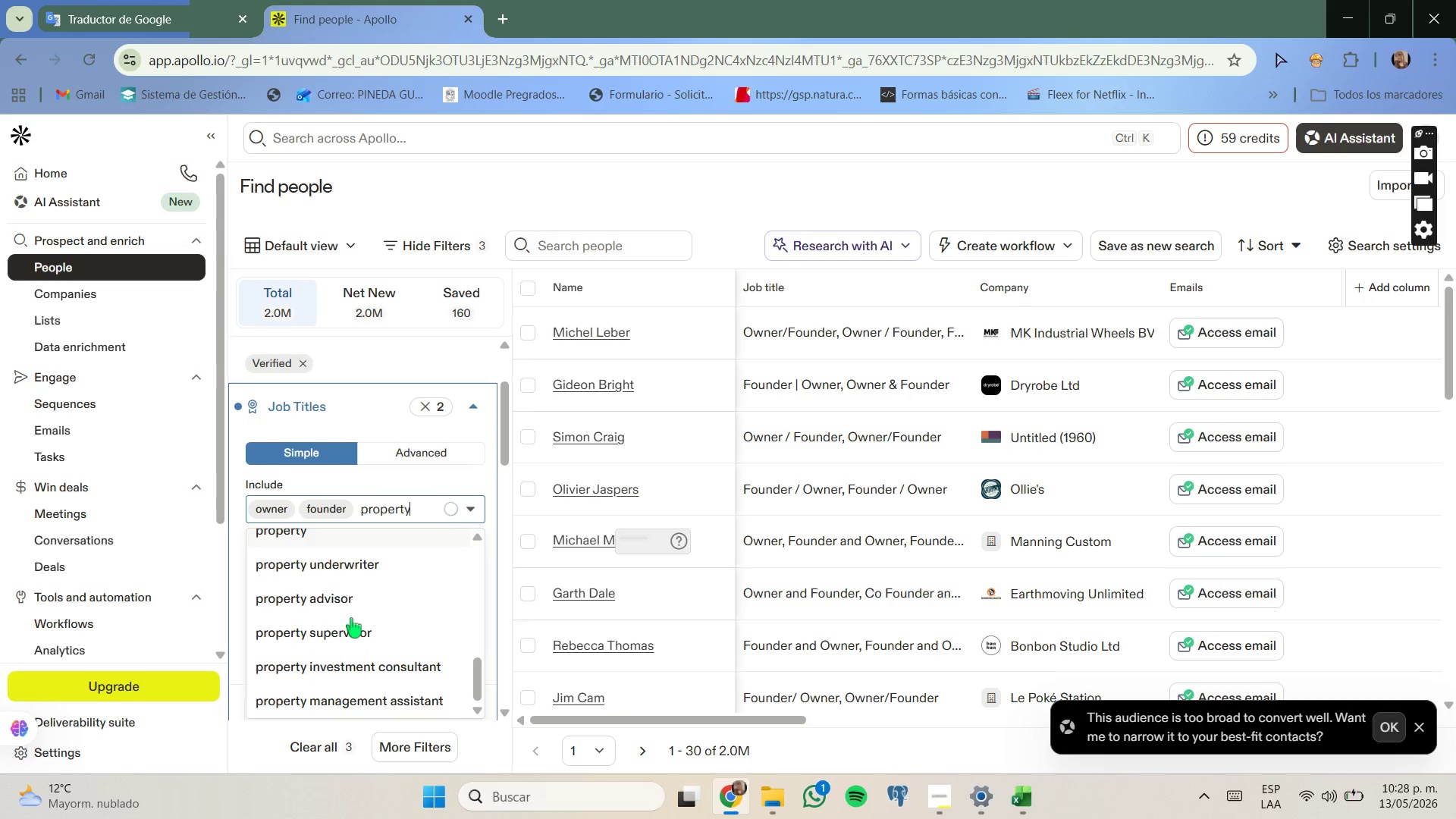 
key(Space)
 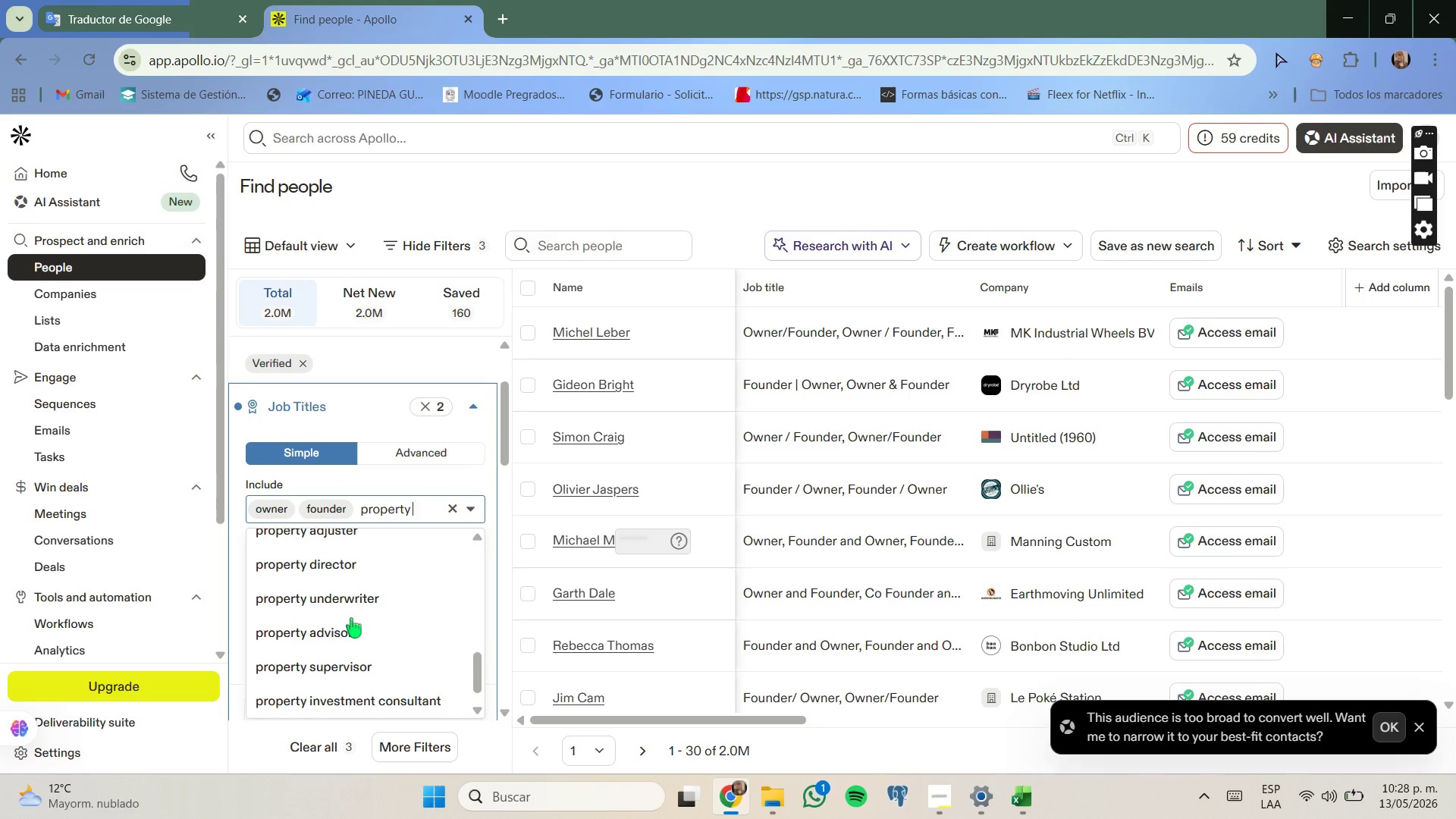 
key(O)
 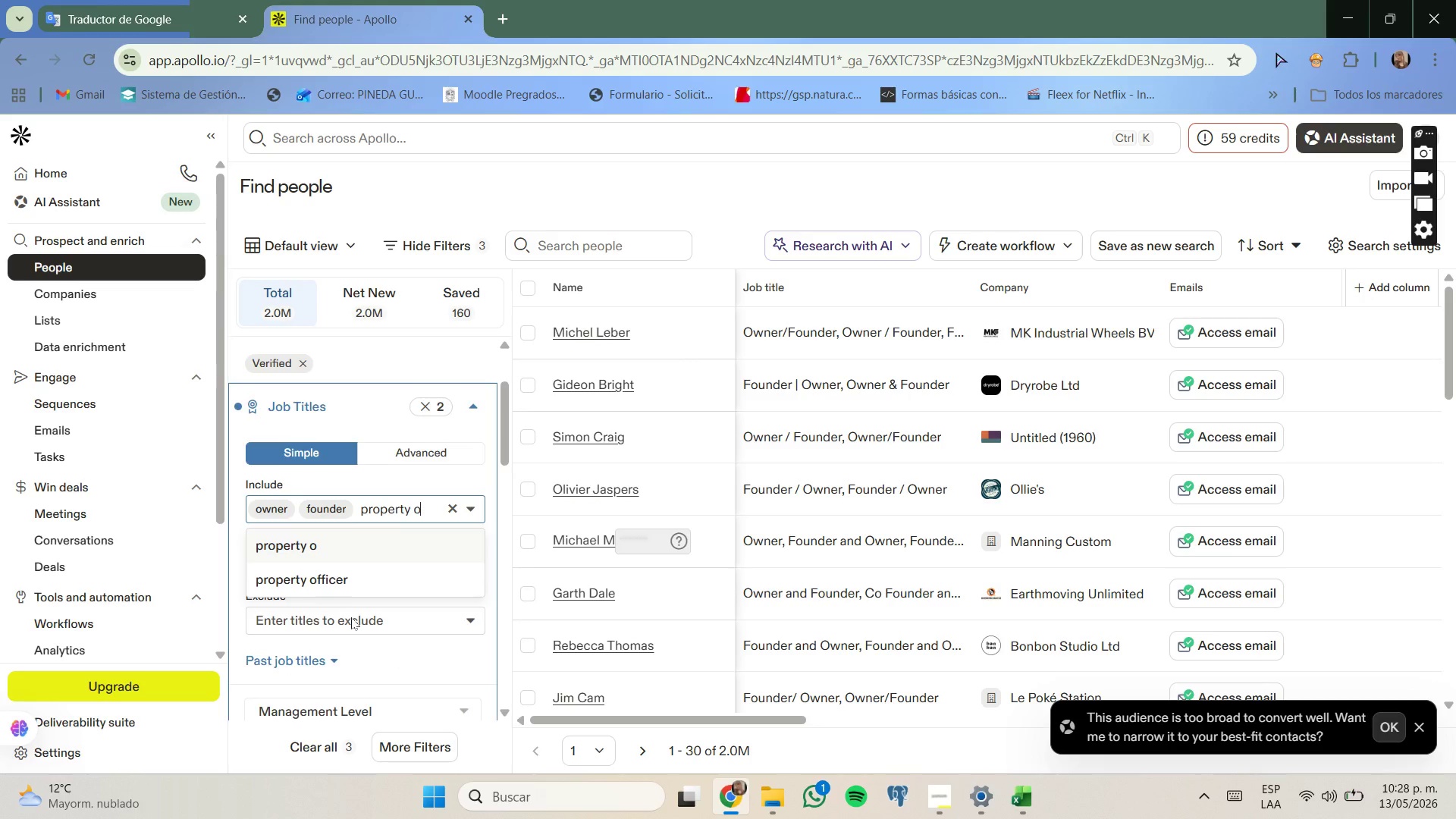 
scroll: coordinate [351, 617], scroll_direction: none, amount: 0.0
 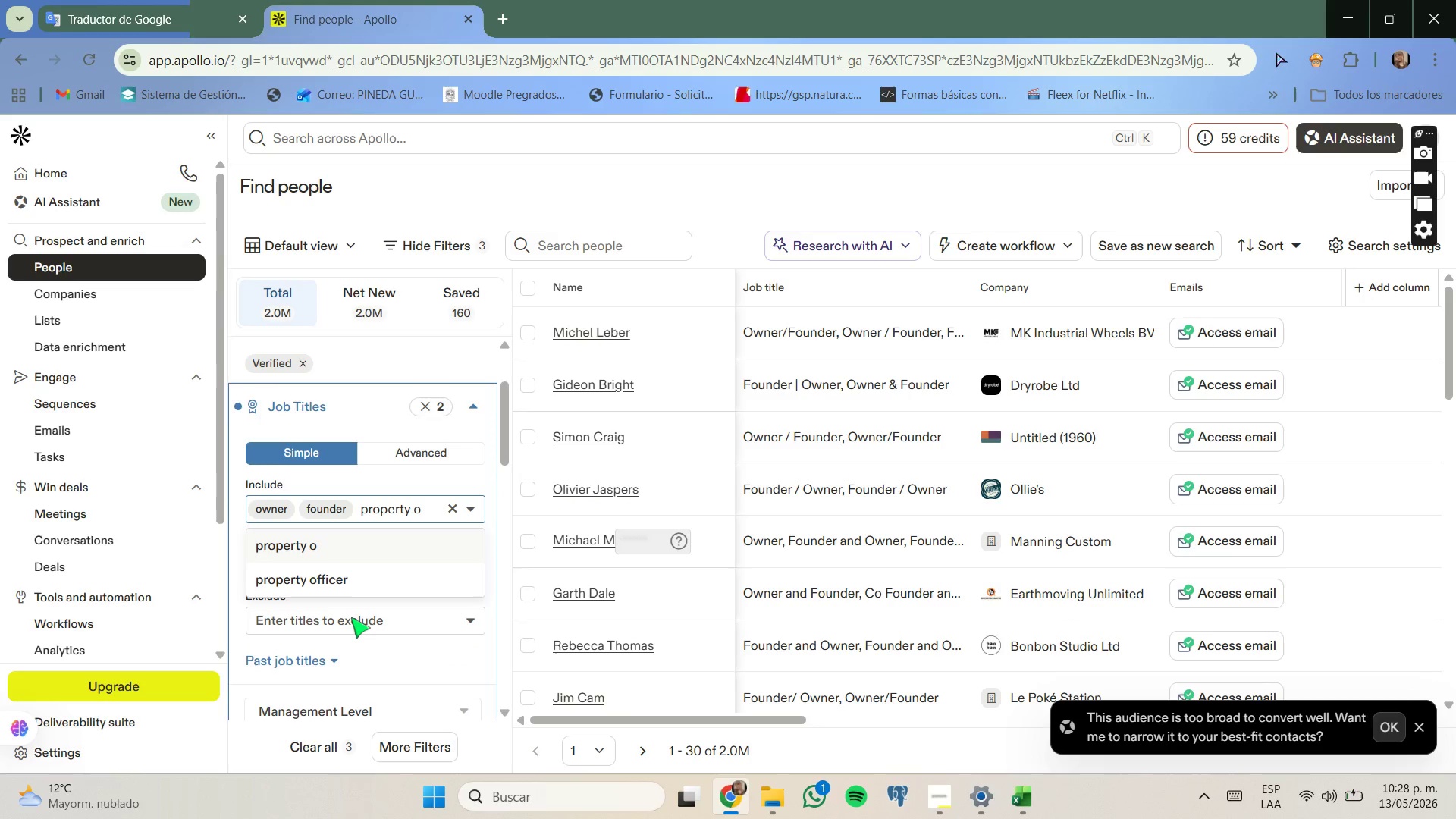 
scroll: coordinate [351, 617], scroll_direction: down, amount: 1.0
 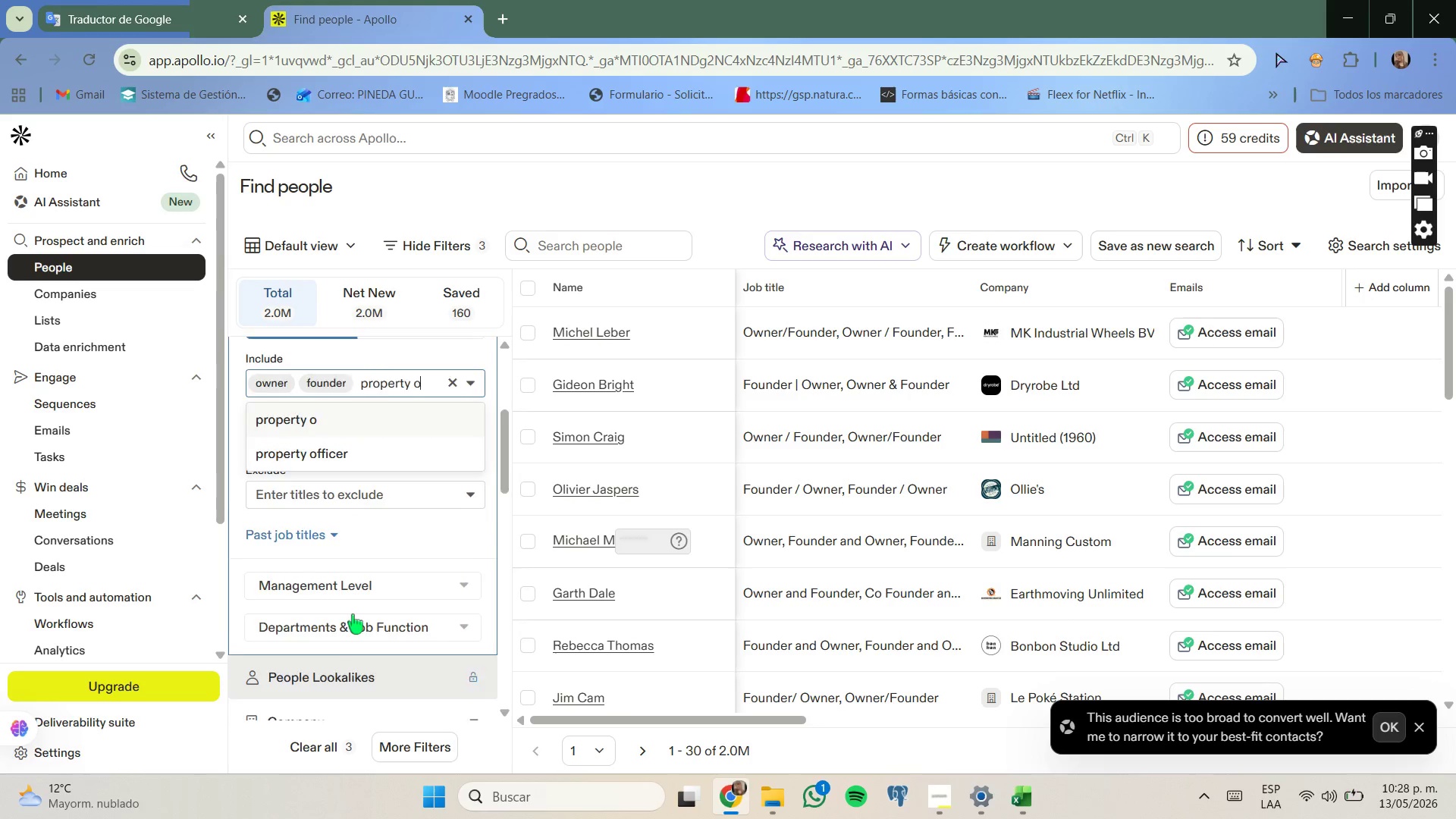 
scroll: coordinate [353, 614], scroll_direction: none, amount: 0.0
 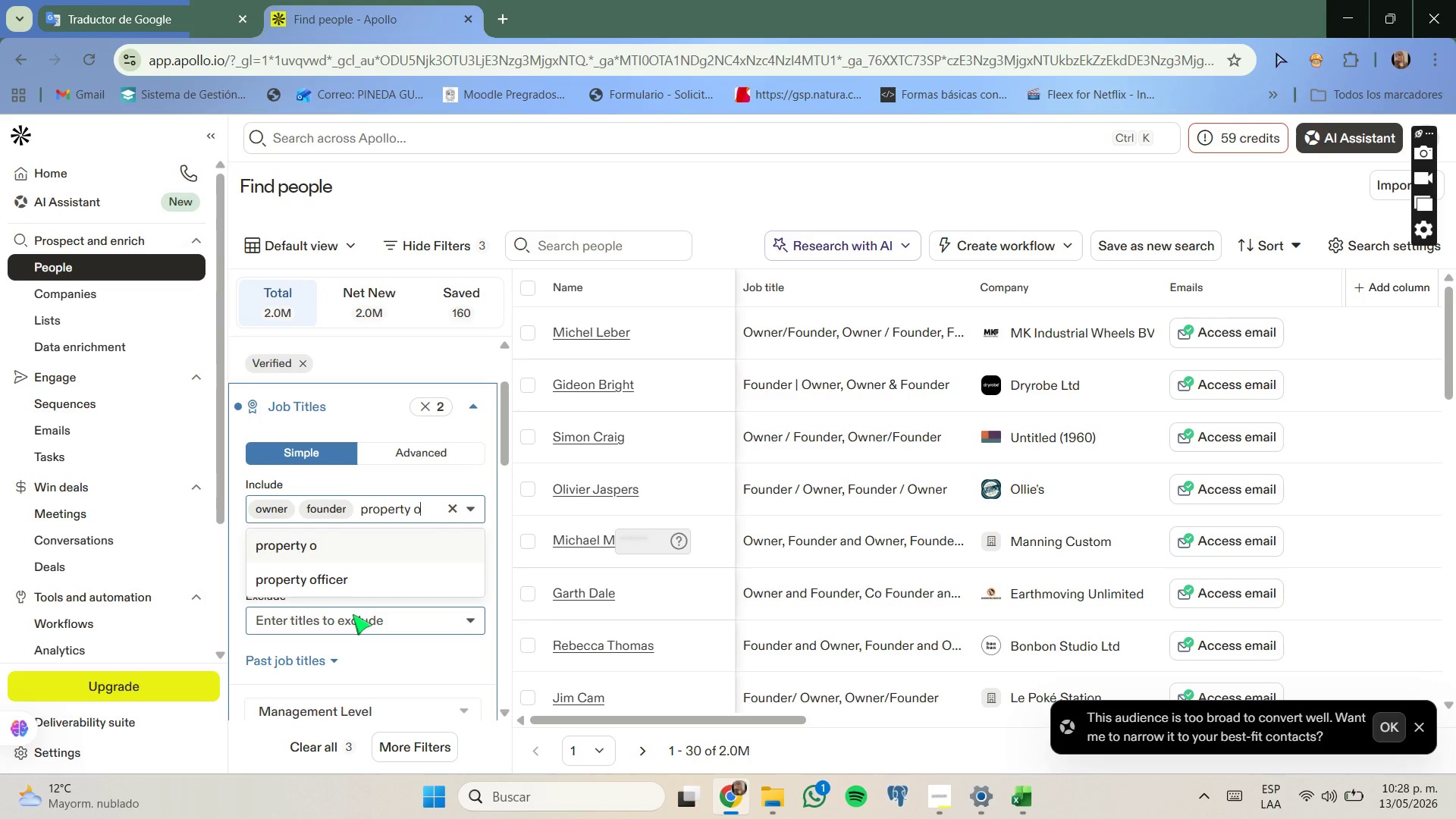 
type(w)
key(Backspace)
key(Backspace)
key(Backspace)
key(Backspace)
key(Backspace)
key(Backspace)
key(Backspace)
key(Backspace)
key(Backspace)
key(Backspace)
type(man)
 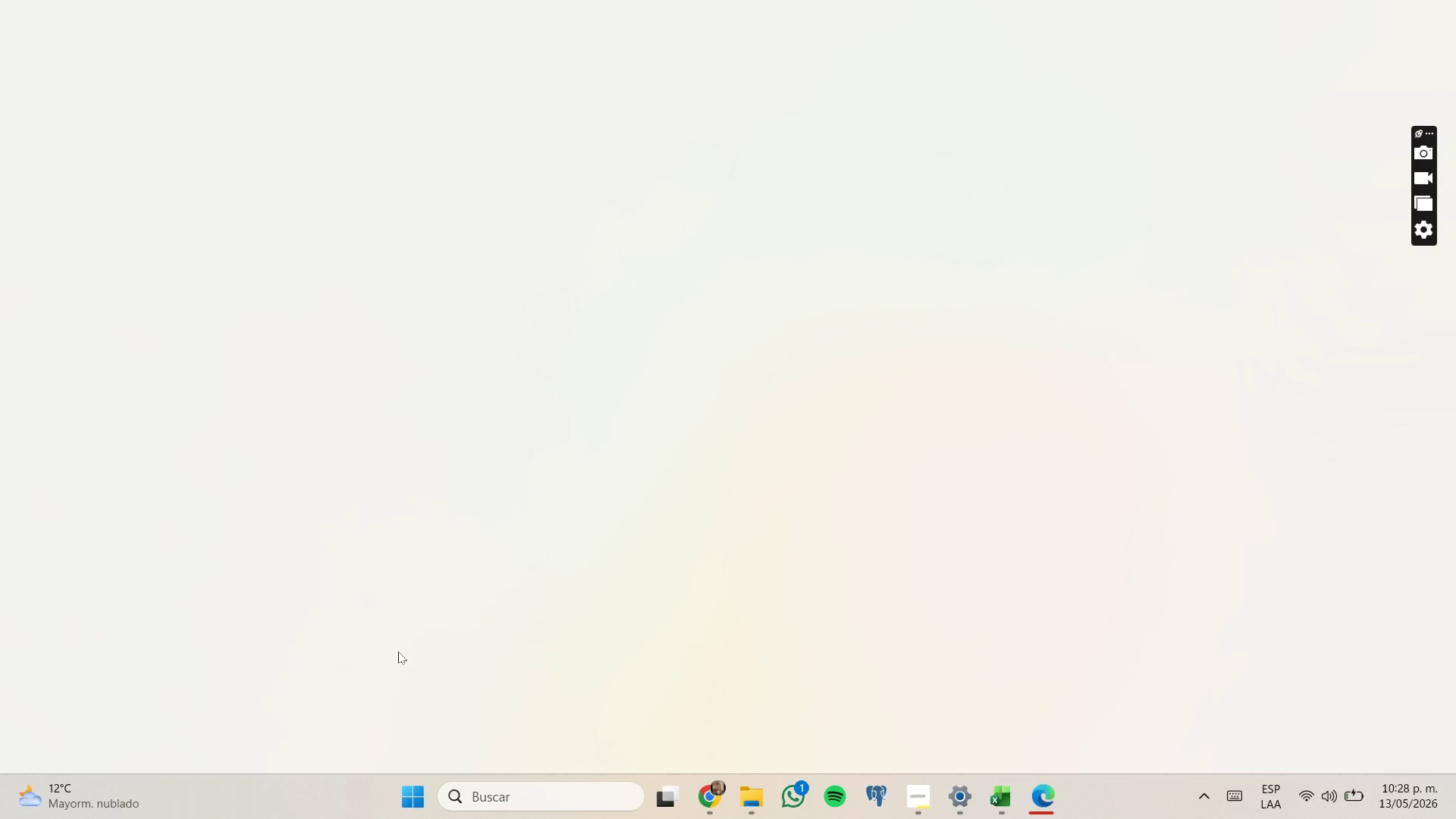 
left_click([701, 795])
 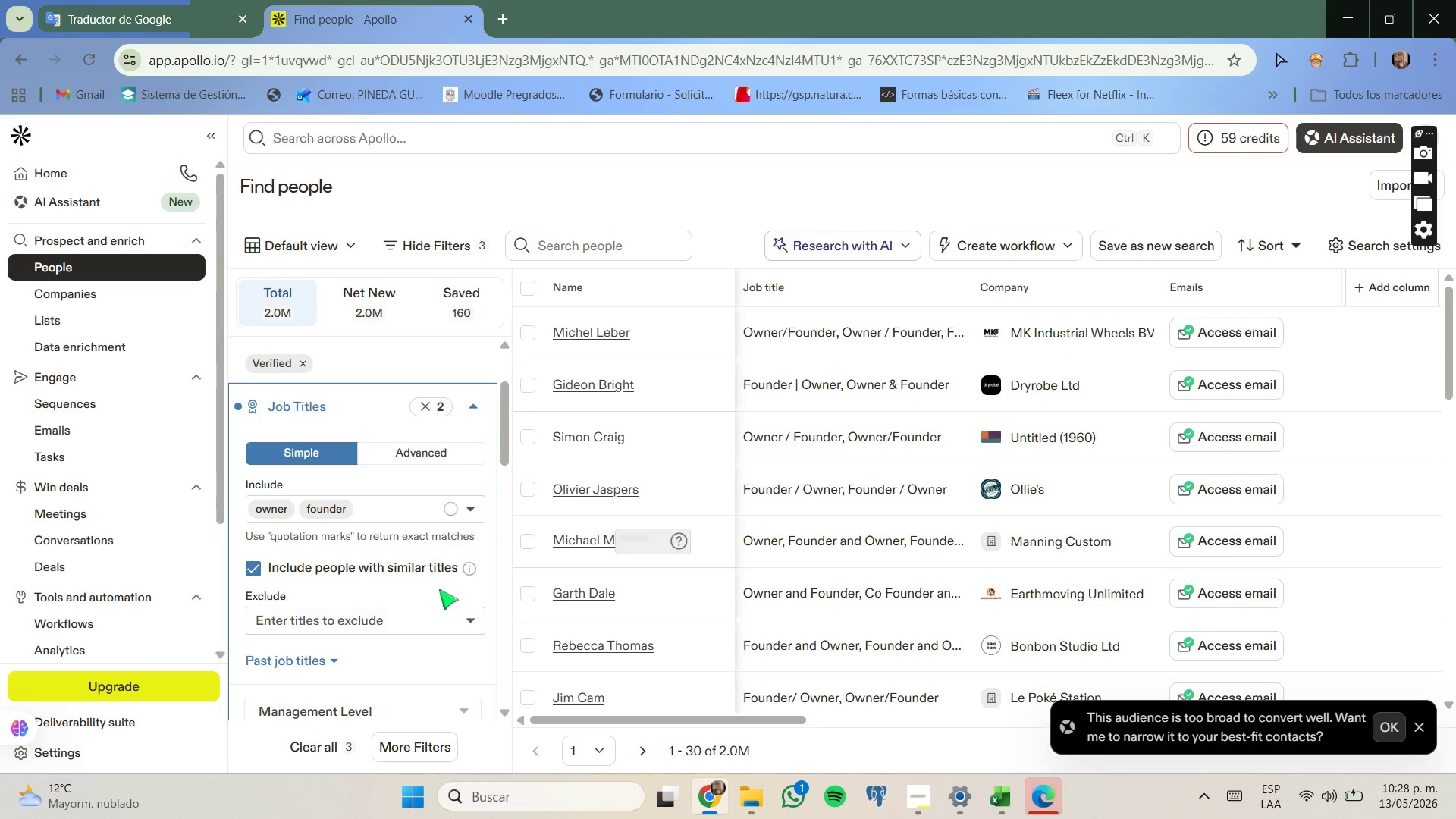 
type(man)
 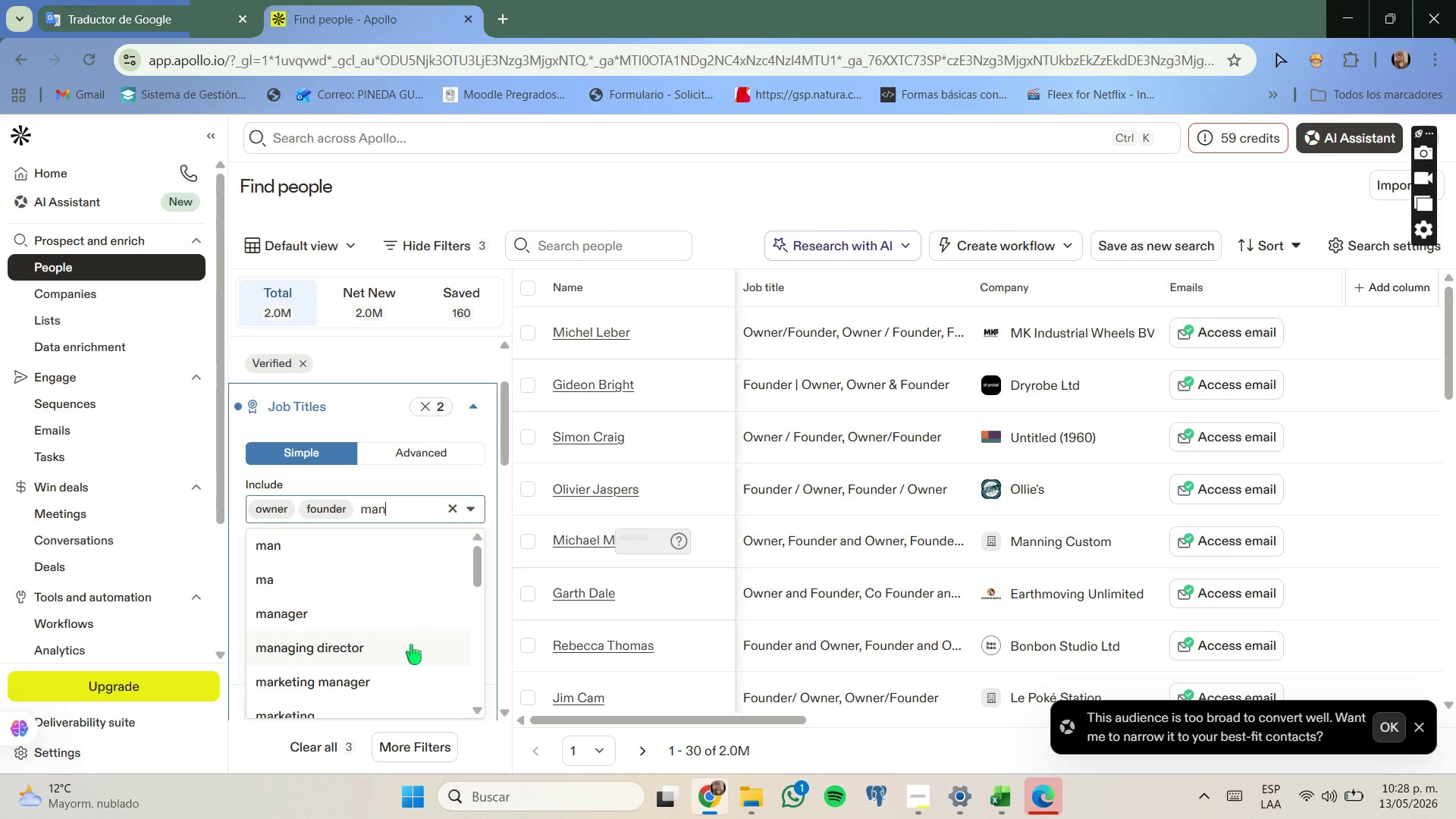 
left_click([411, 645])
 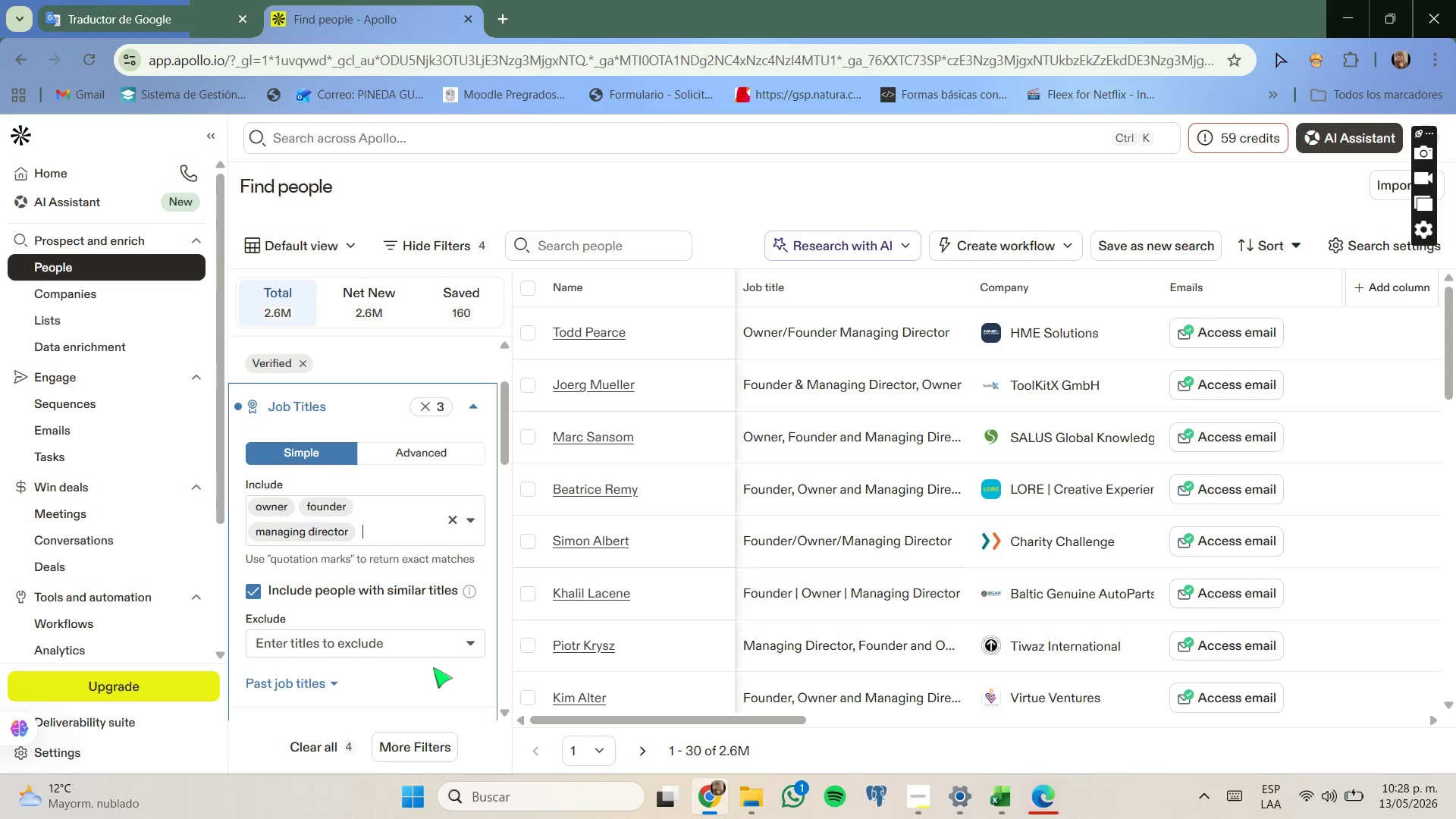 
wait(10.69)
 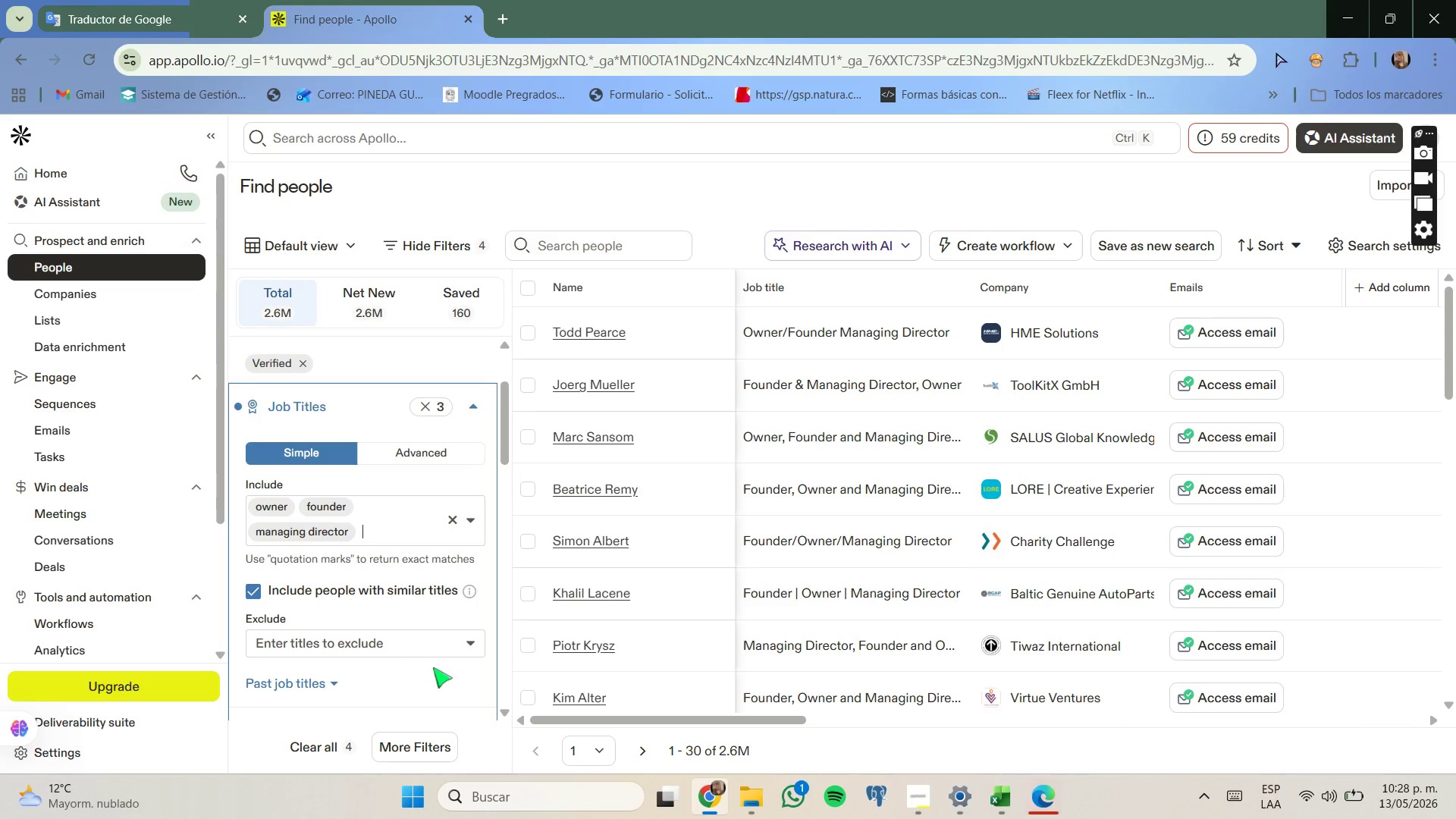 
scroll: coordinate [435, 678], scroll_direction: none, amount: 0.0
 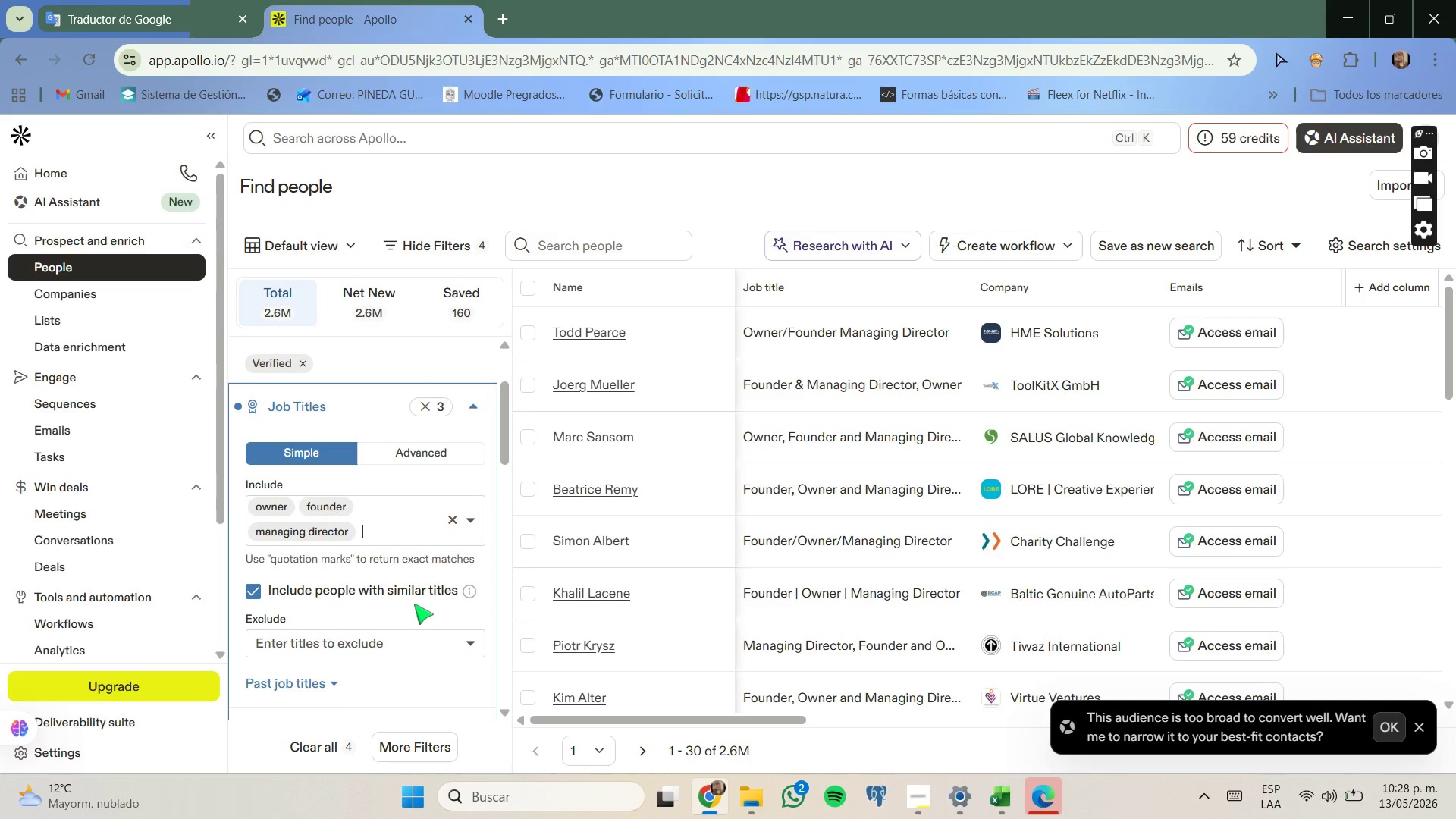 
key(C)
 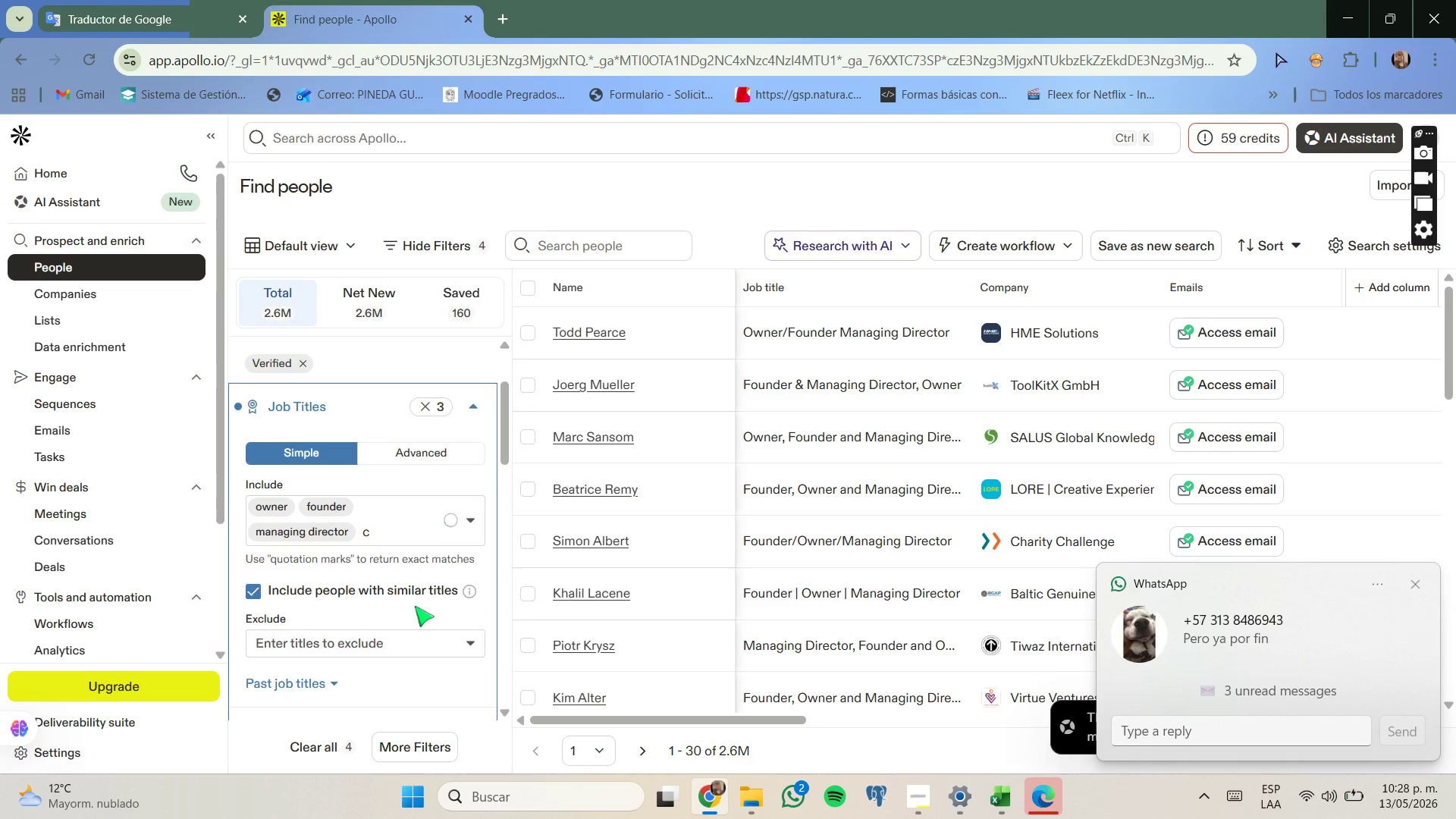 
key(O)
 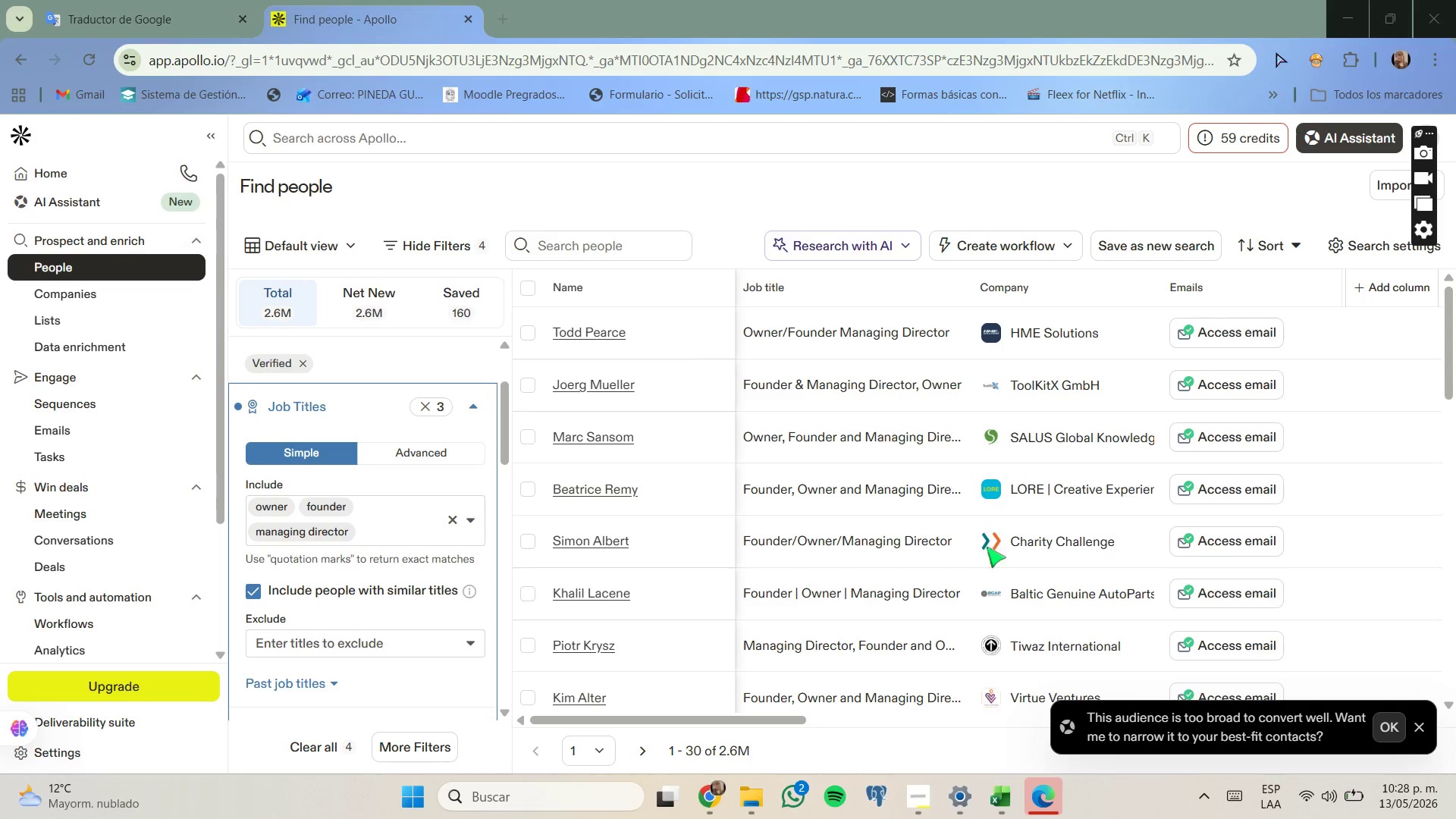 
wait(5.69)
 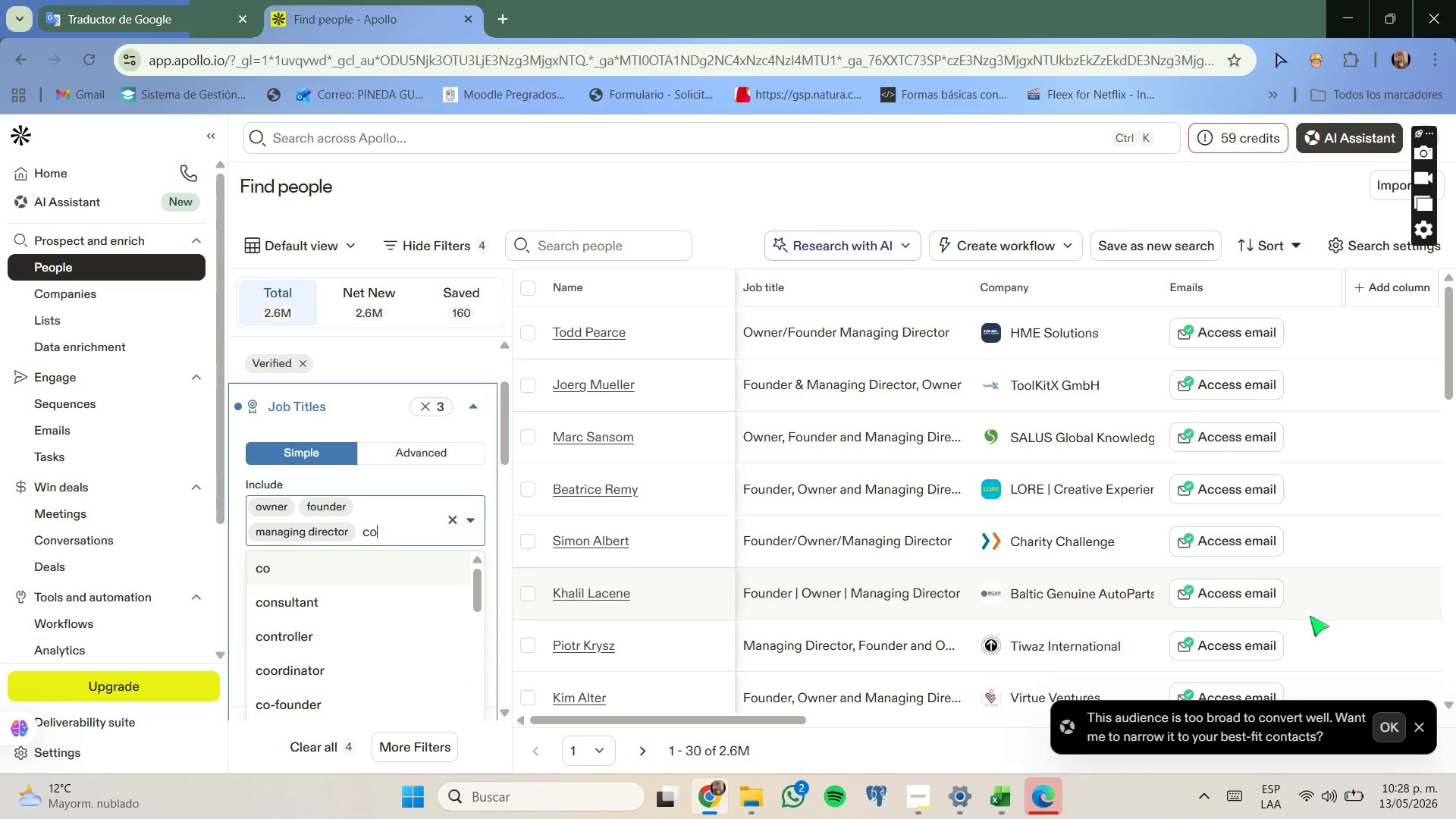 
type(co-)
 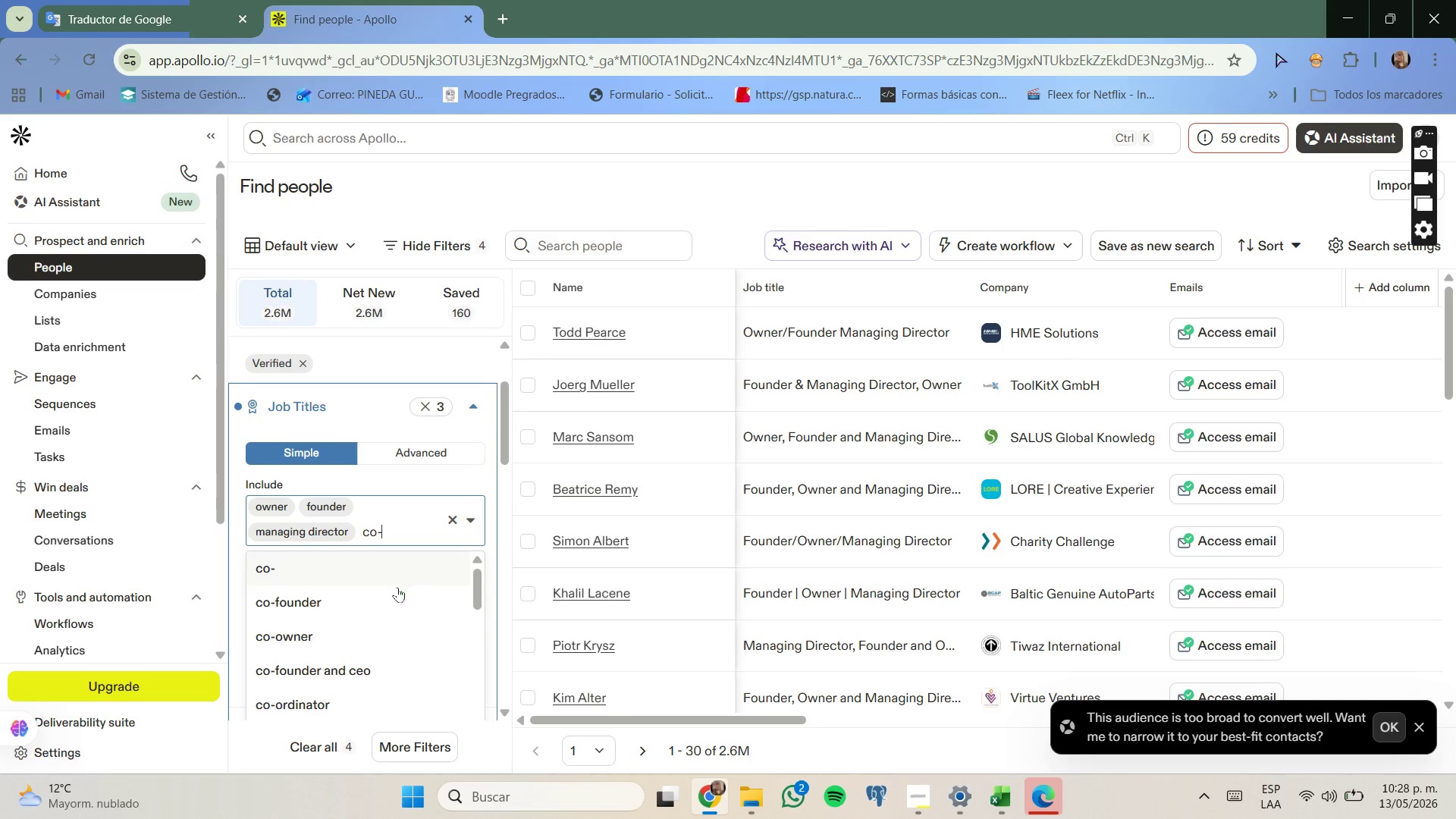 
left_click([399, 593])
 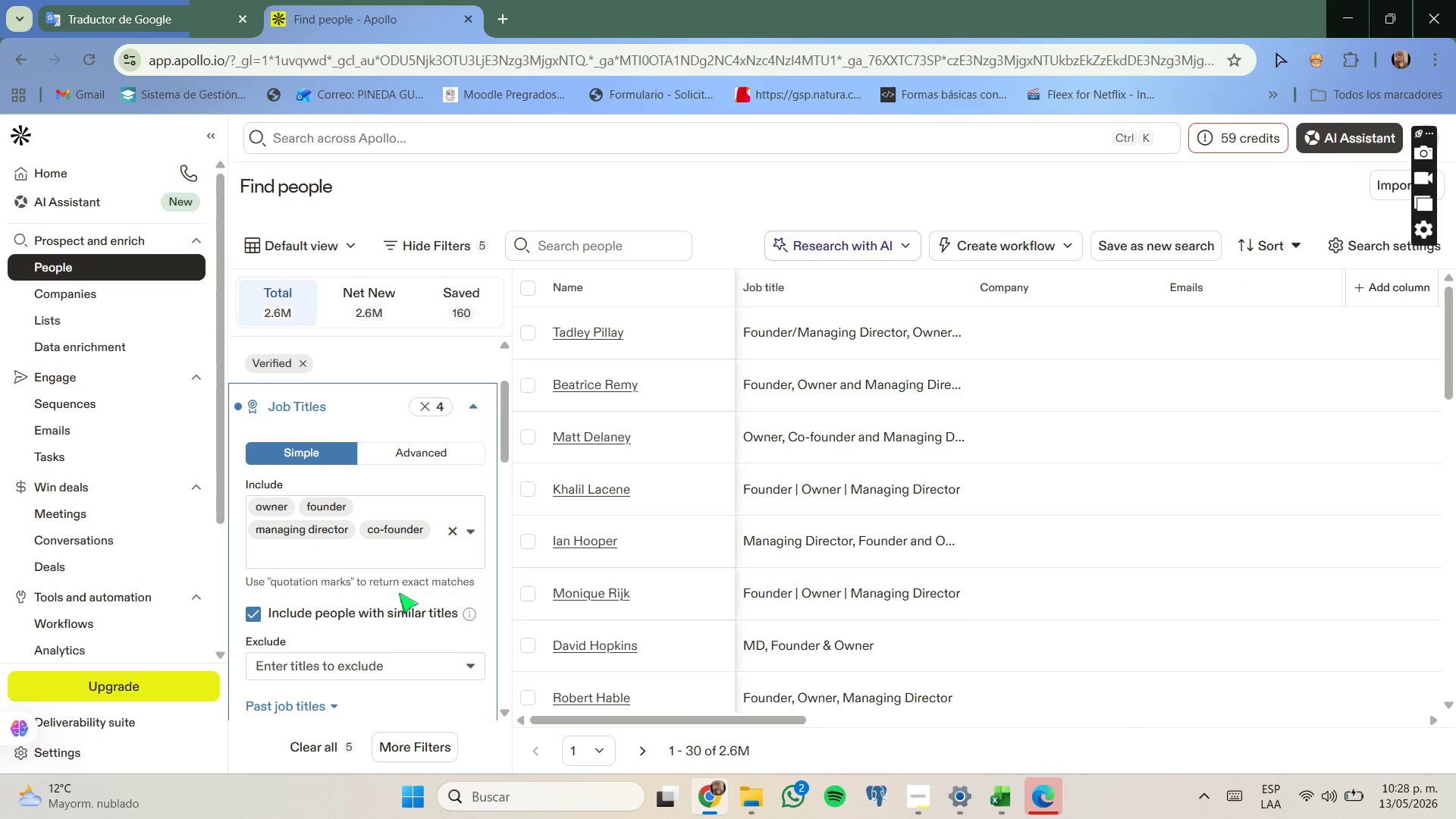 
scroll: coordinate [395, 570], scroll_direction: none, amount: 0.0
 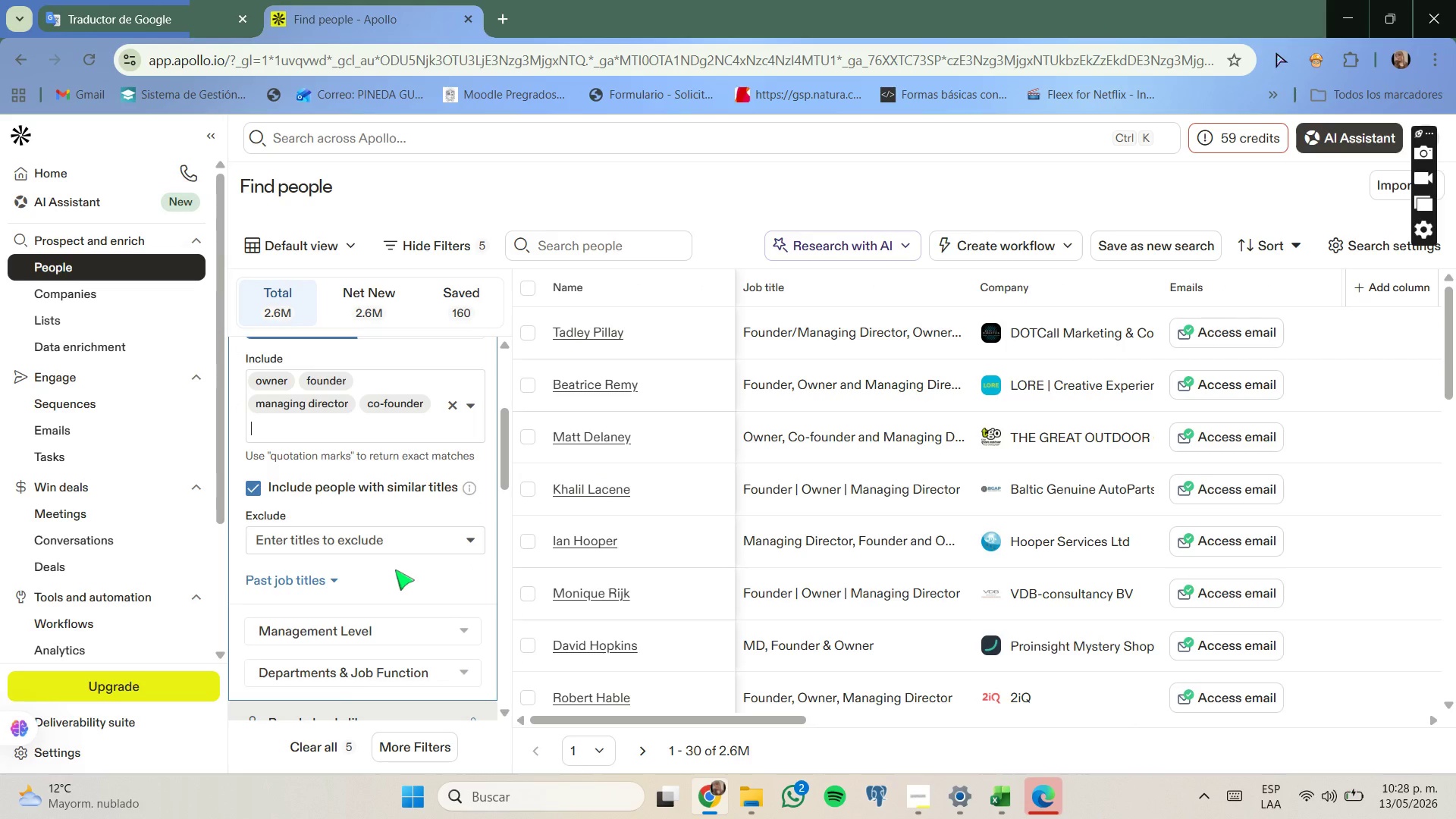 
scroll: coordinate [395, 570], scroll_direction: down, amount: 1.0
 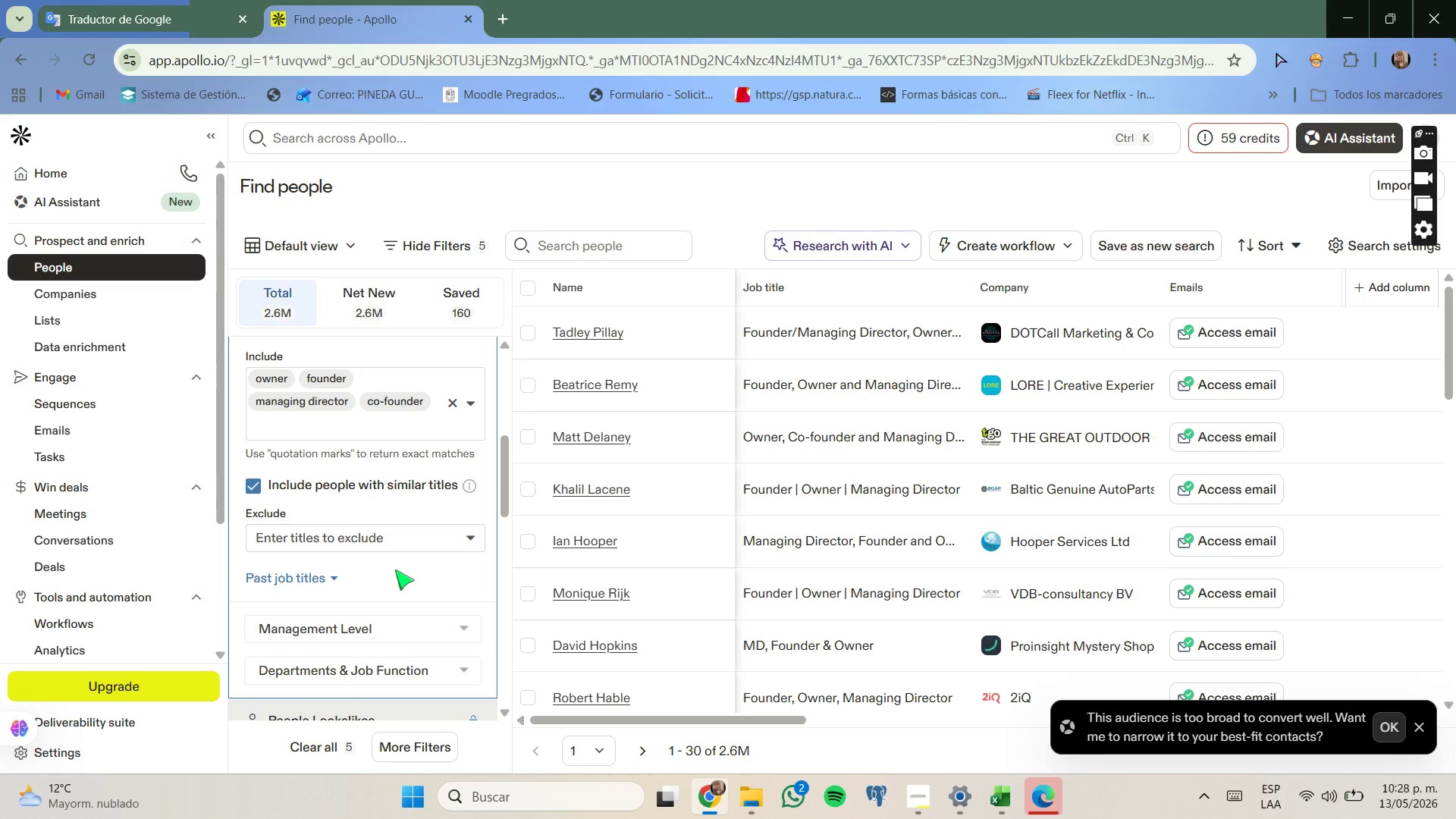 
scroll: coordinate [395, 573], scroll_direction: up, amount: 1.0
 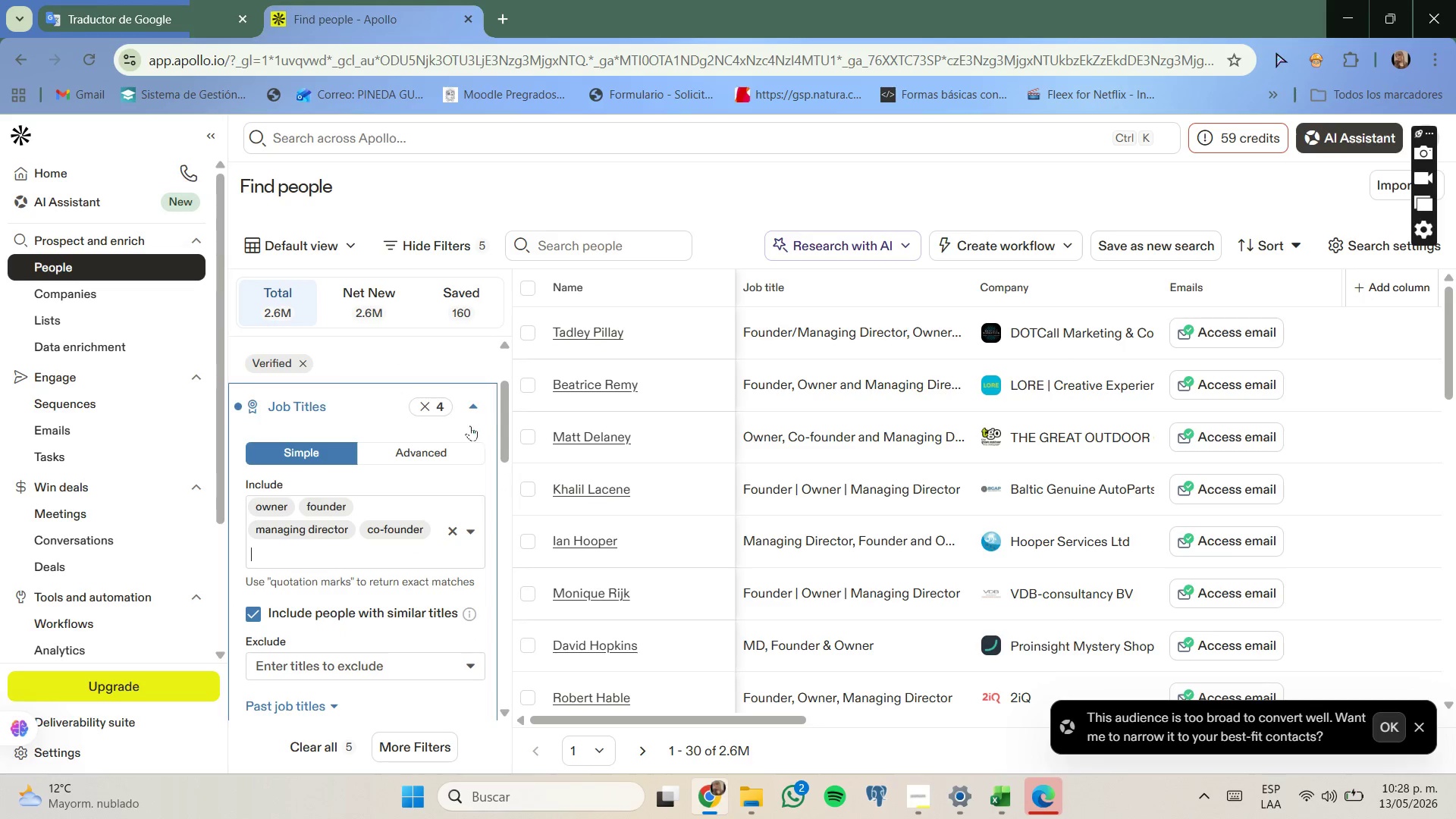 
left_click([468, 411])
 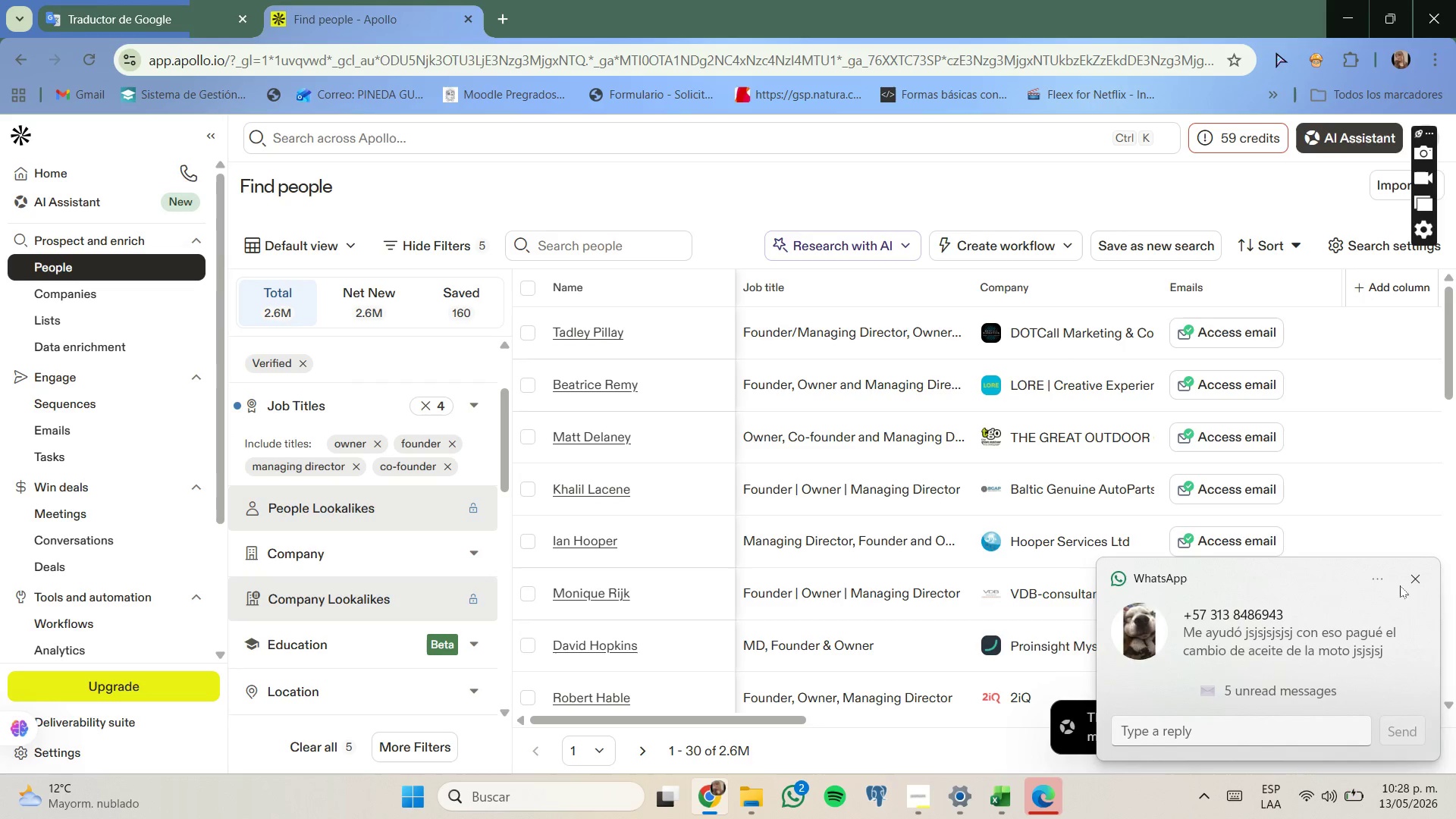 
left_click([1414, 581])
 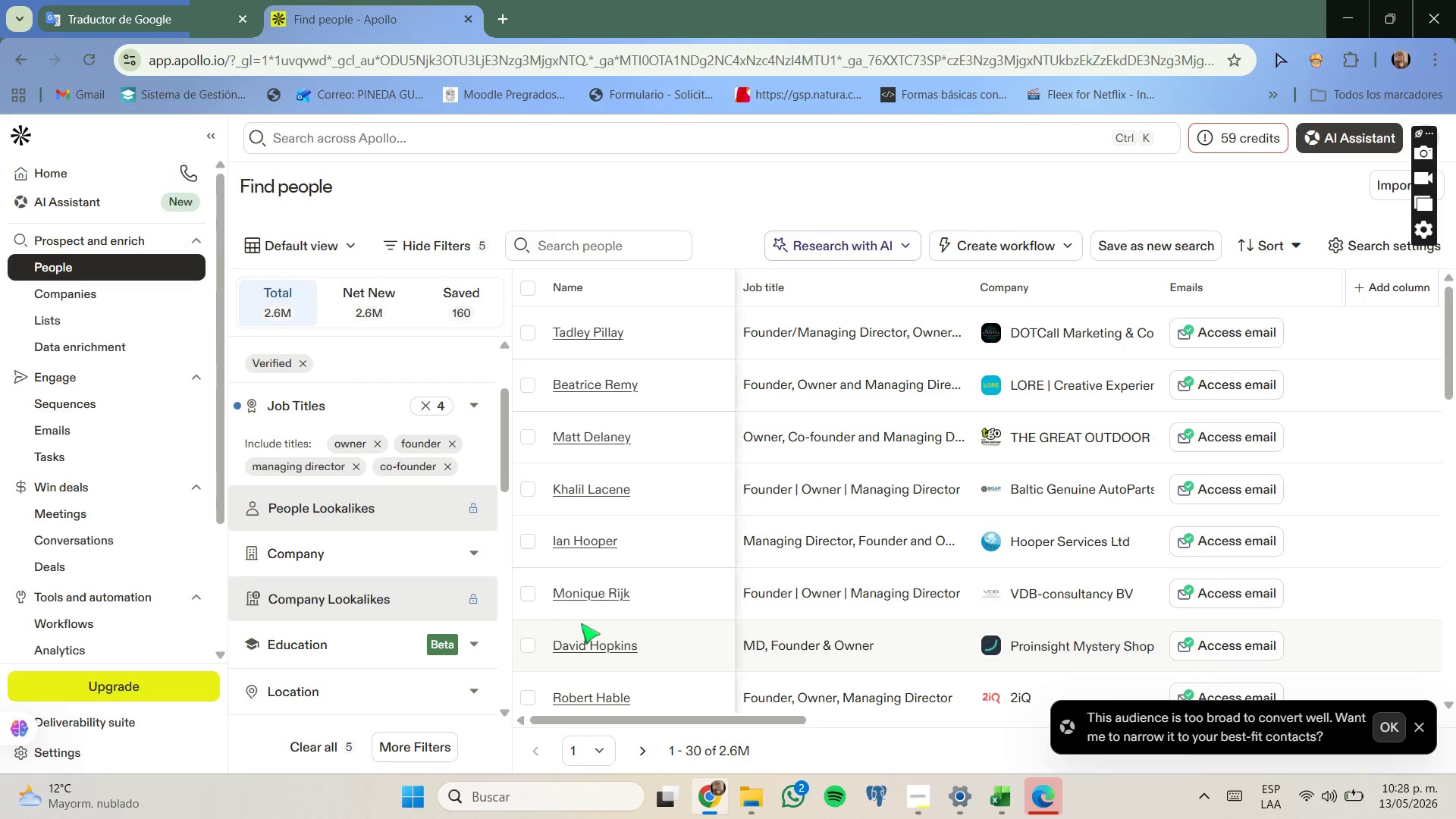 
scroll: coordinate [425, 607], scroll_direction: none, amount: 0.0
 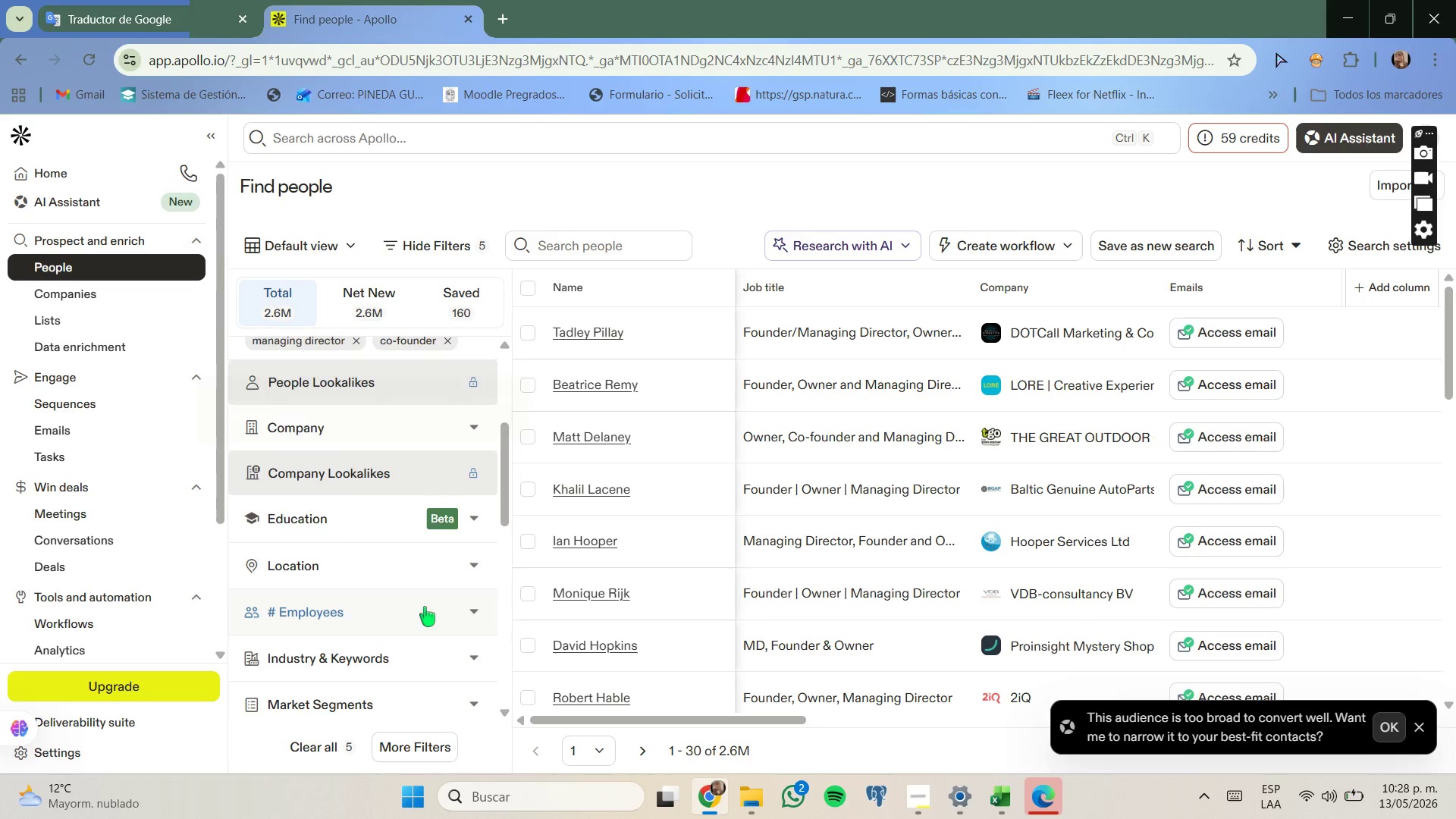 
scroll: coordinate [425, 607], scroll_direction: down, amount: 1.0
 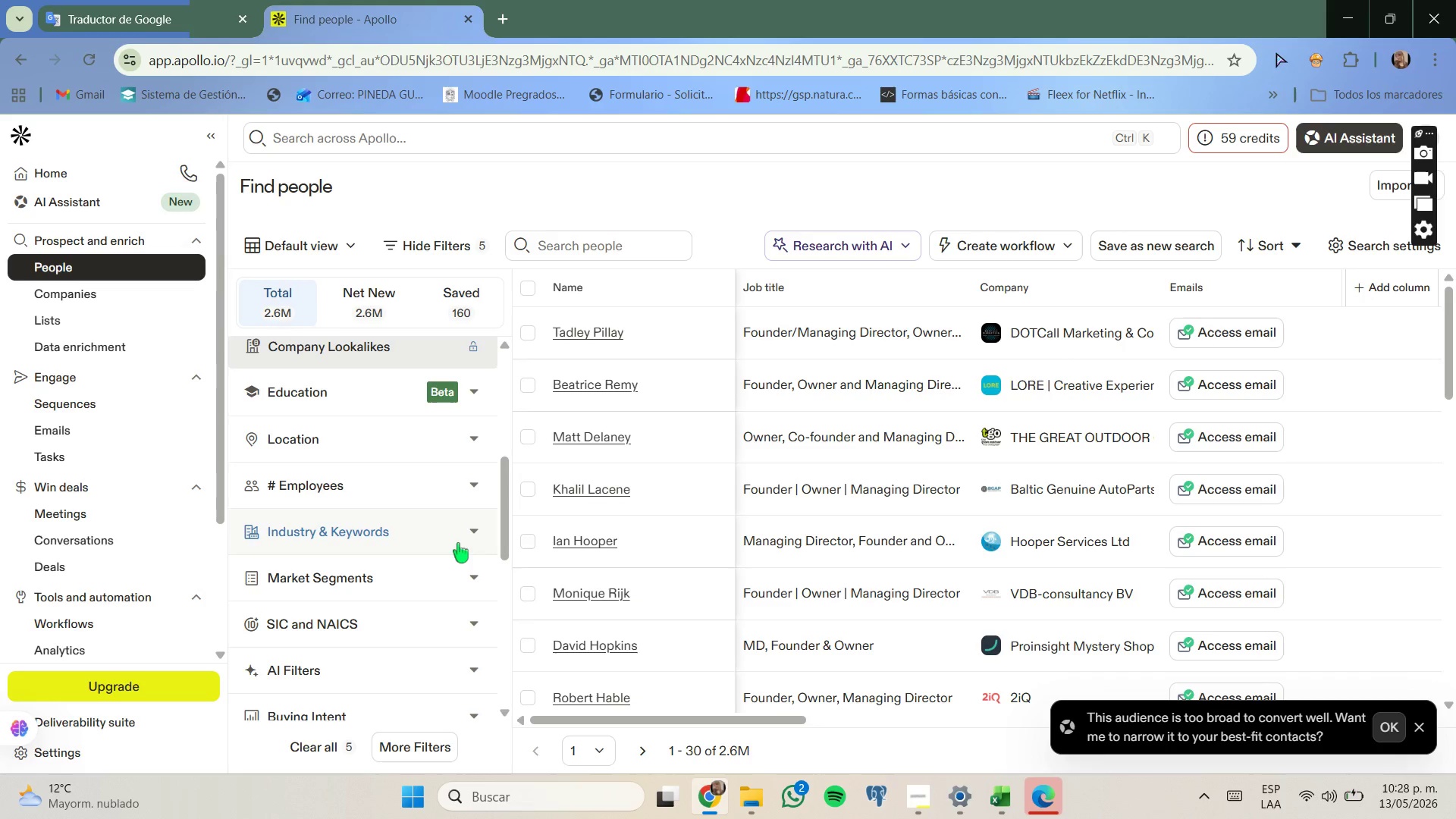 
left_click([458, 543])
 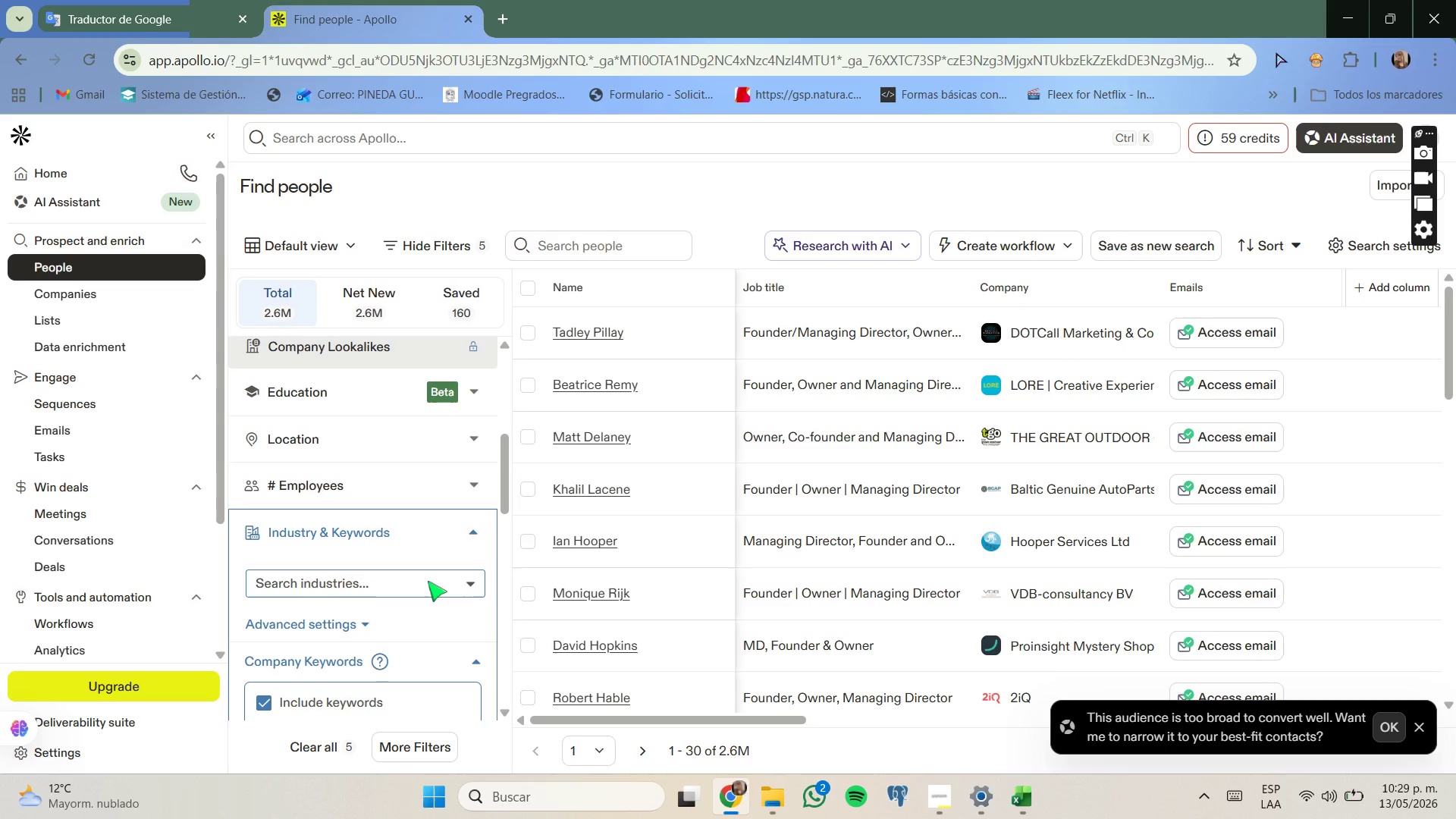 
left_click([428, 581])
 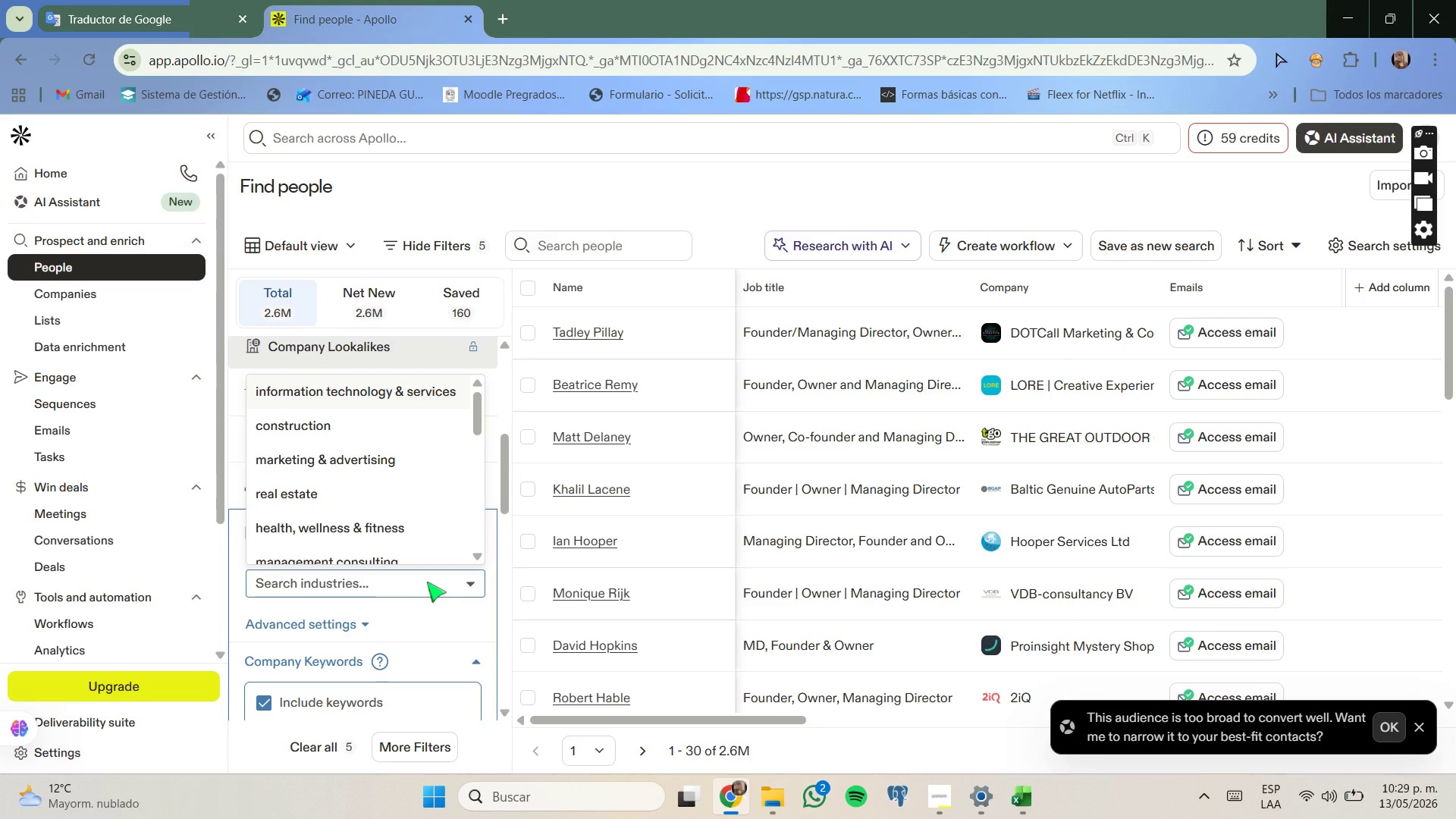 
type(hos)
 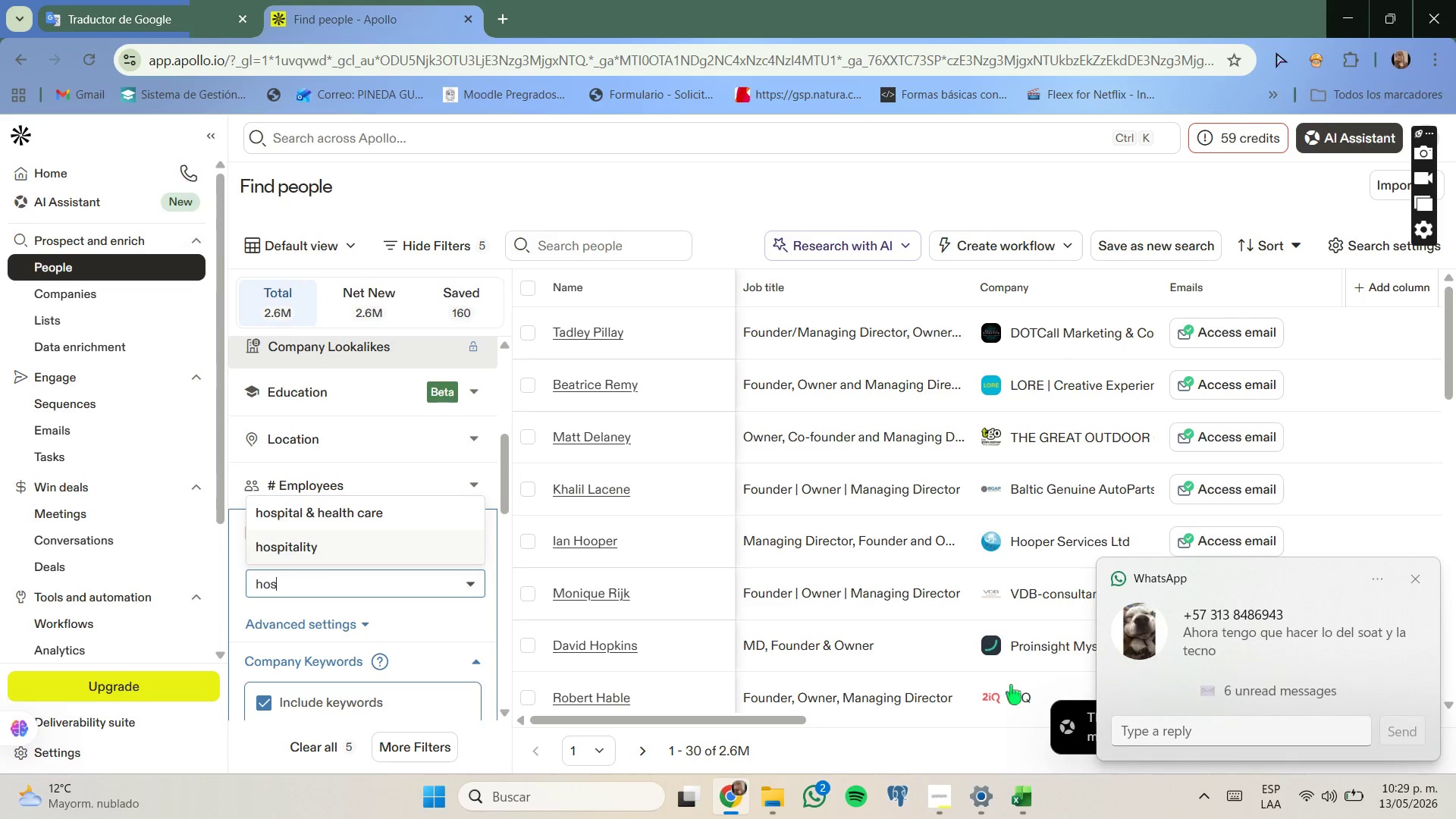 
wait(9.47)
 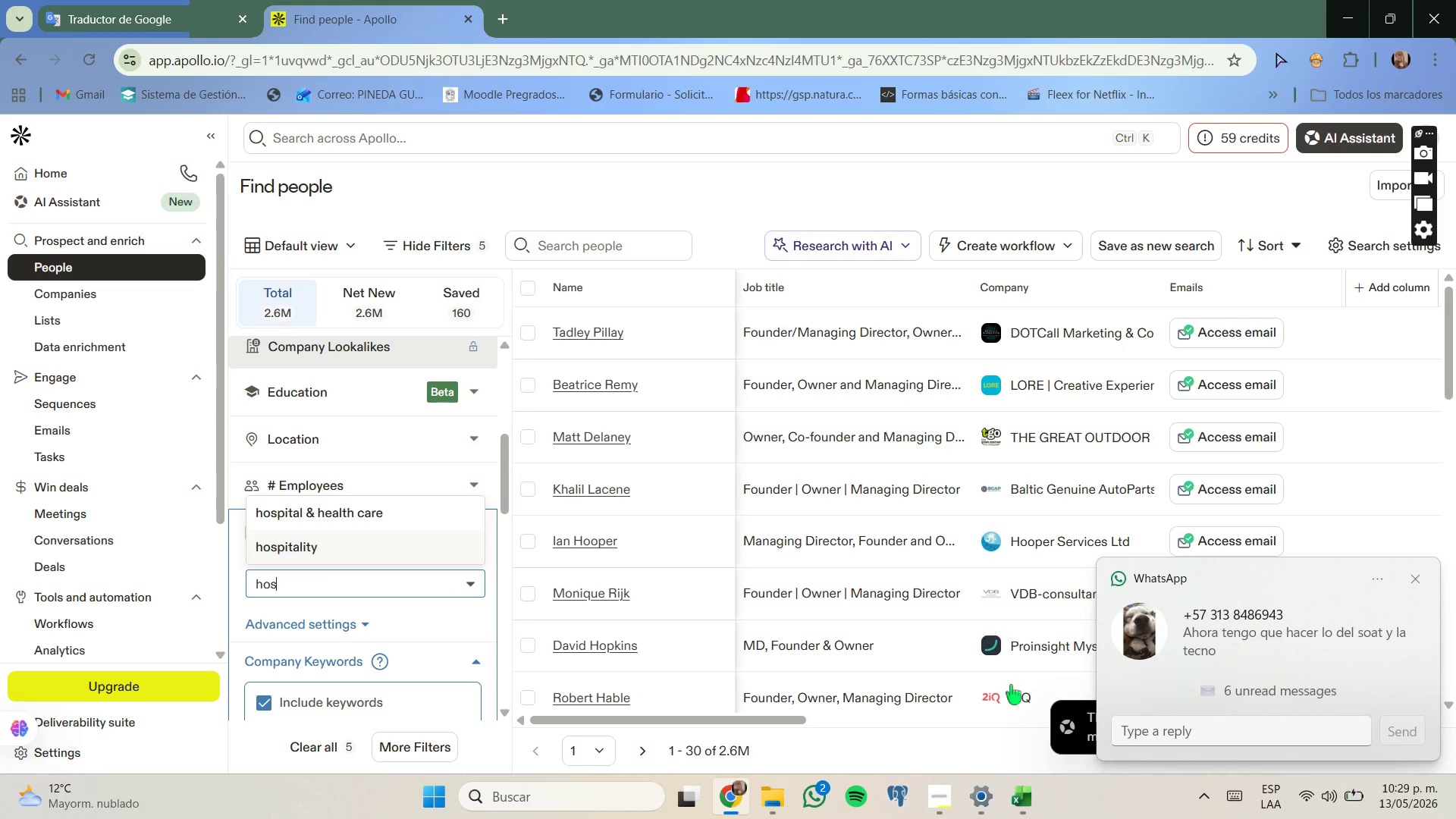 
type(leisur)
 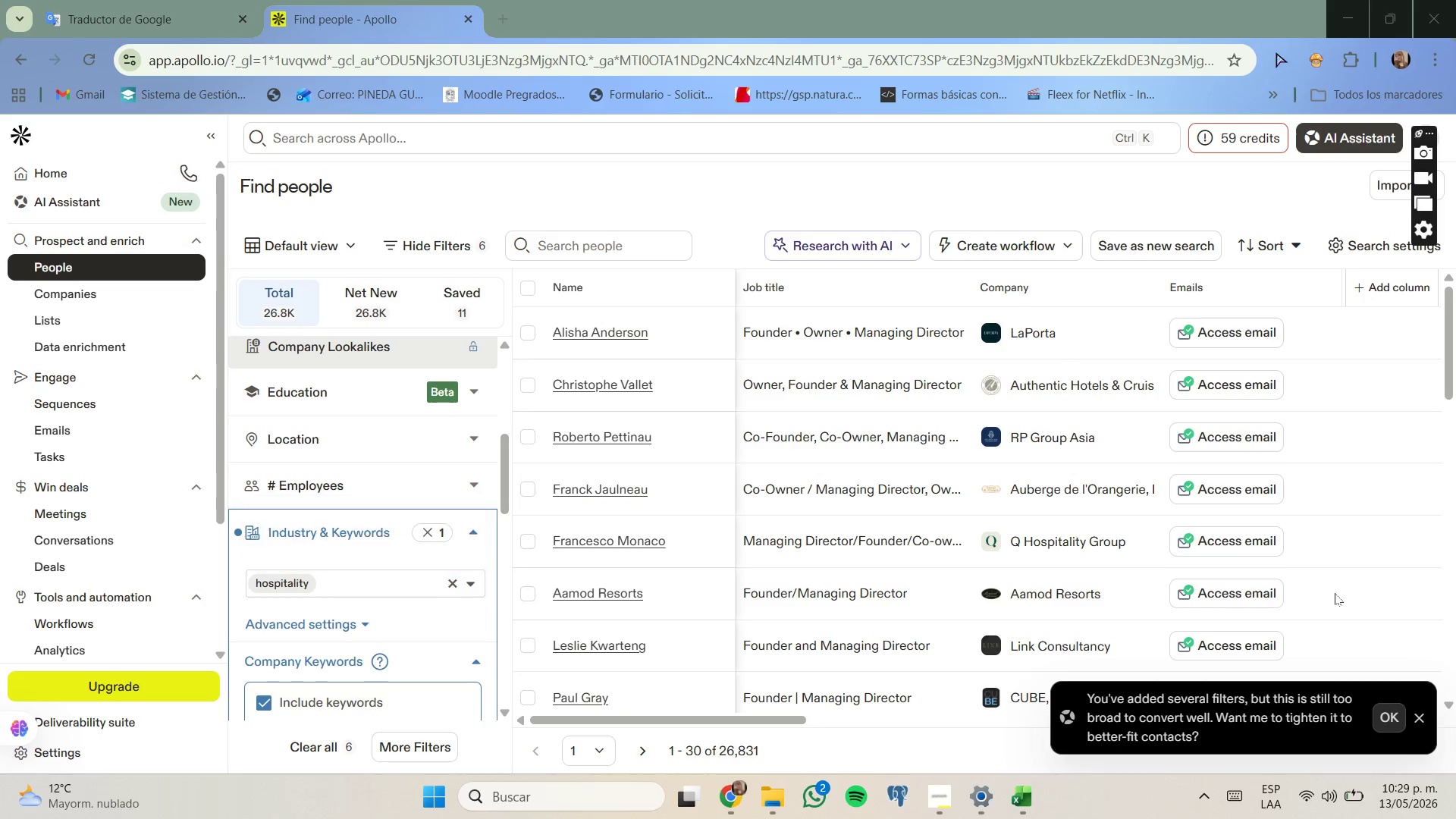 
wait(7.16)
 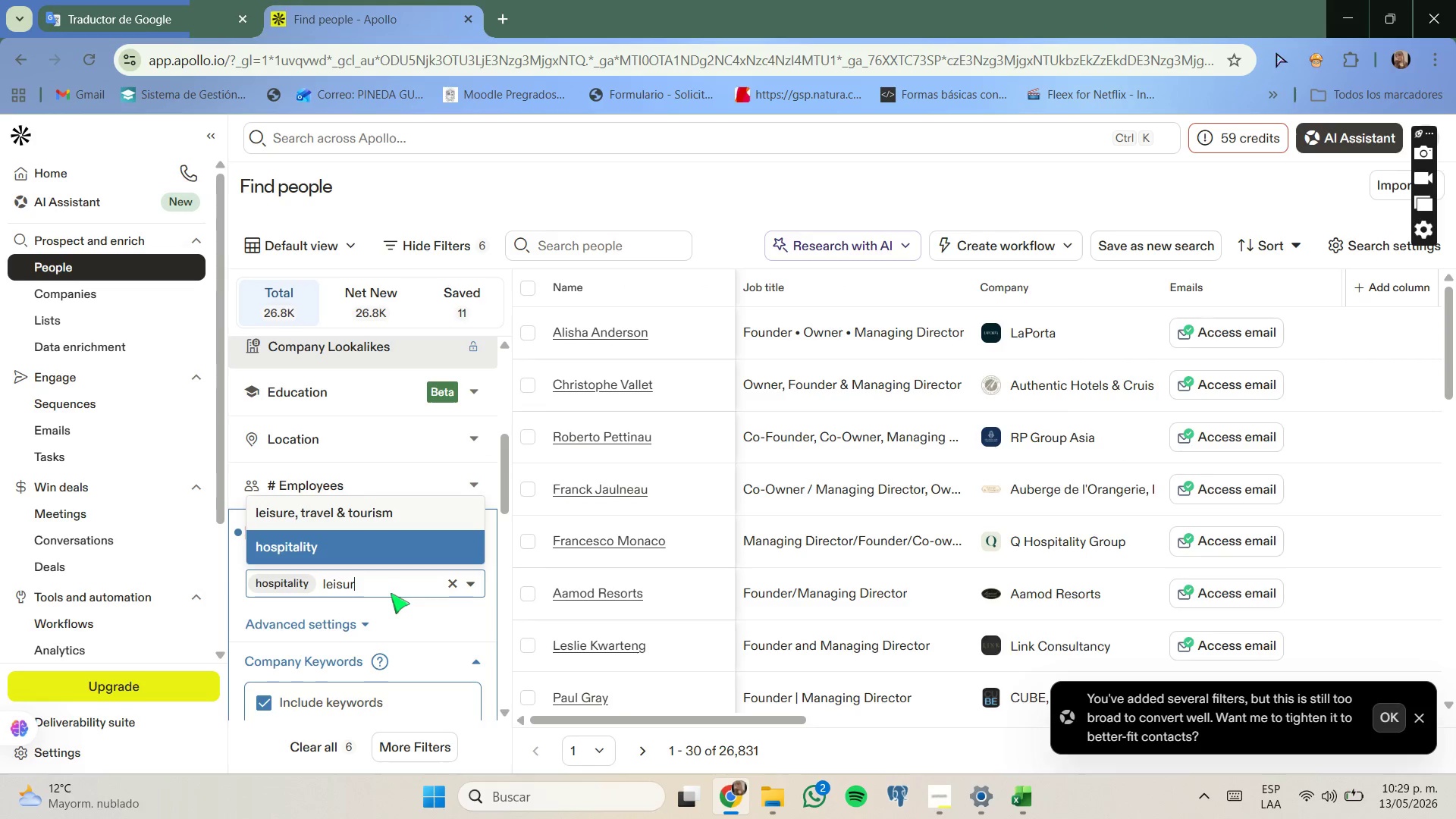 
type(lei)
 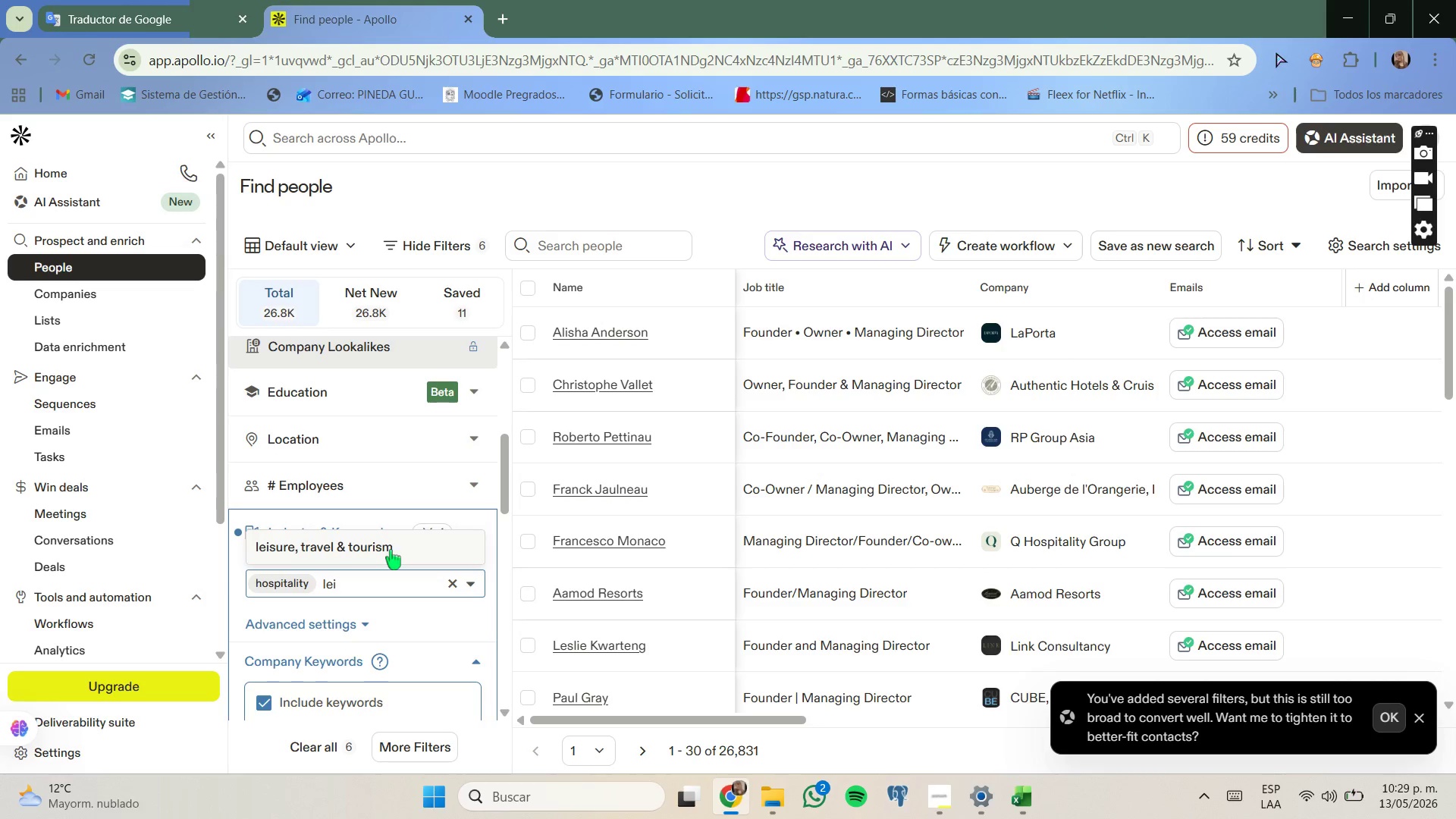 
left_click([391, 550])
 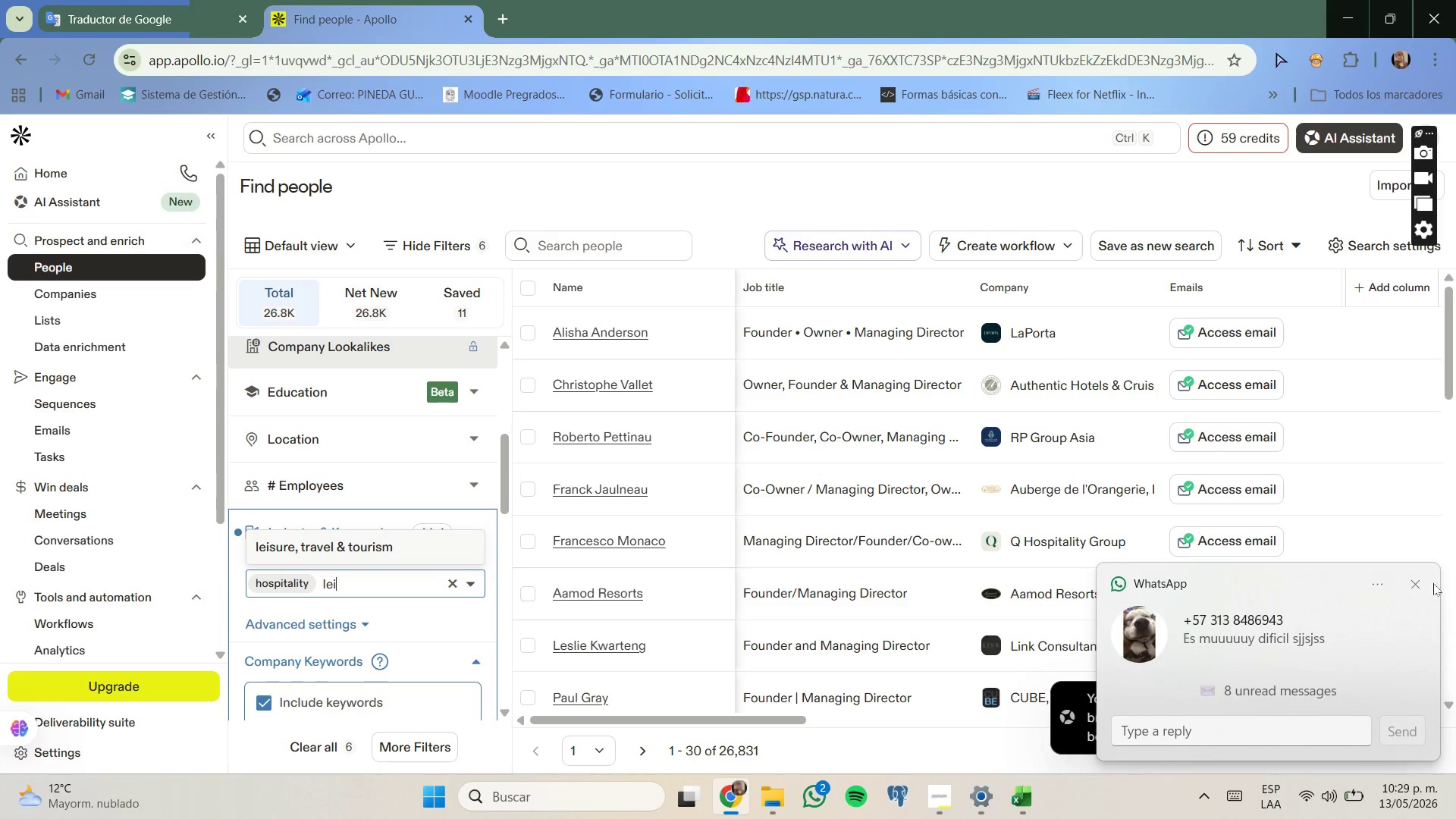 
left_click([1420, 583])
 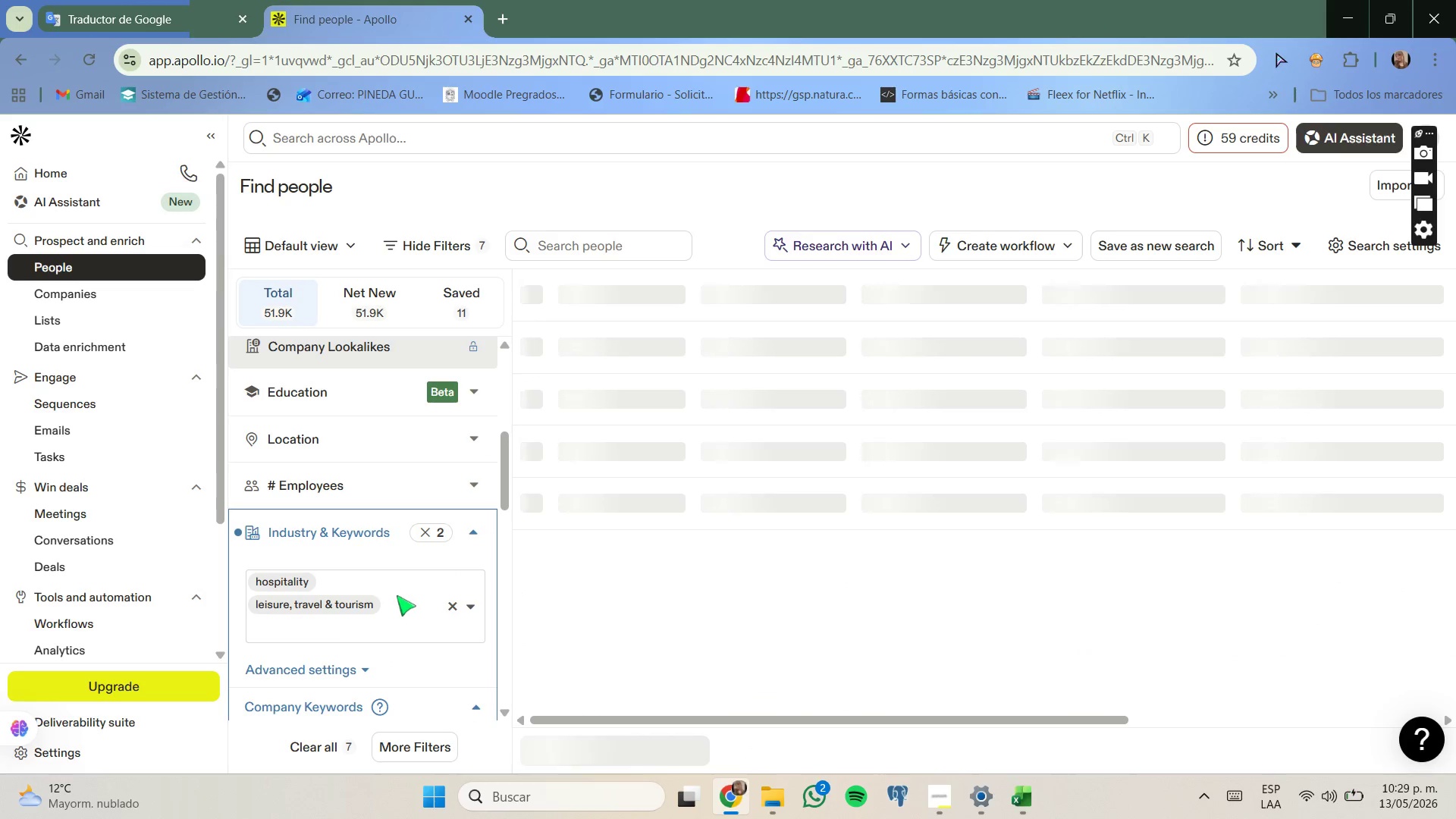 
scroll: coordinate [394, 595], scroll_direction: down, amount: 2.0
 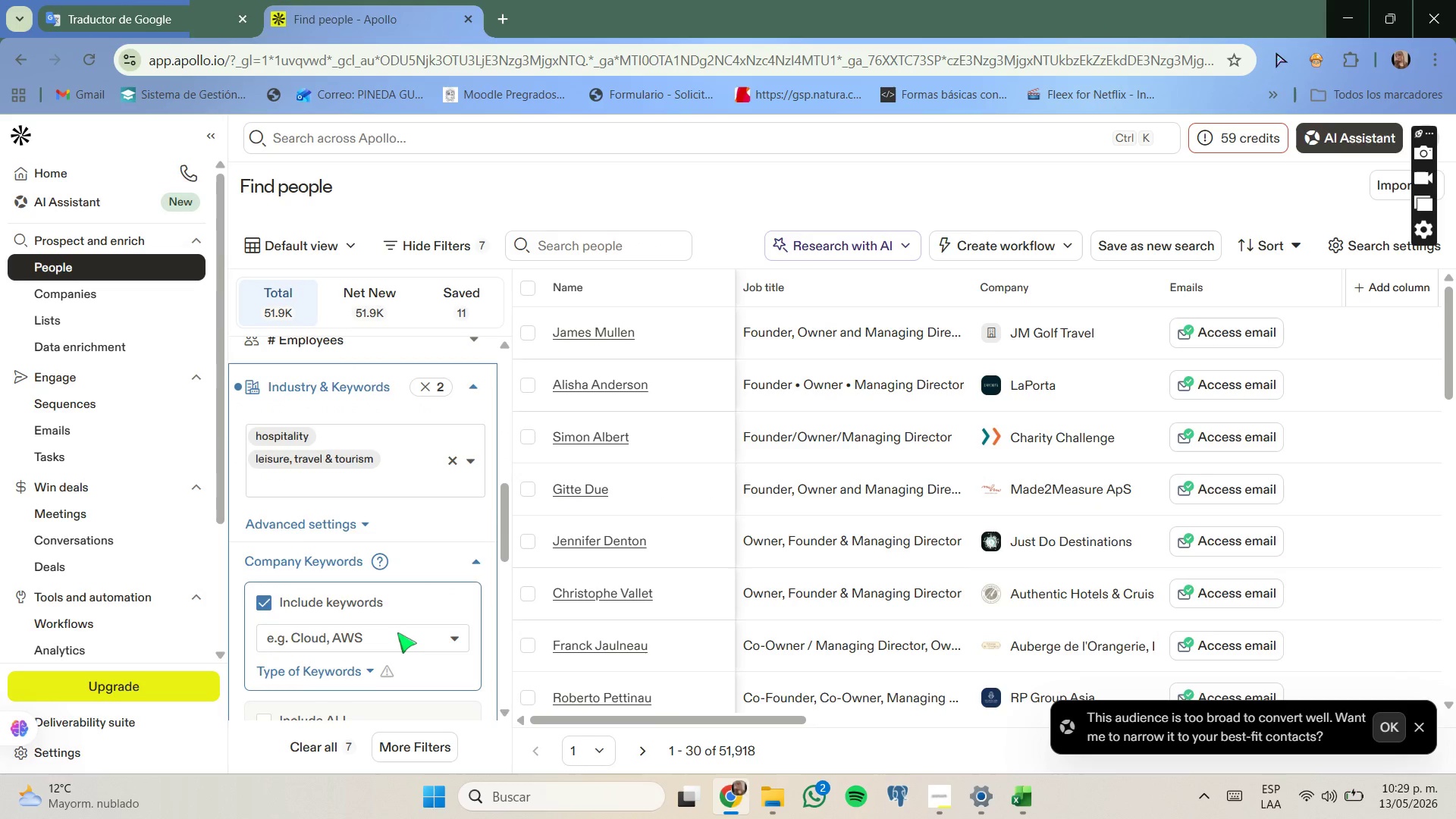 
left_click([397, 634])
 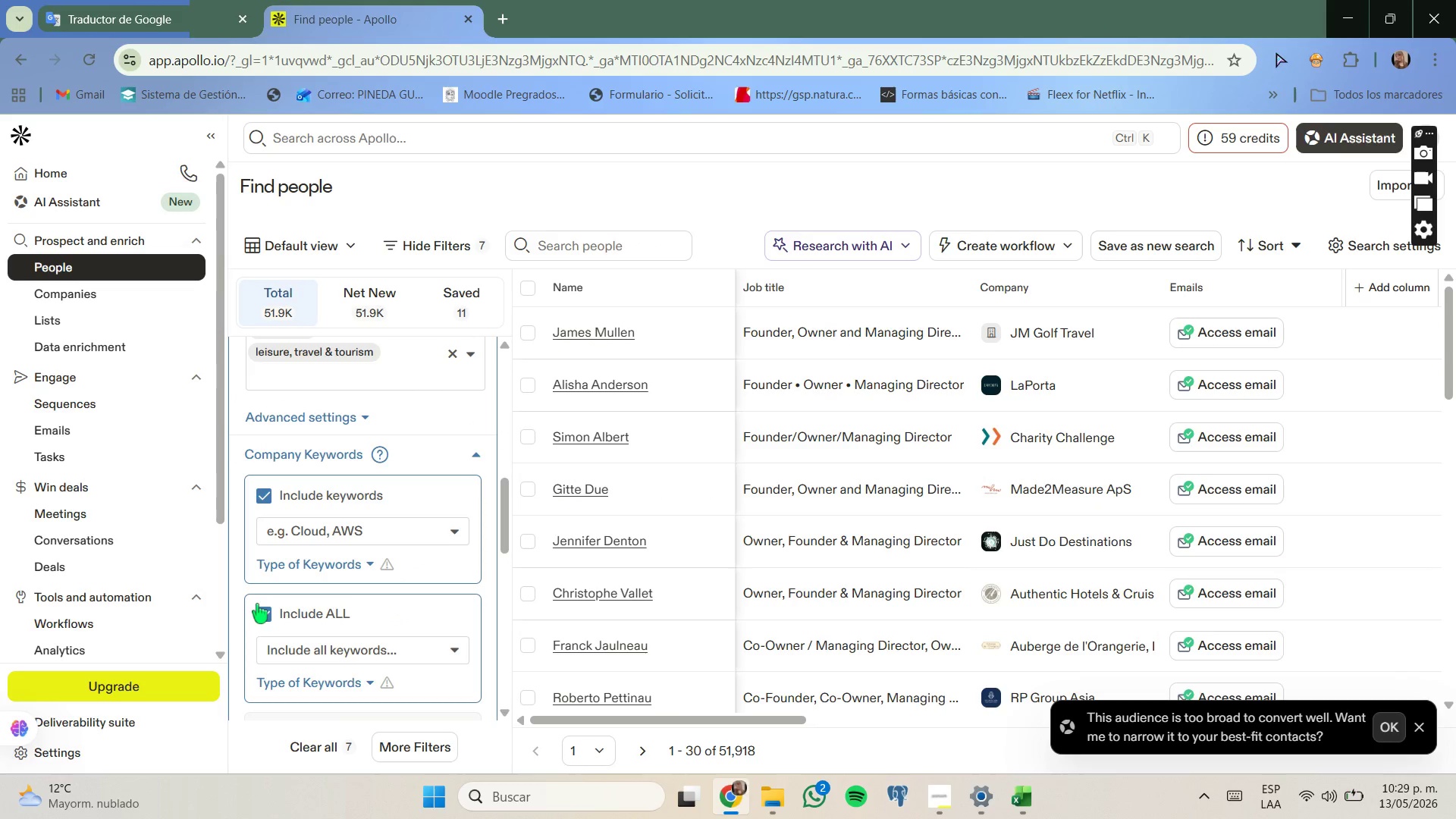 
left_click([265, 613])
 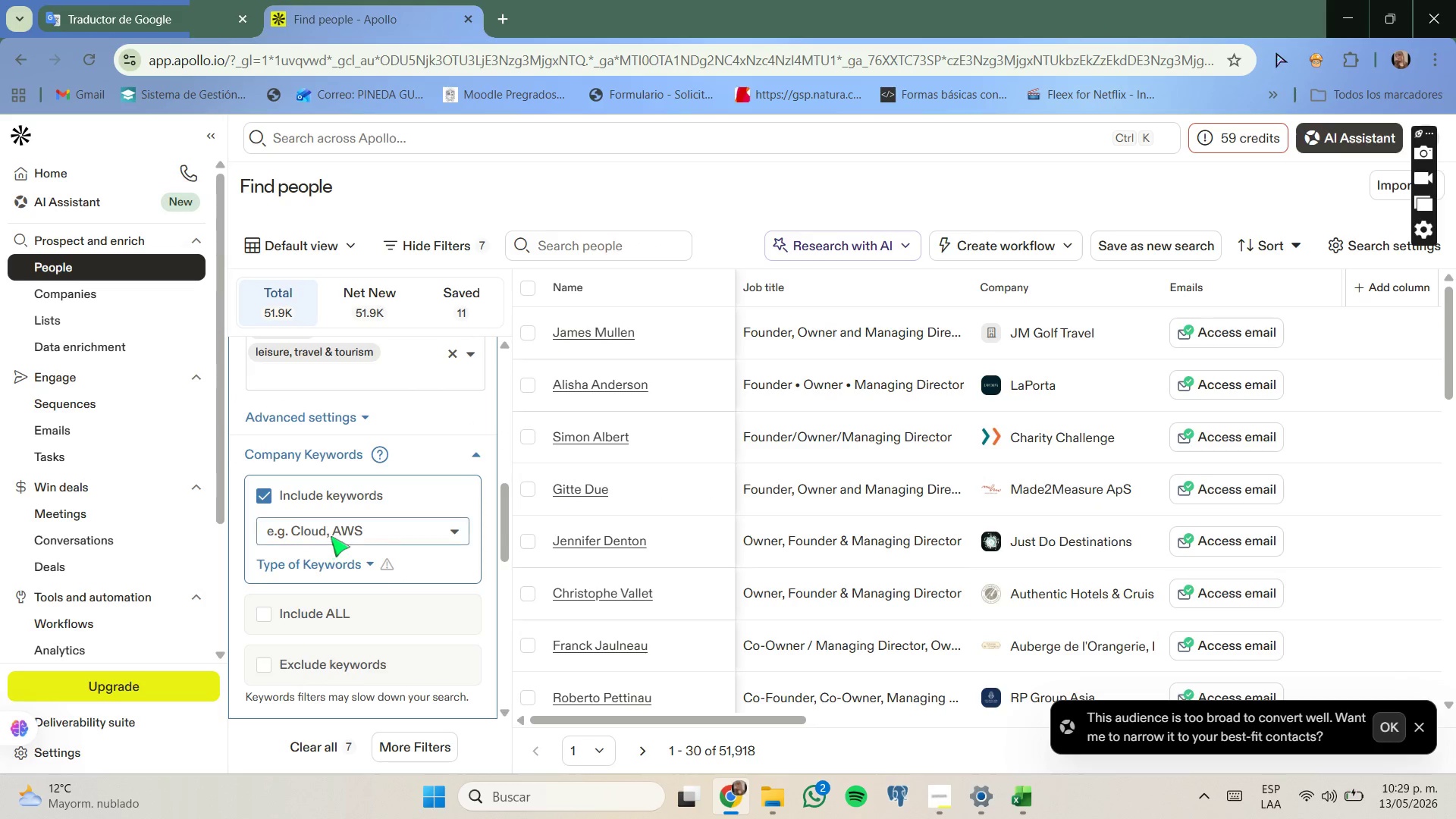 
left_click([331, 535])
 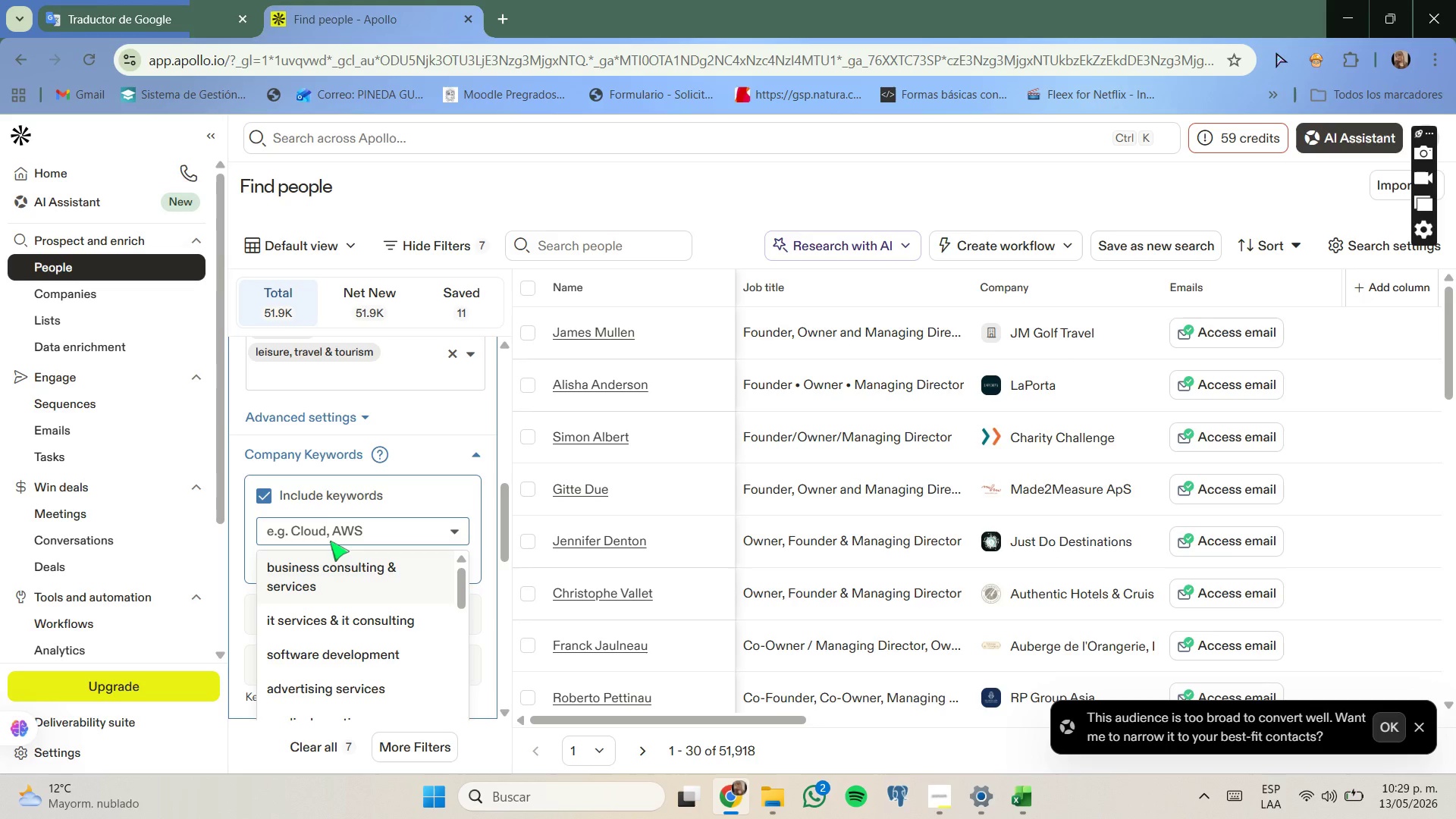 
type(glam)
 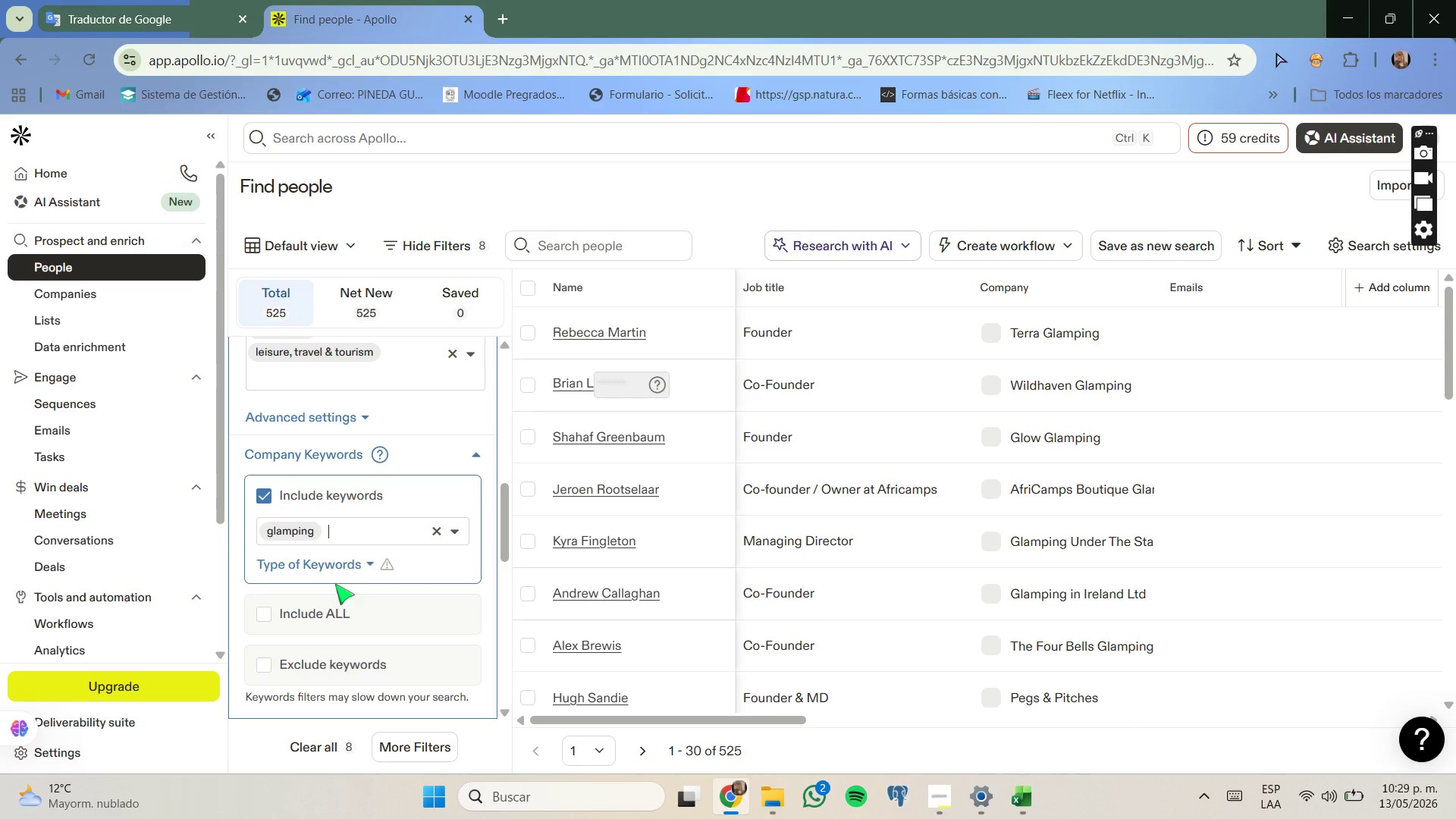 
wait(5.84)
 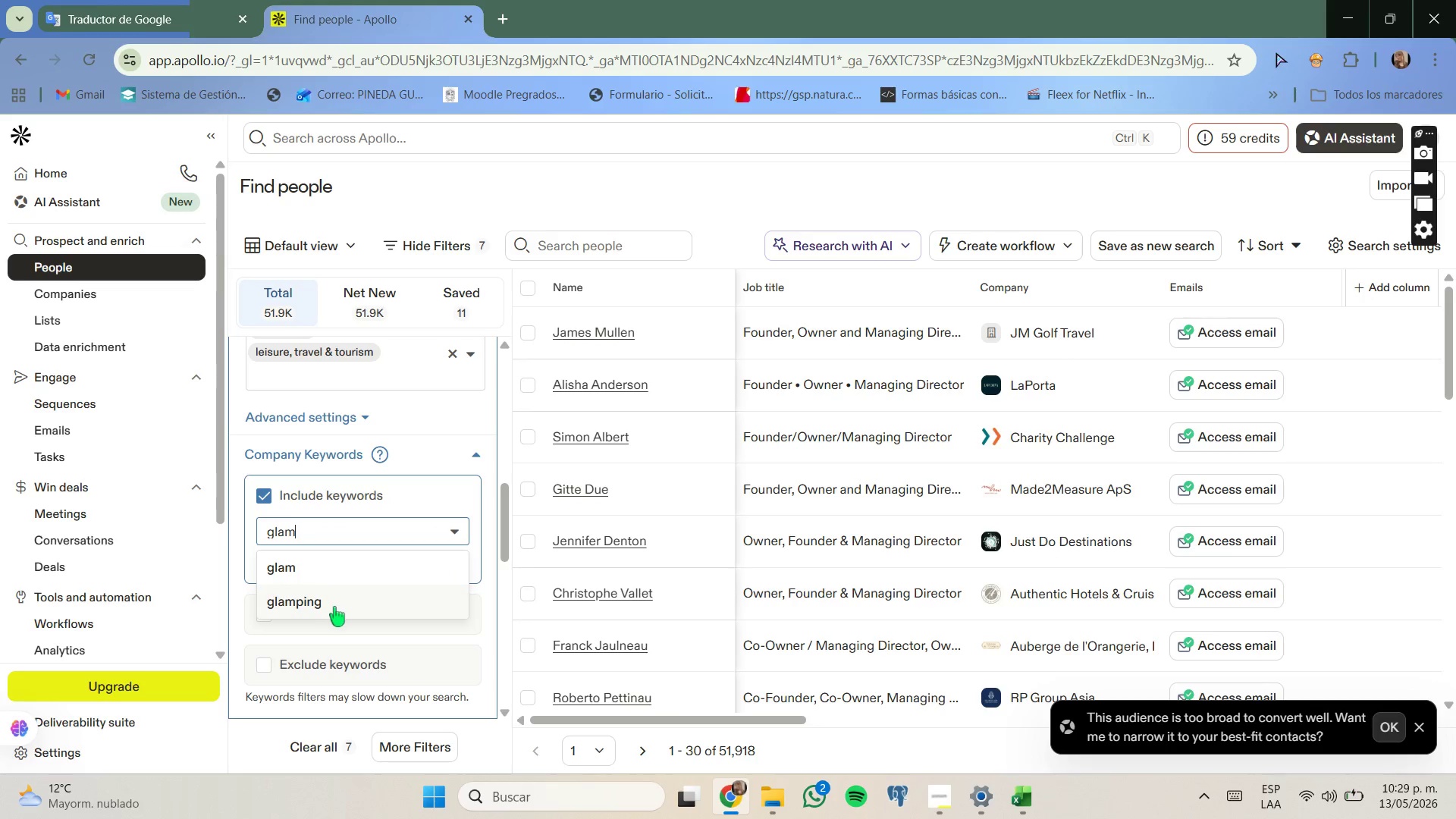 
type(treehouse)
 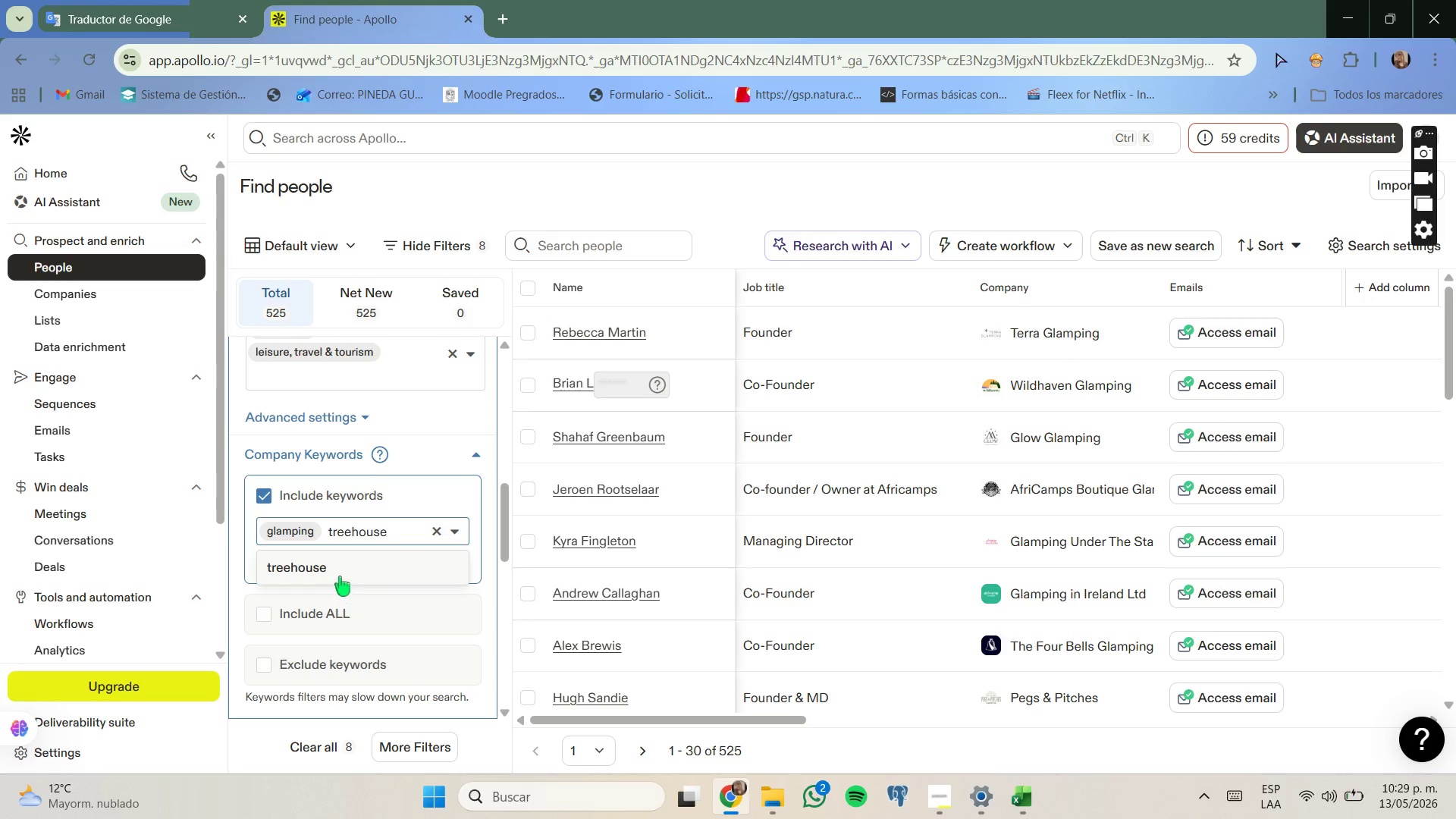 
left_click([340, 575])
 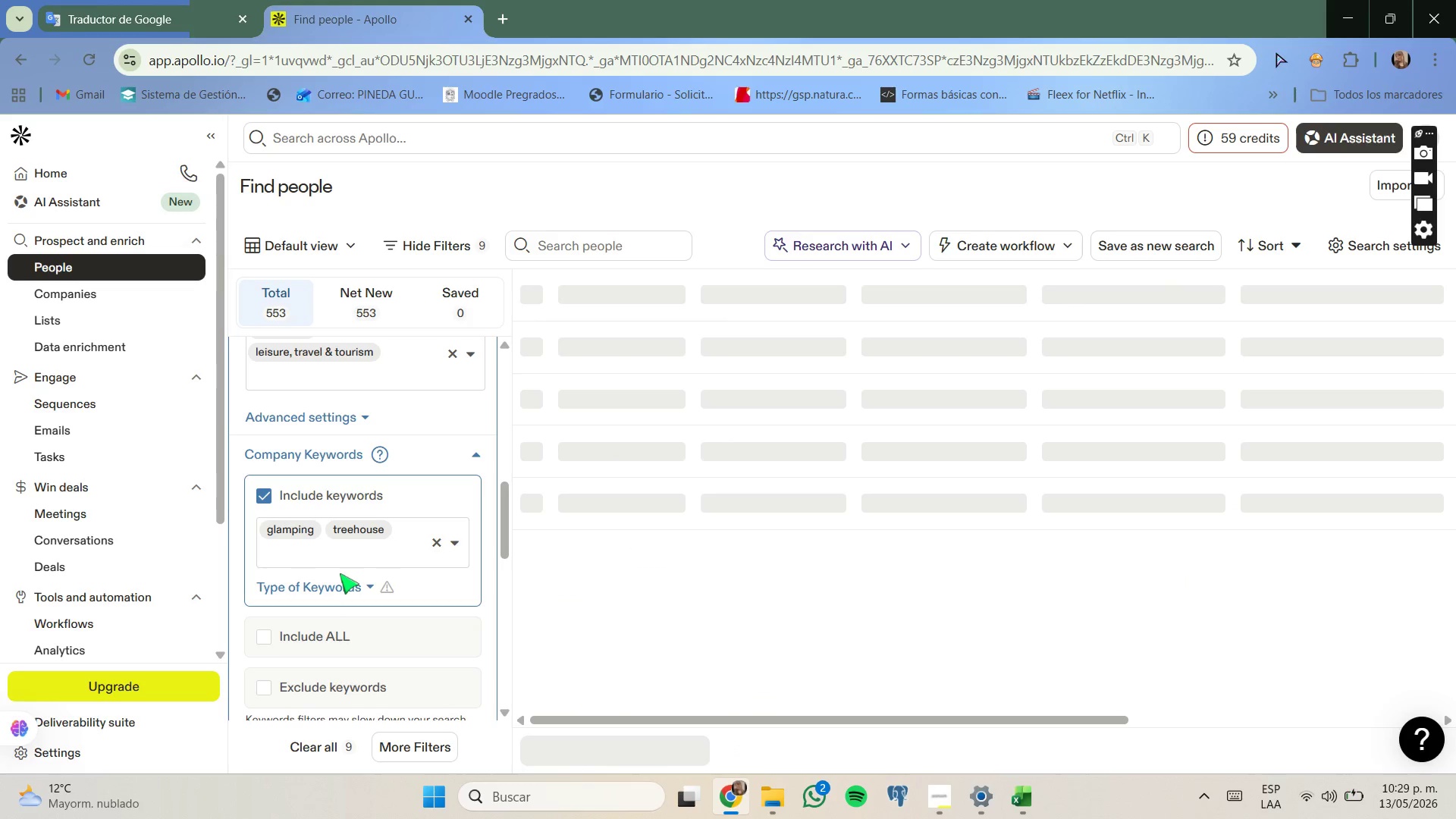 
type(safari )
 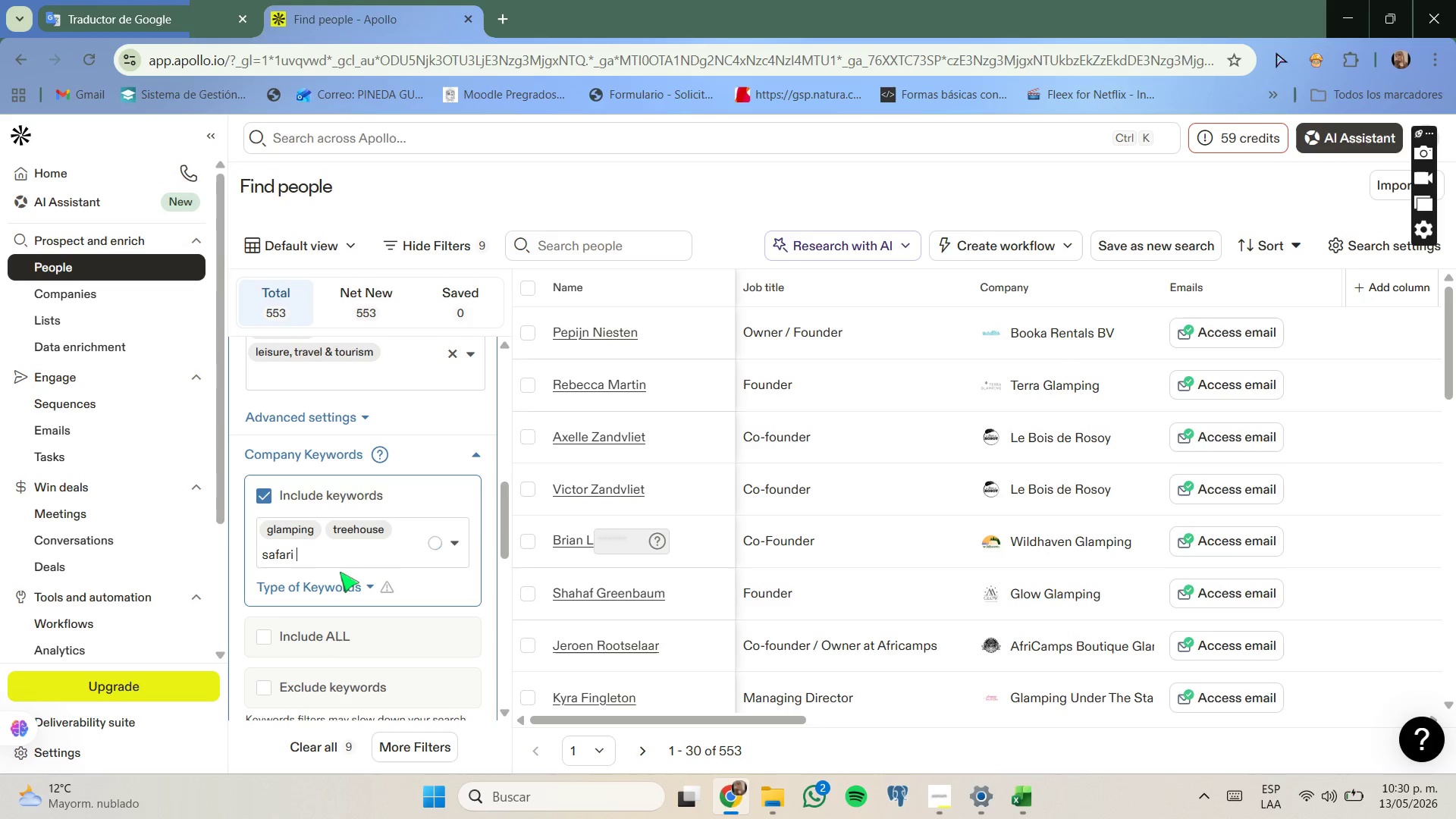 
key(Backspace)
 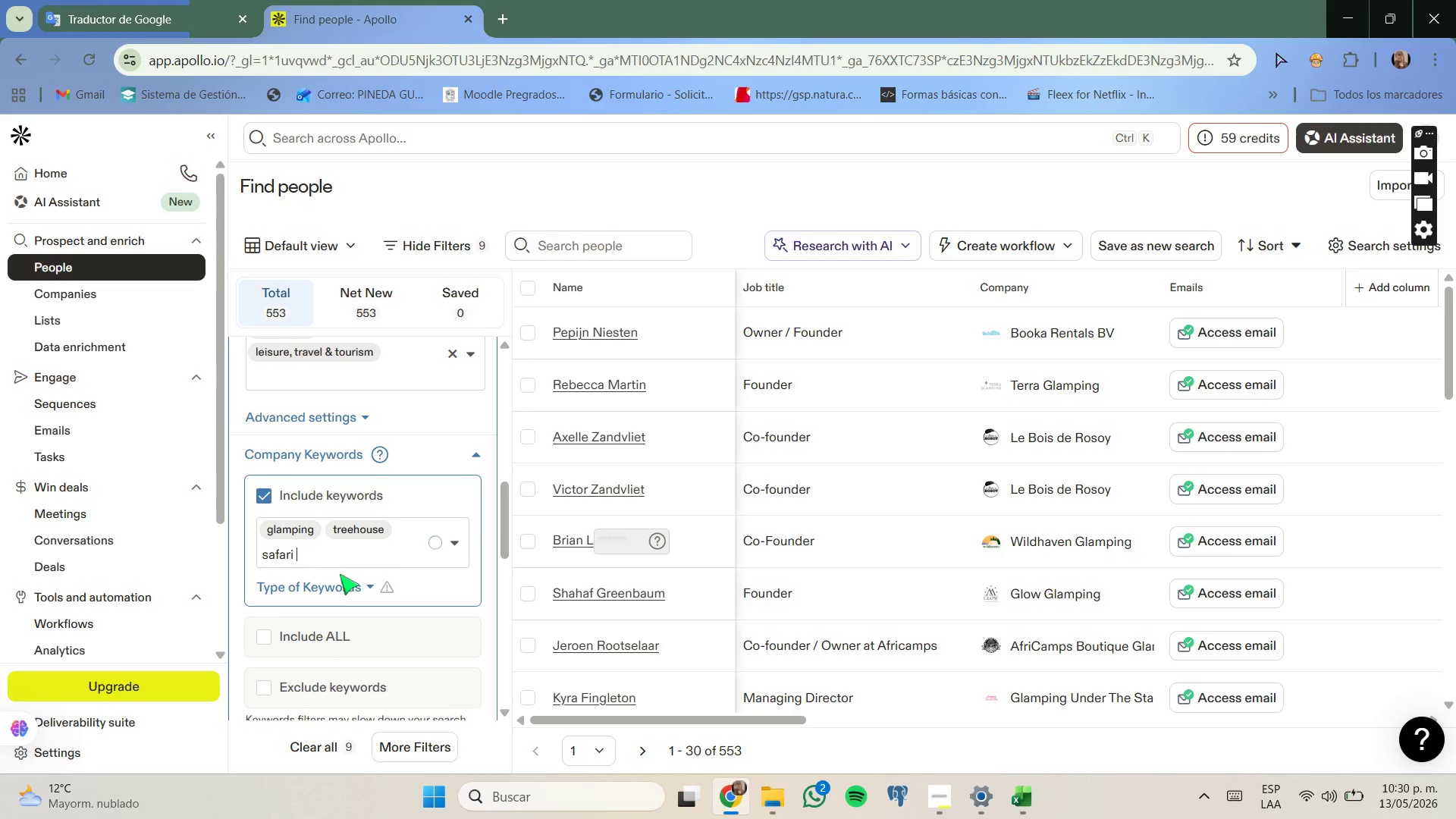 
key(Backspace)
 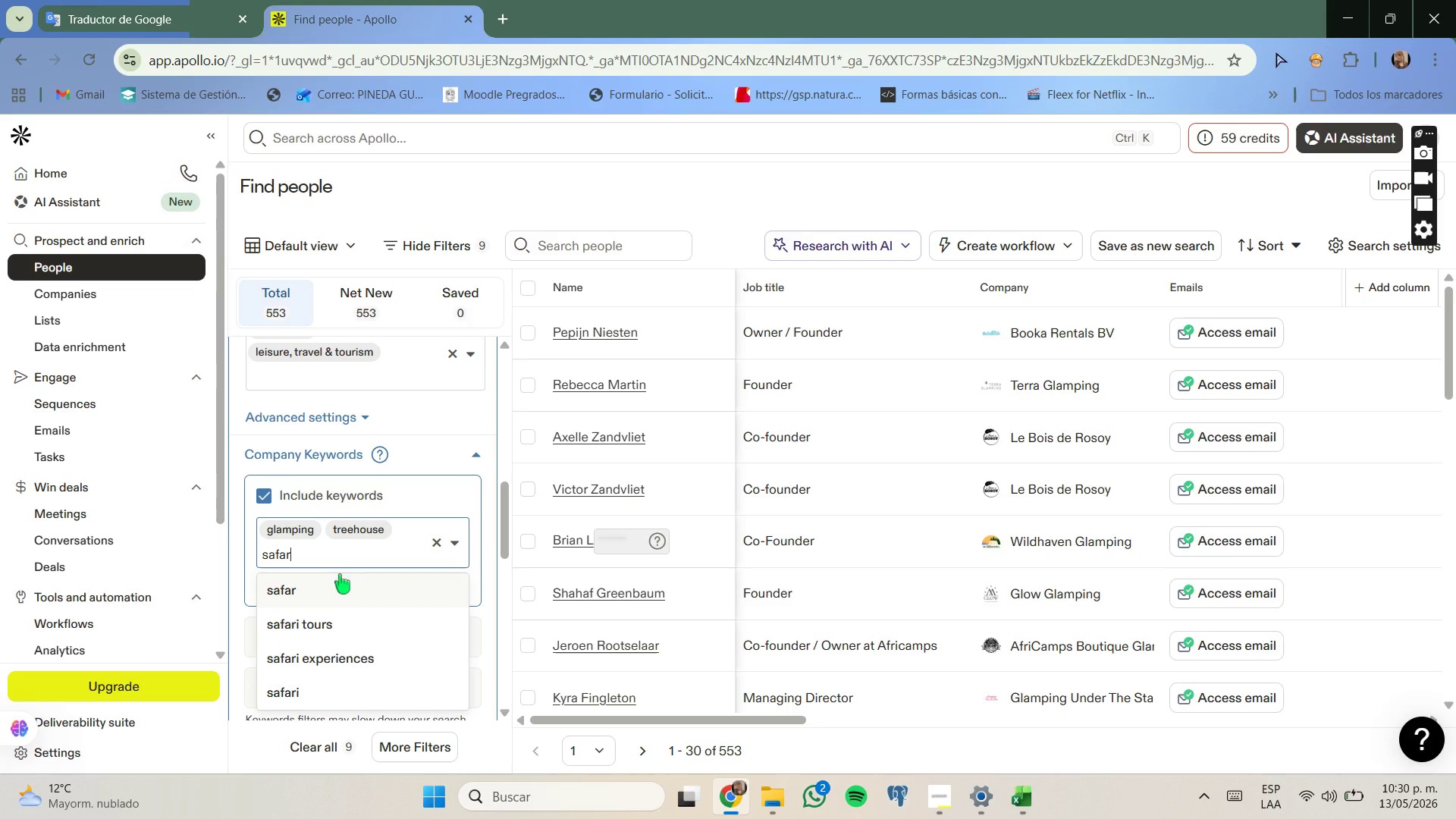 
type(i tenet)
 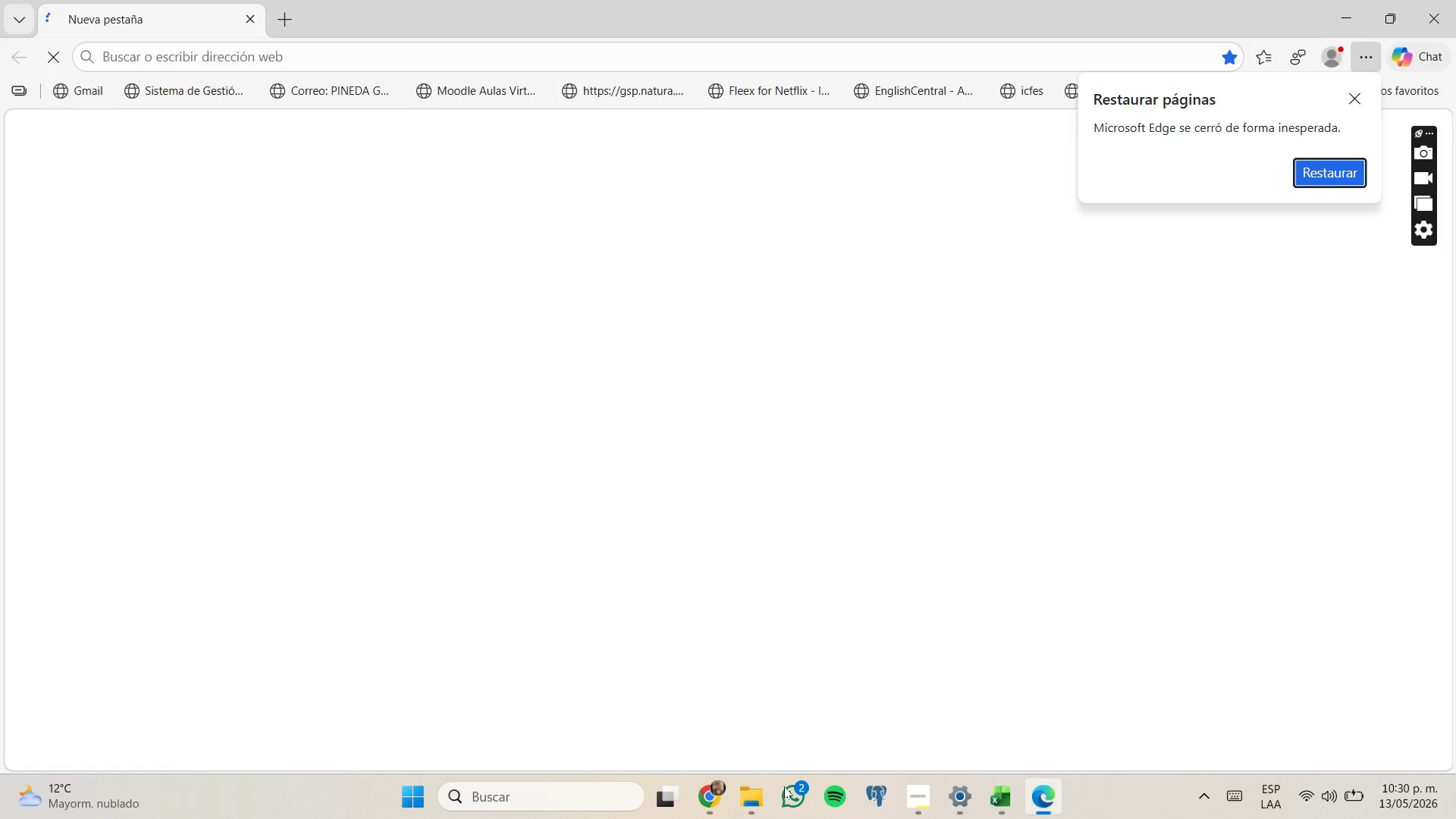 
left_click([721, 786])
 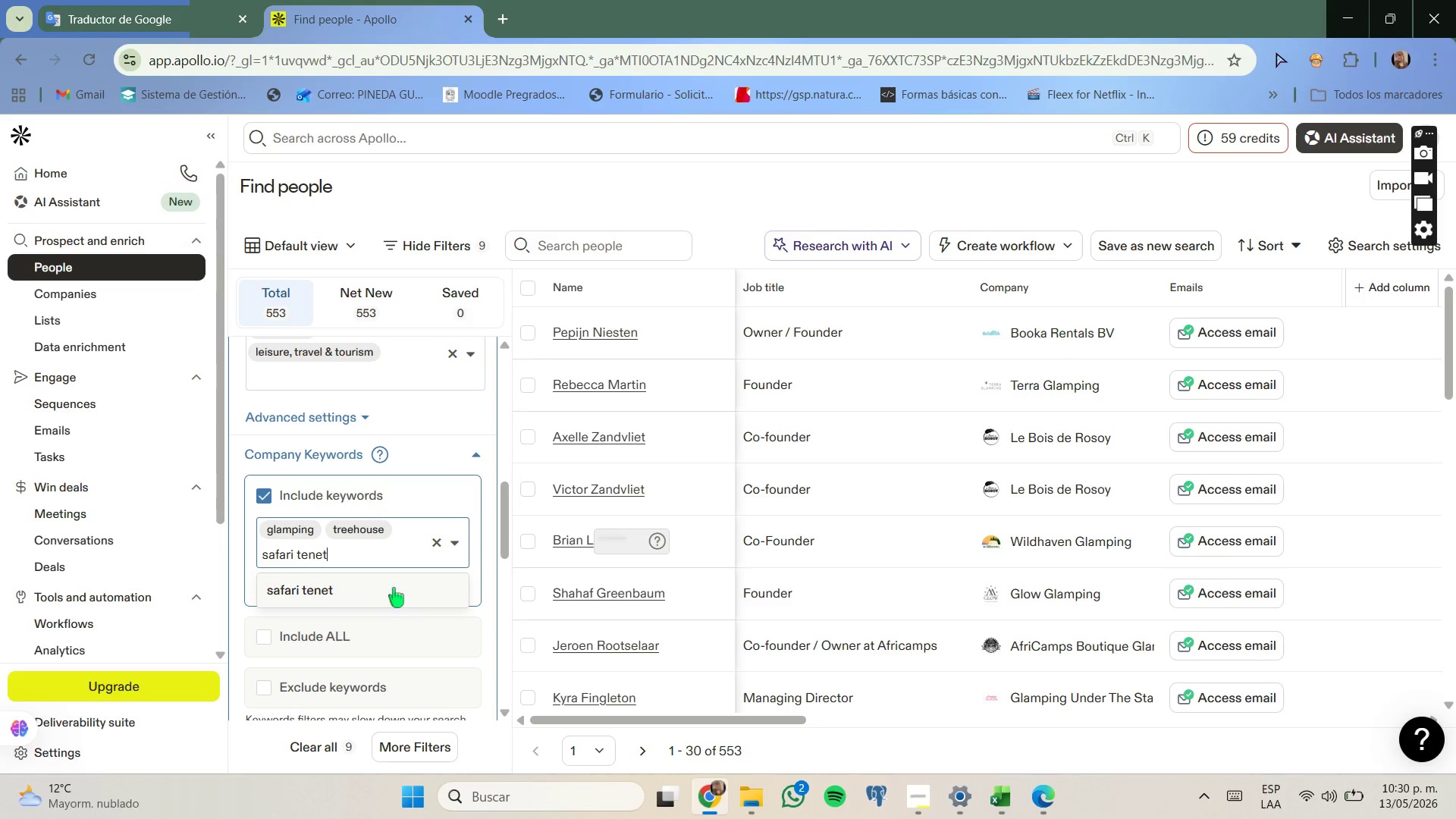 
key(Backspace)
 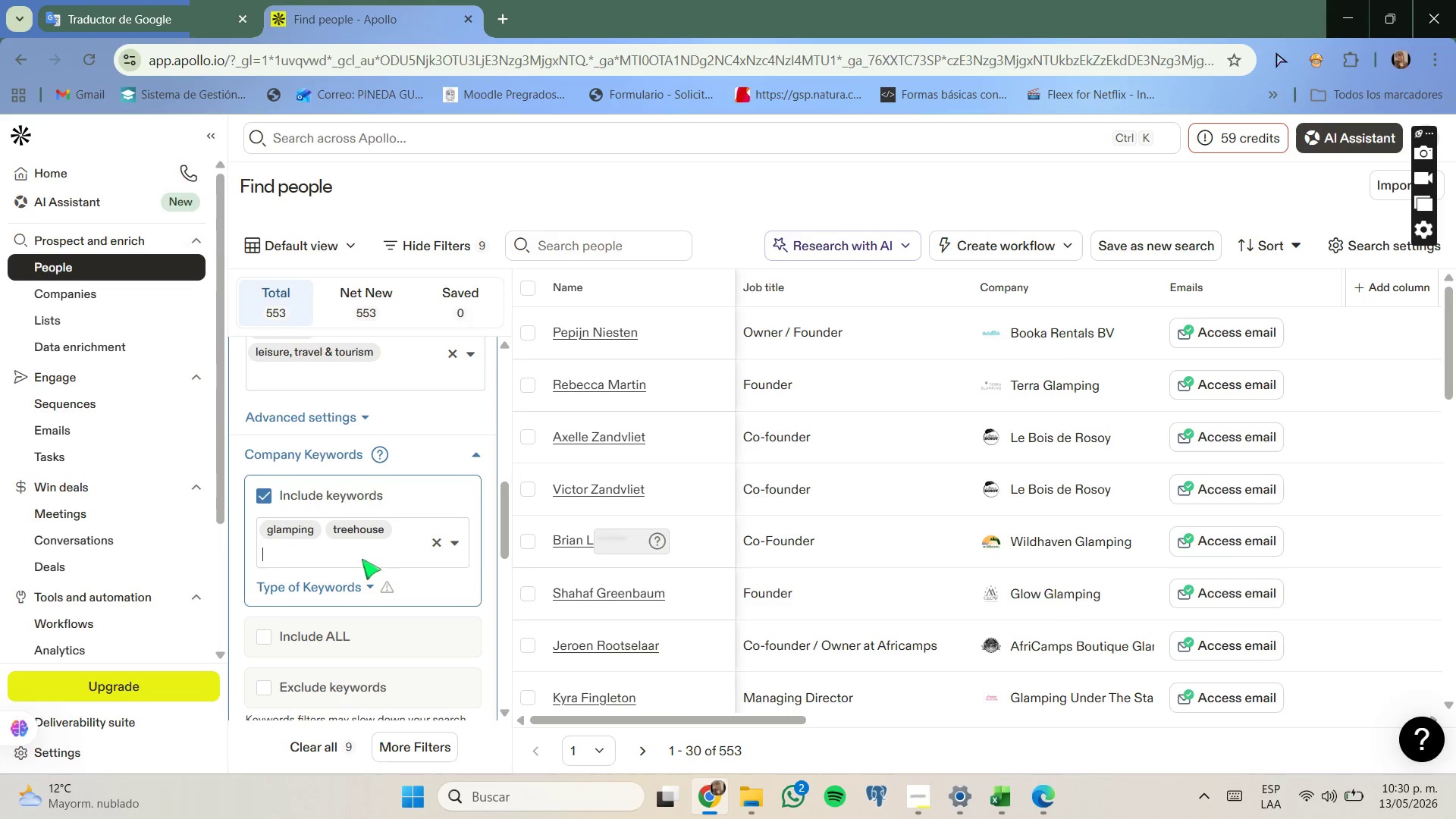 
left_click([360, 559])
 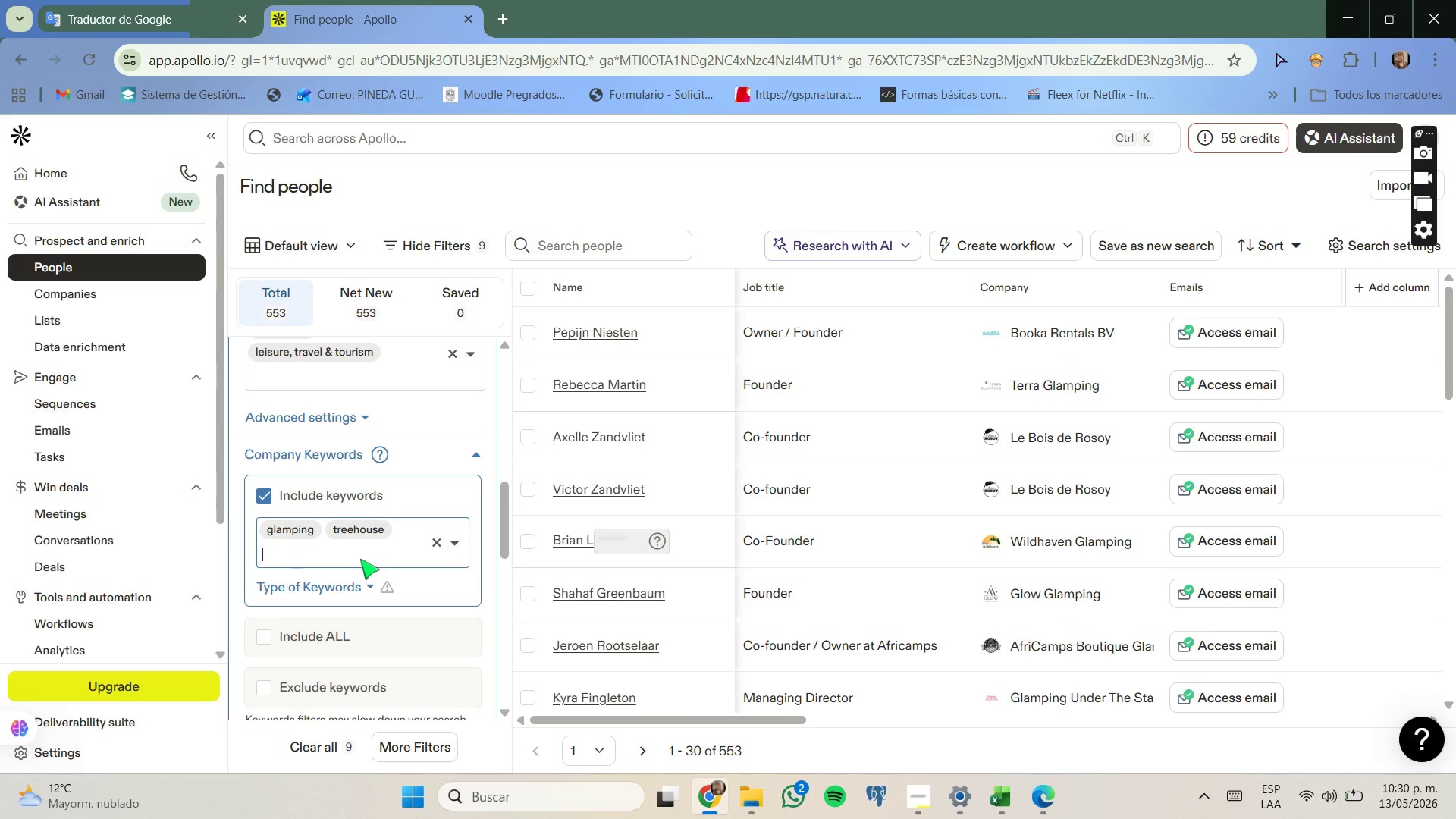 
type(safari tent)
 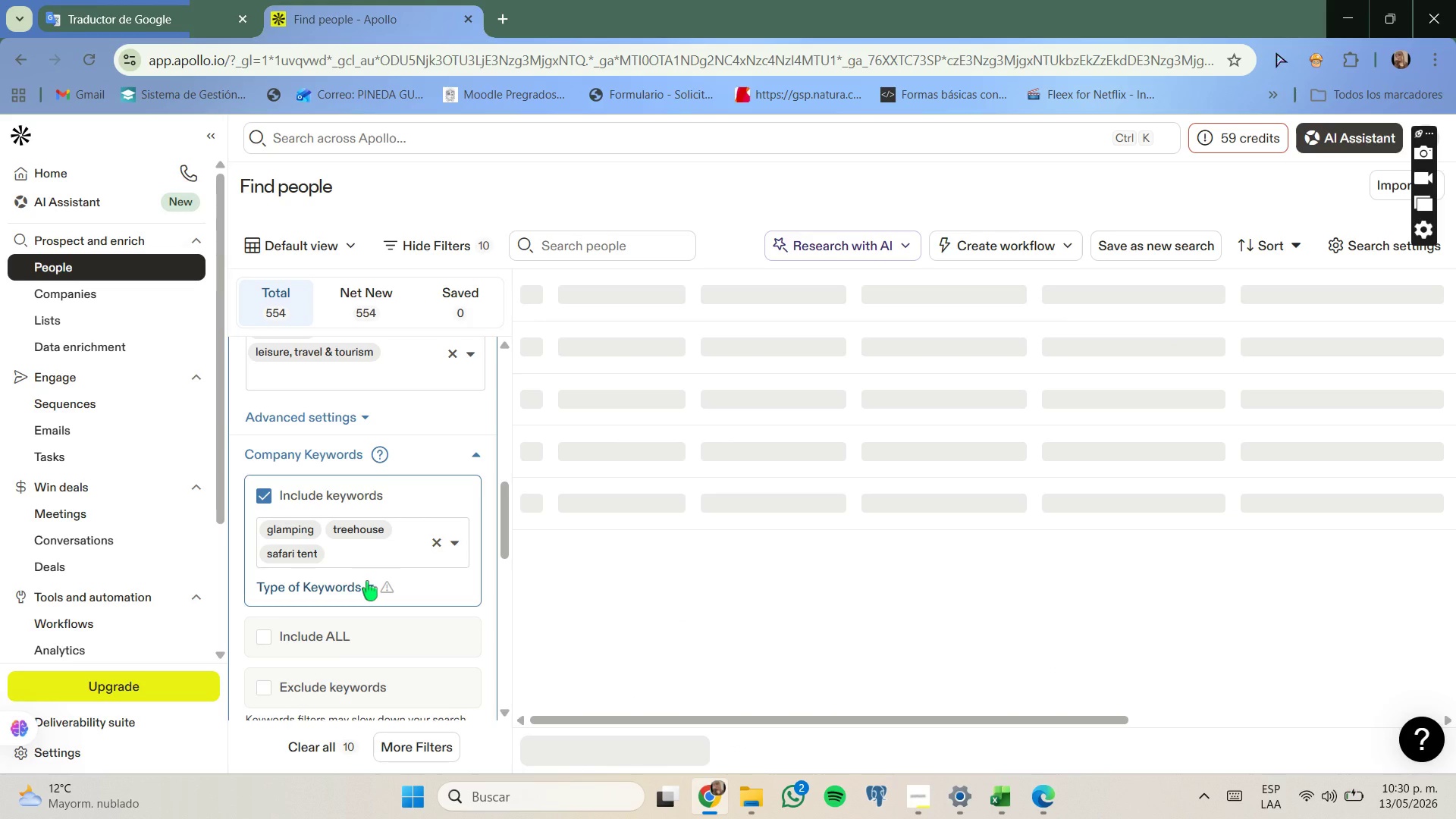 
wait(5.5)
 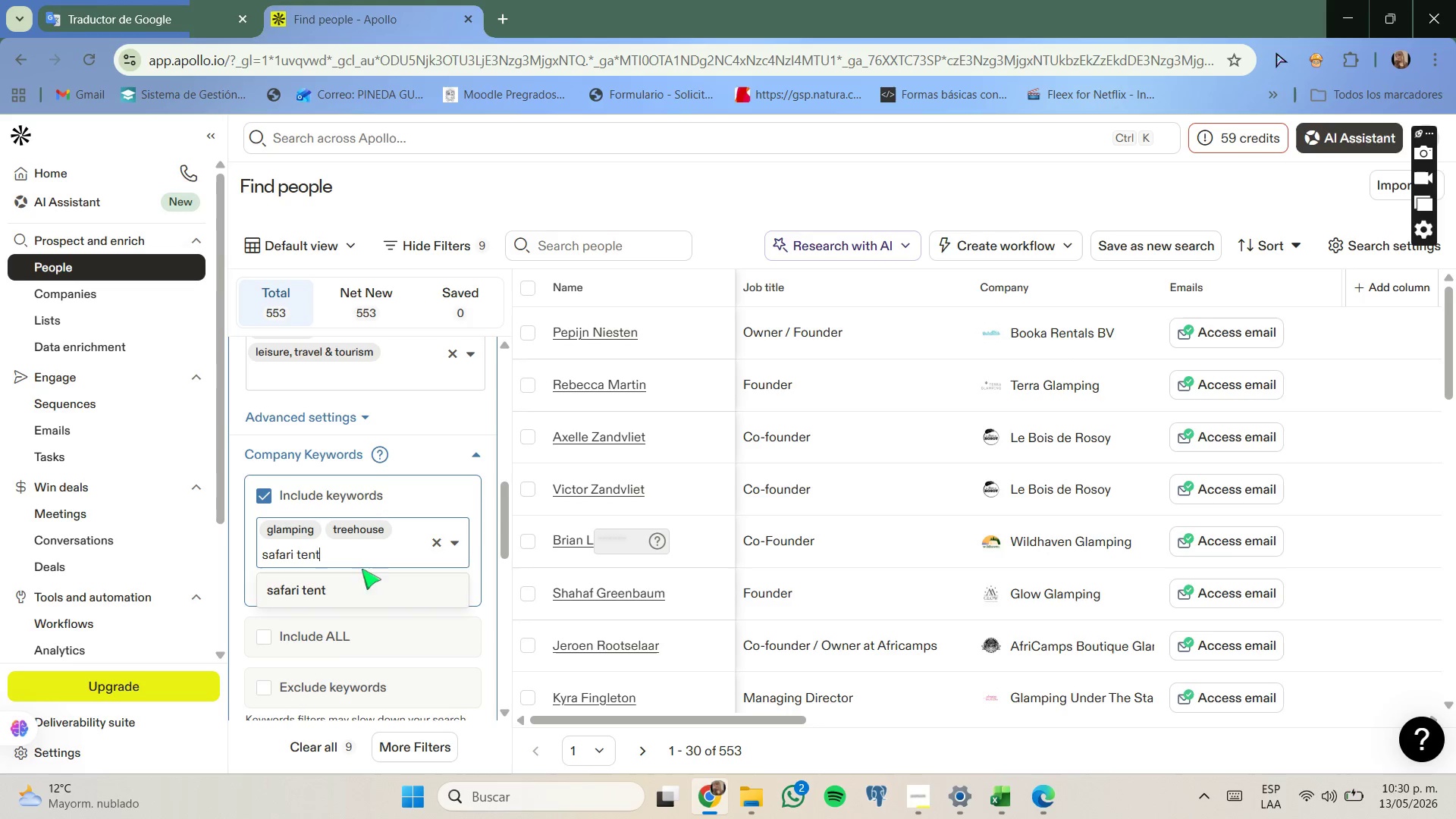 
scroll: coordinate [367, 579], scroll_direction: none, amount: 0.0
 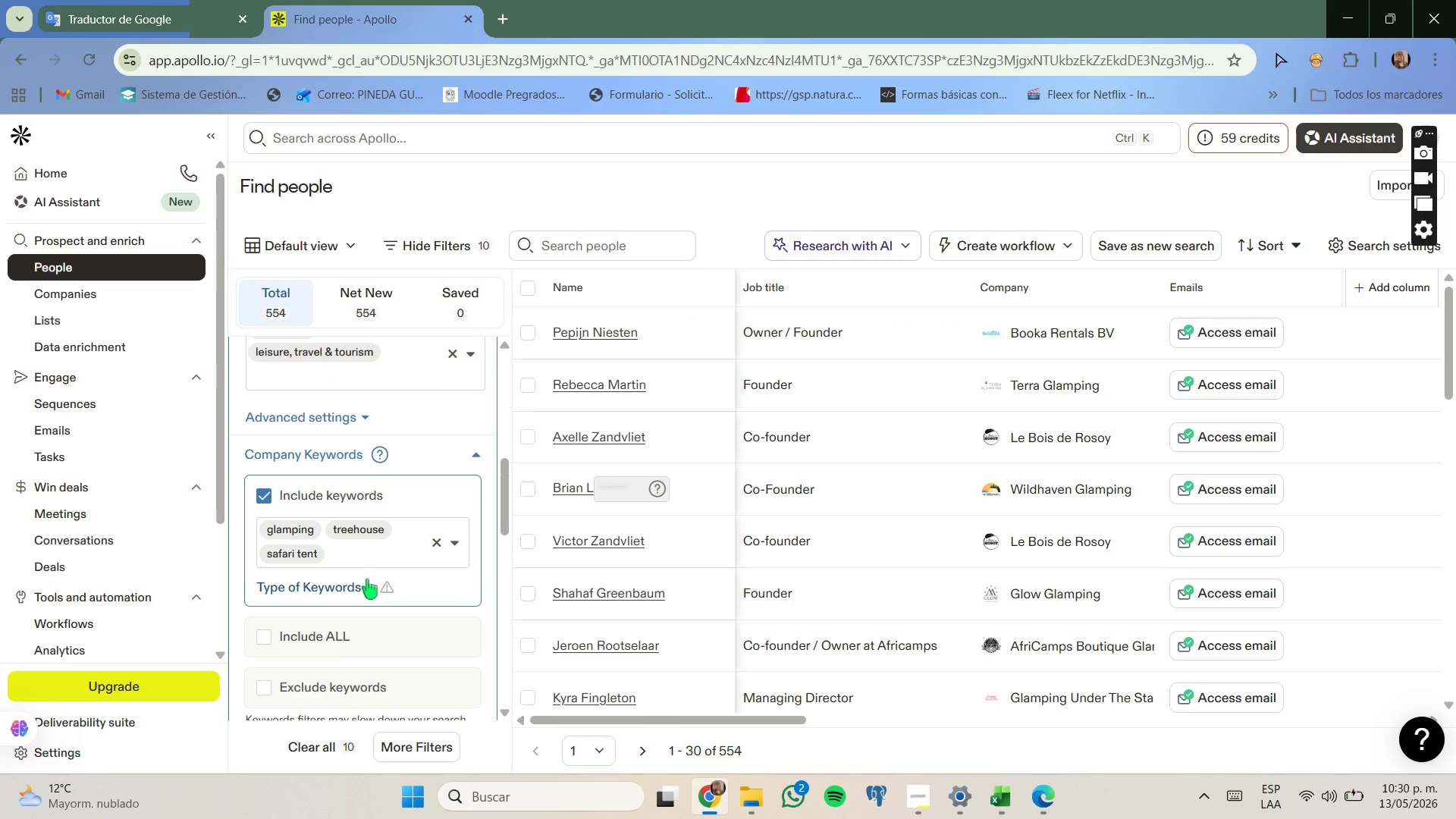 
scroll: coordinate [367, 579], scroll_direction: up, amount: 1.0
 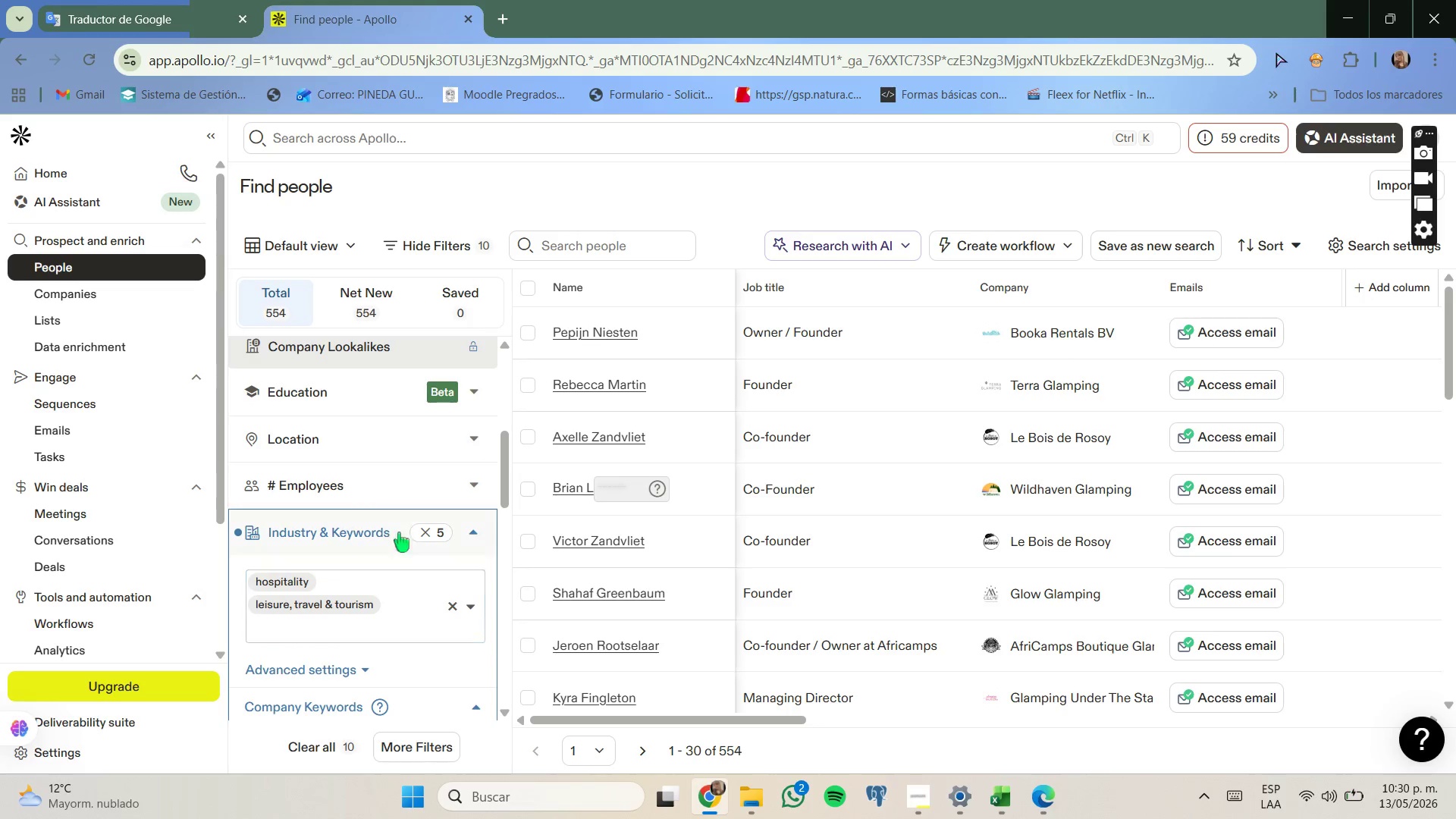 
left_click([427, 497])
 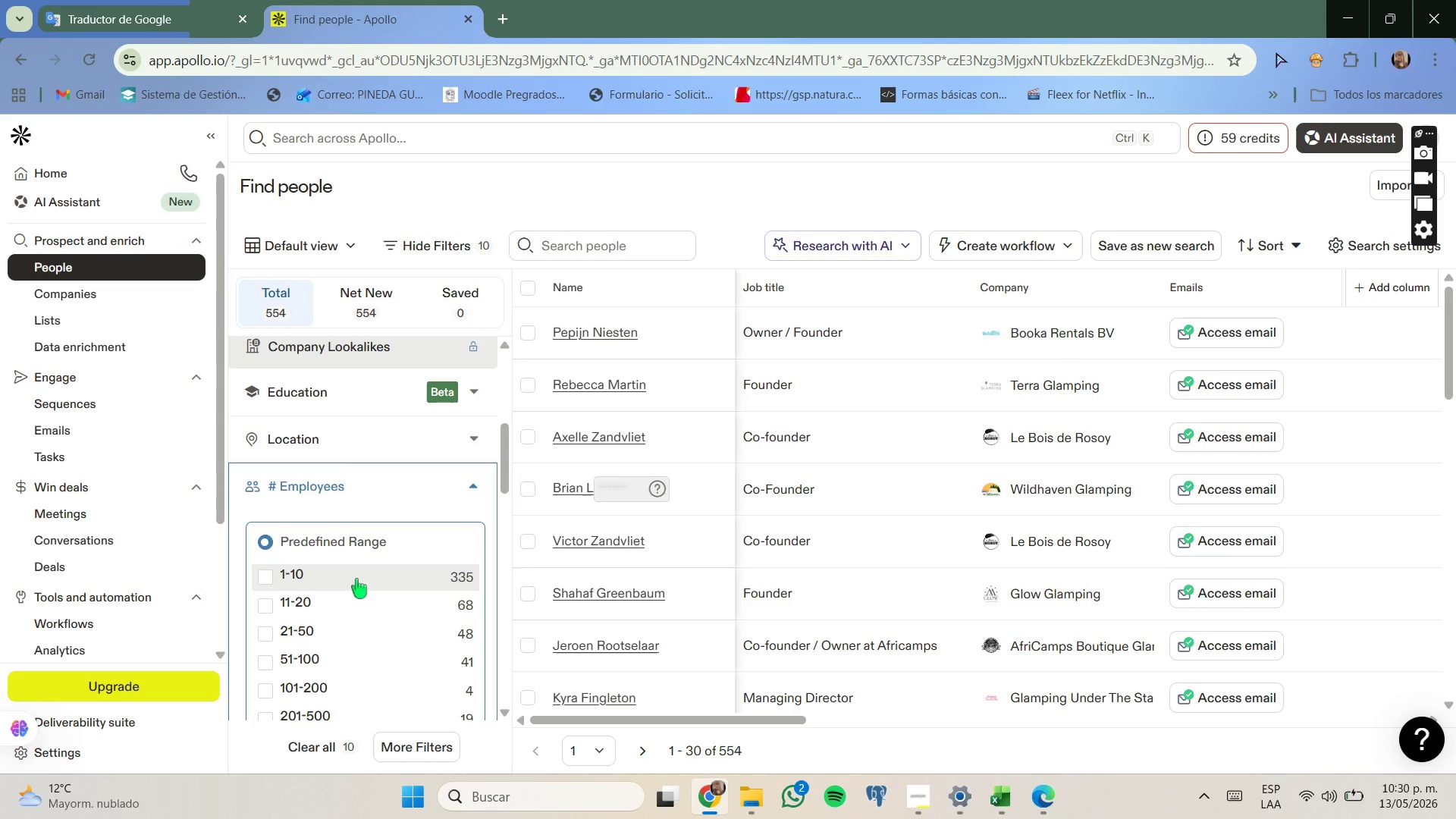 
left_click([356, 577])
 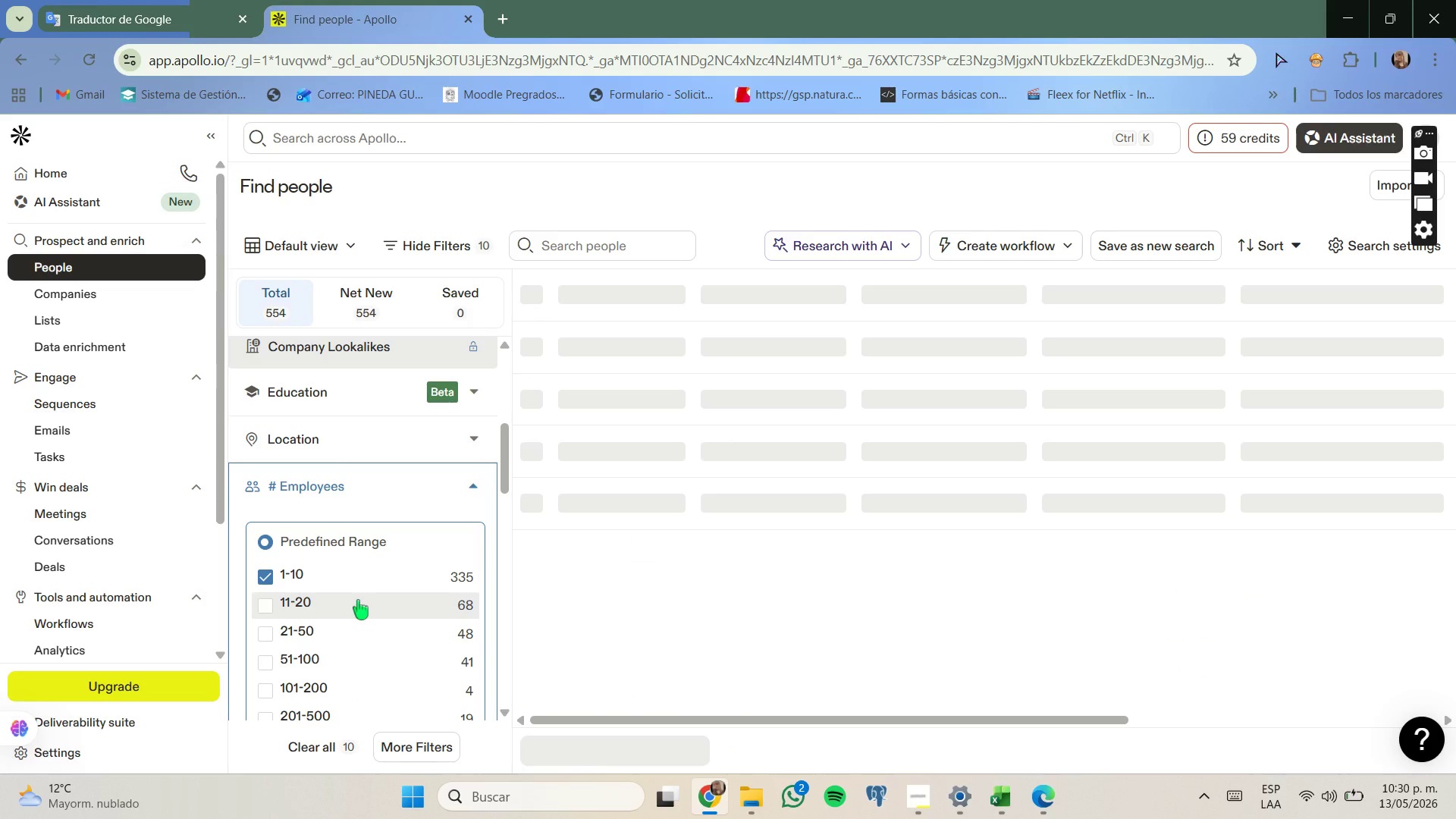 
left_click([358, 600])
 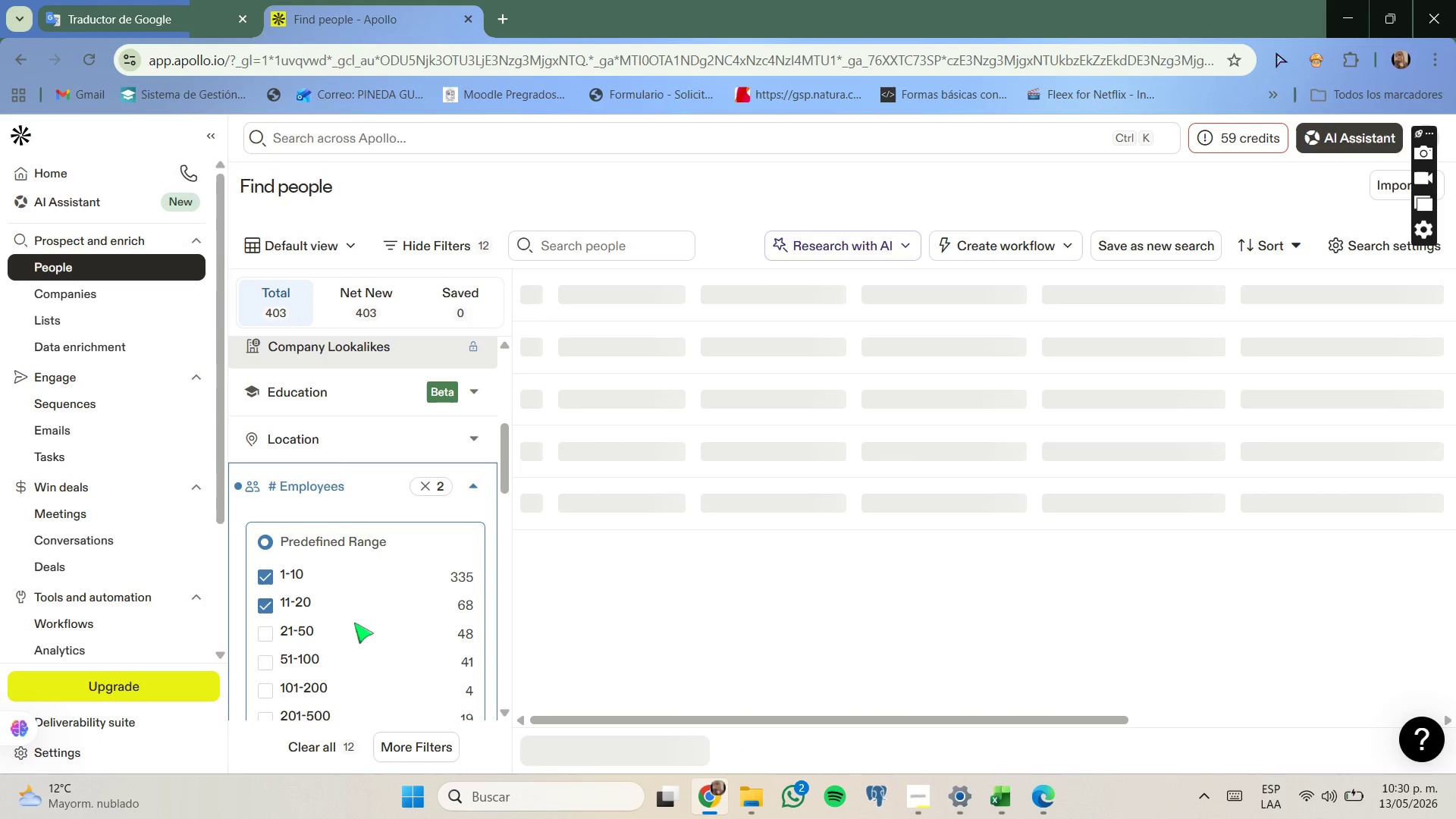 
left_click([355, 628])
 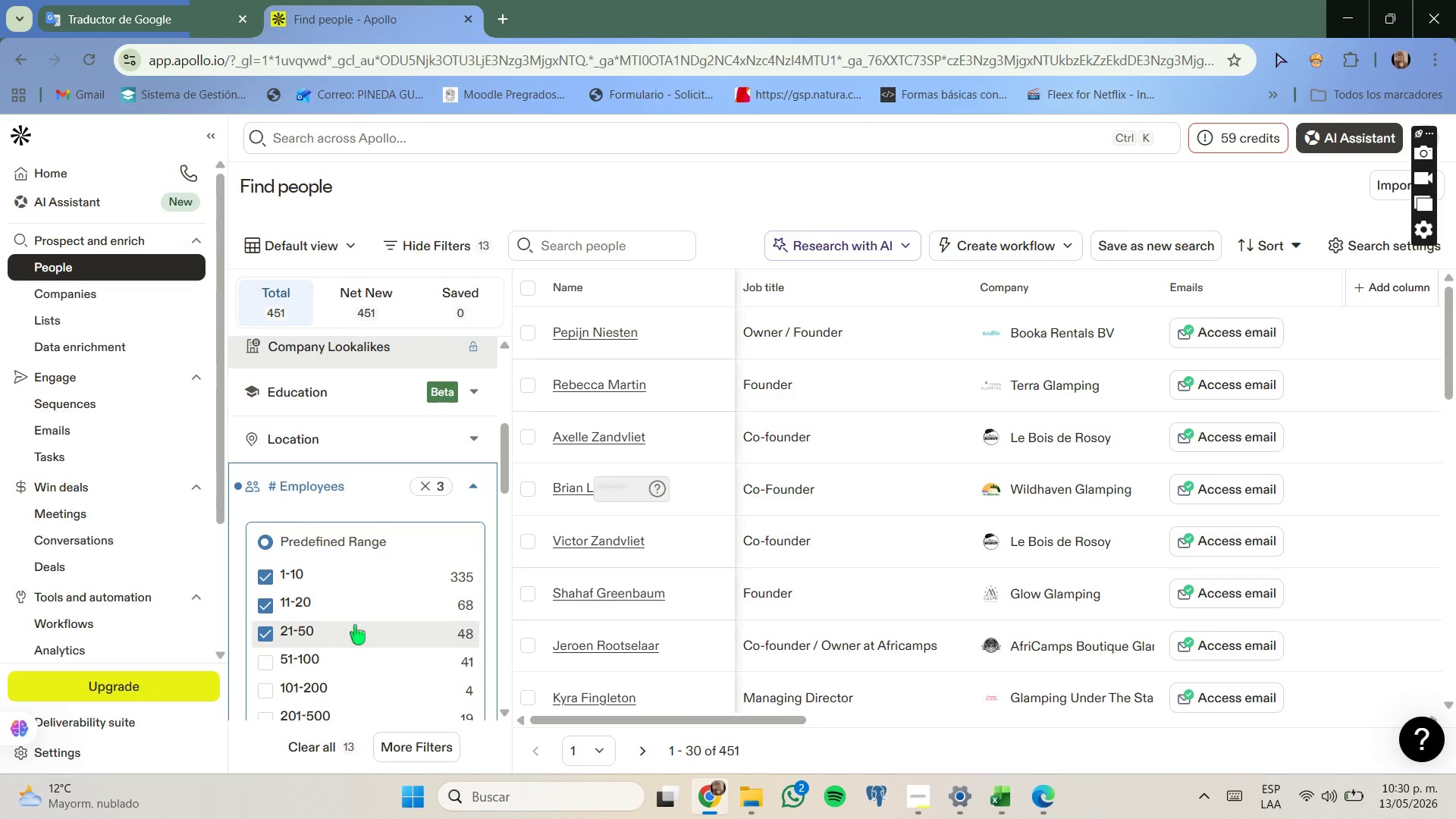 
scroll: coordinate [355, 623], scroll_direction: none, amount: 0.0
 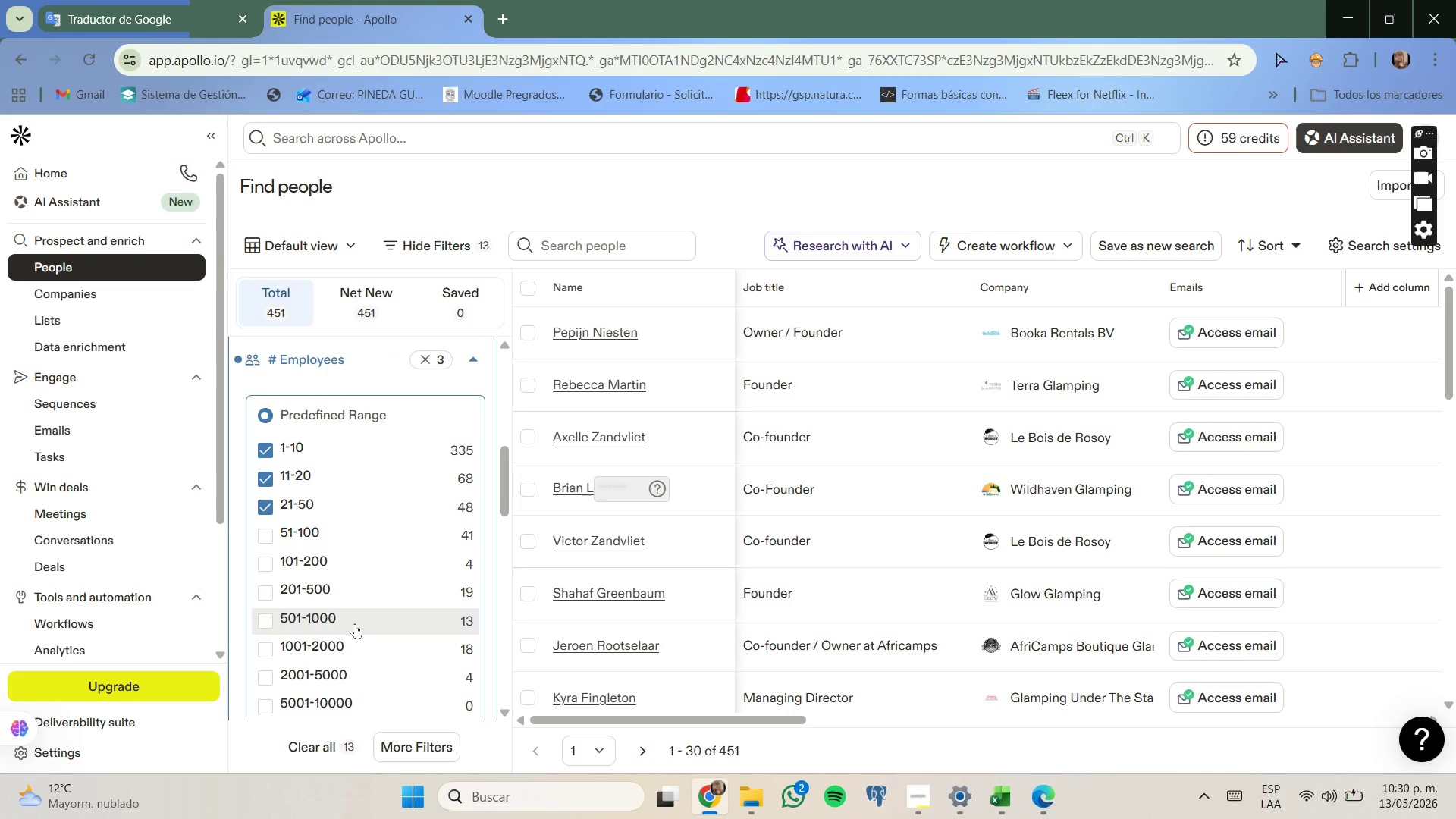 
scroll: coordinate [355, 623], scroll_direction: up, amount: 1.0
 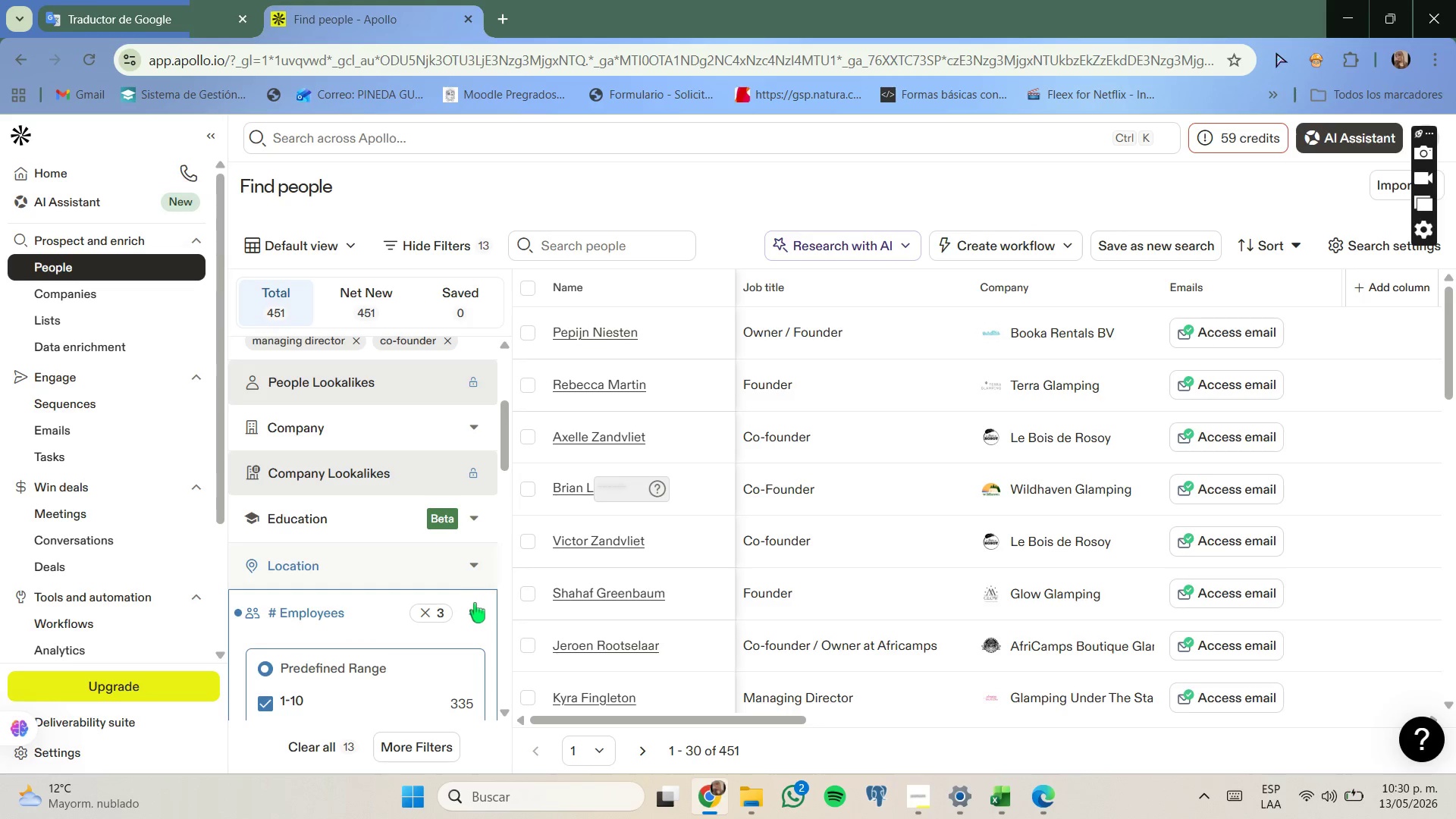 
left_click([474, 605])
 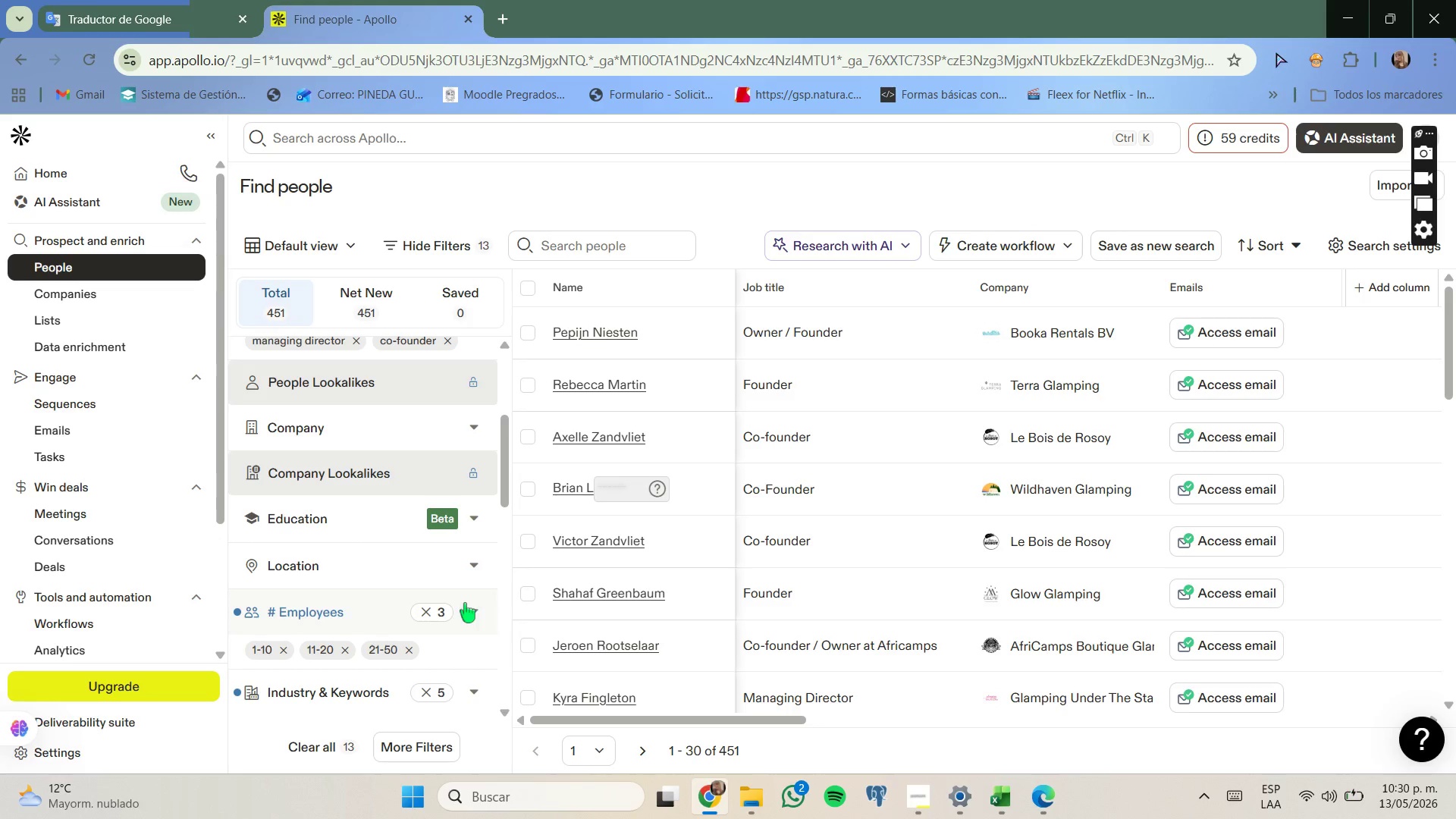 
scroll: coordinate [450, 601], scroll_direction: up, amount: 2.0
 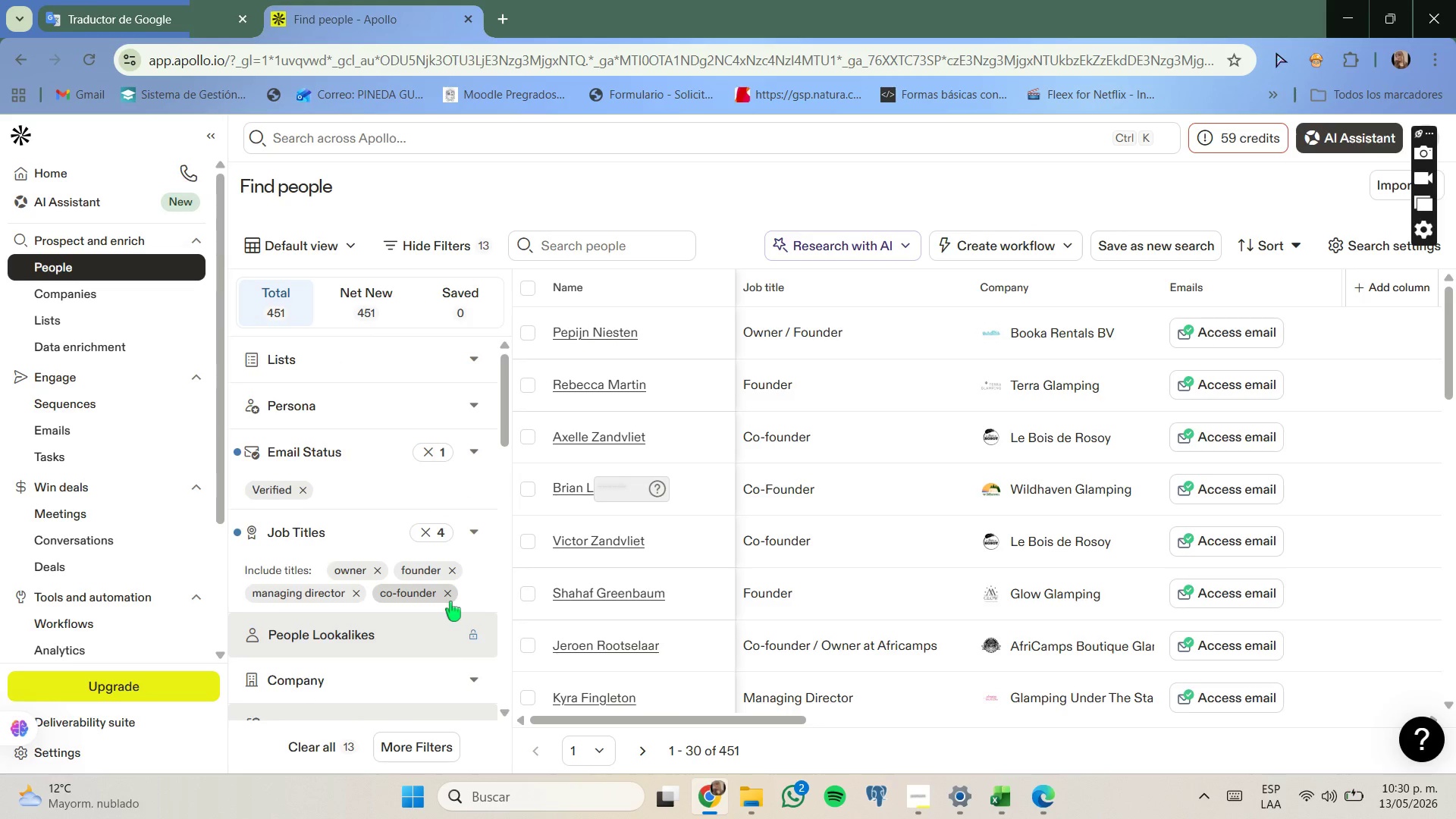 
scroll: coordinate [450, 601], scroll_direction: none, amount: 0.0
 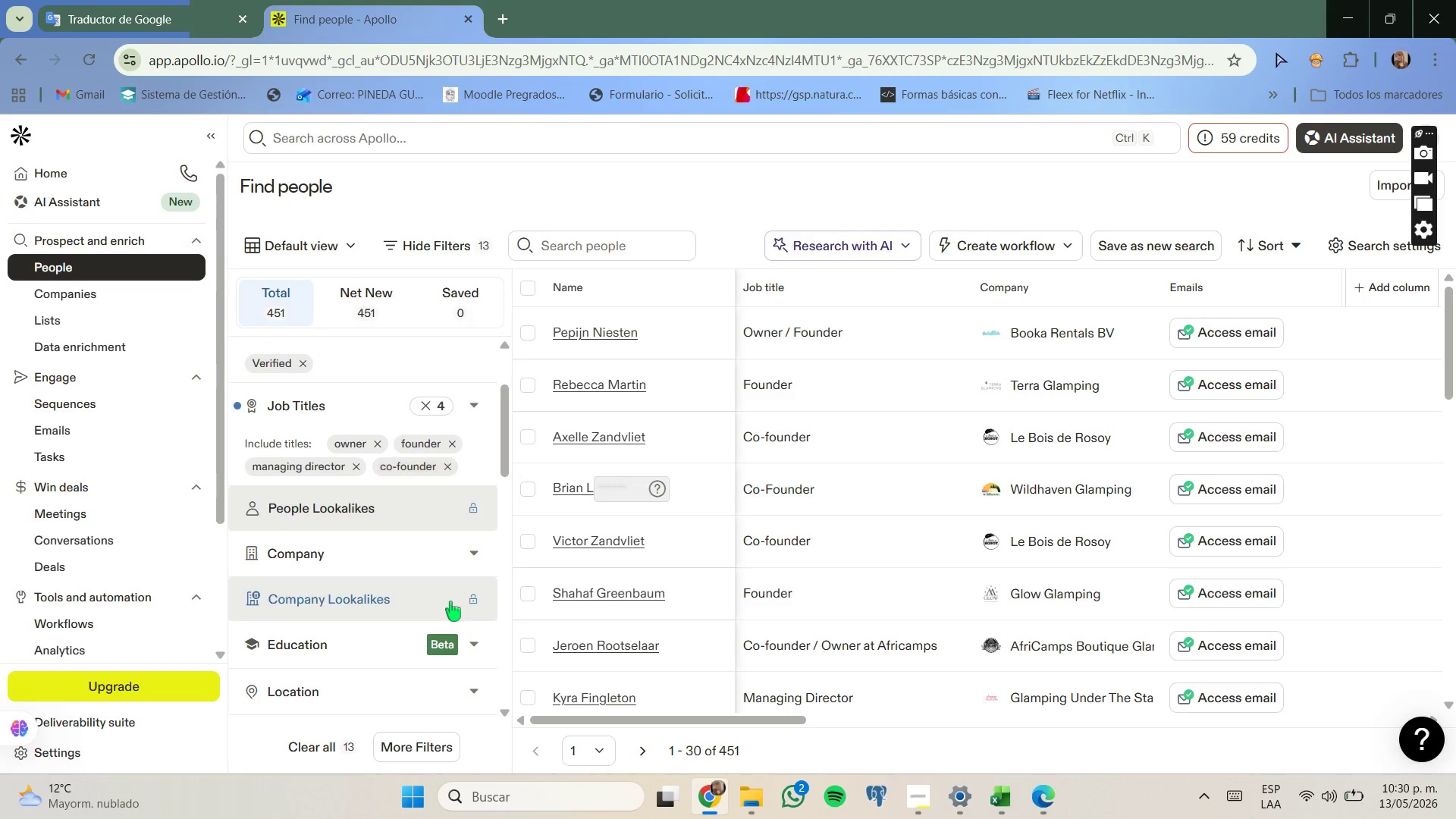 
scroll: coordinate [450, 601], scroll_direction: down, amount: 1.0
 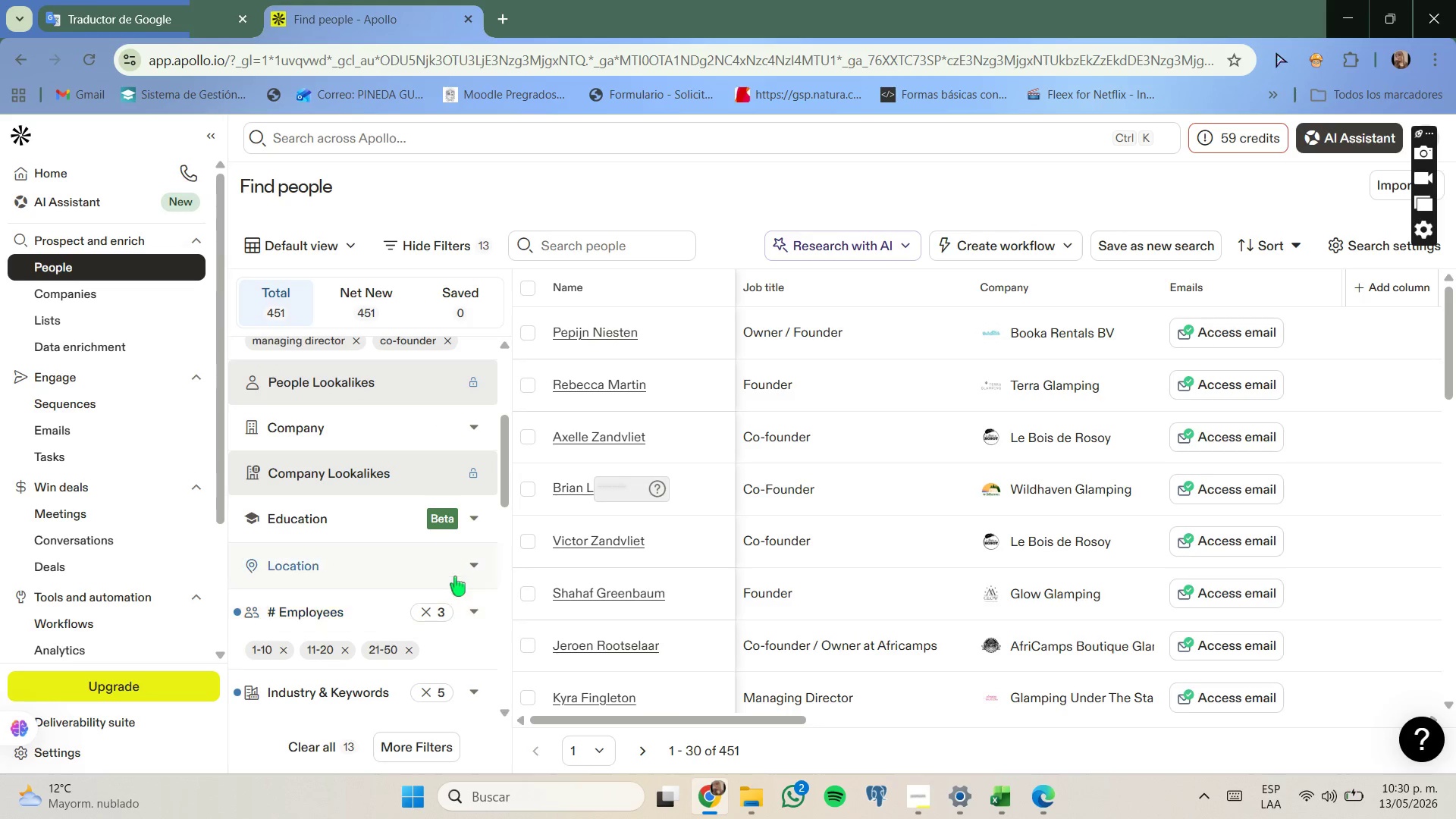 
left_click([455, 573])
 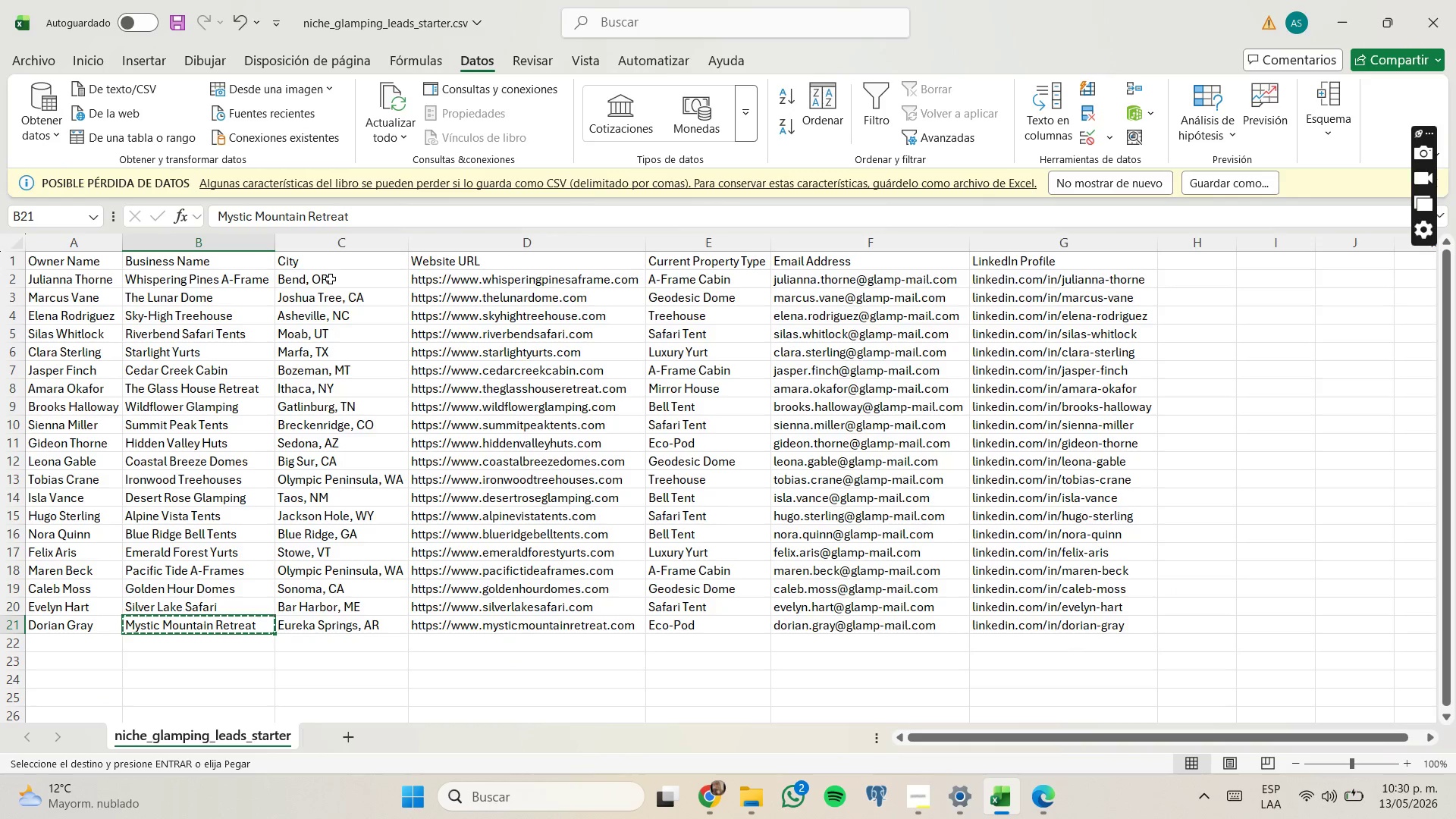 
wait(6.34)
 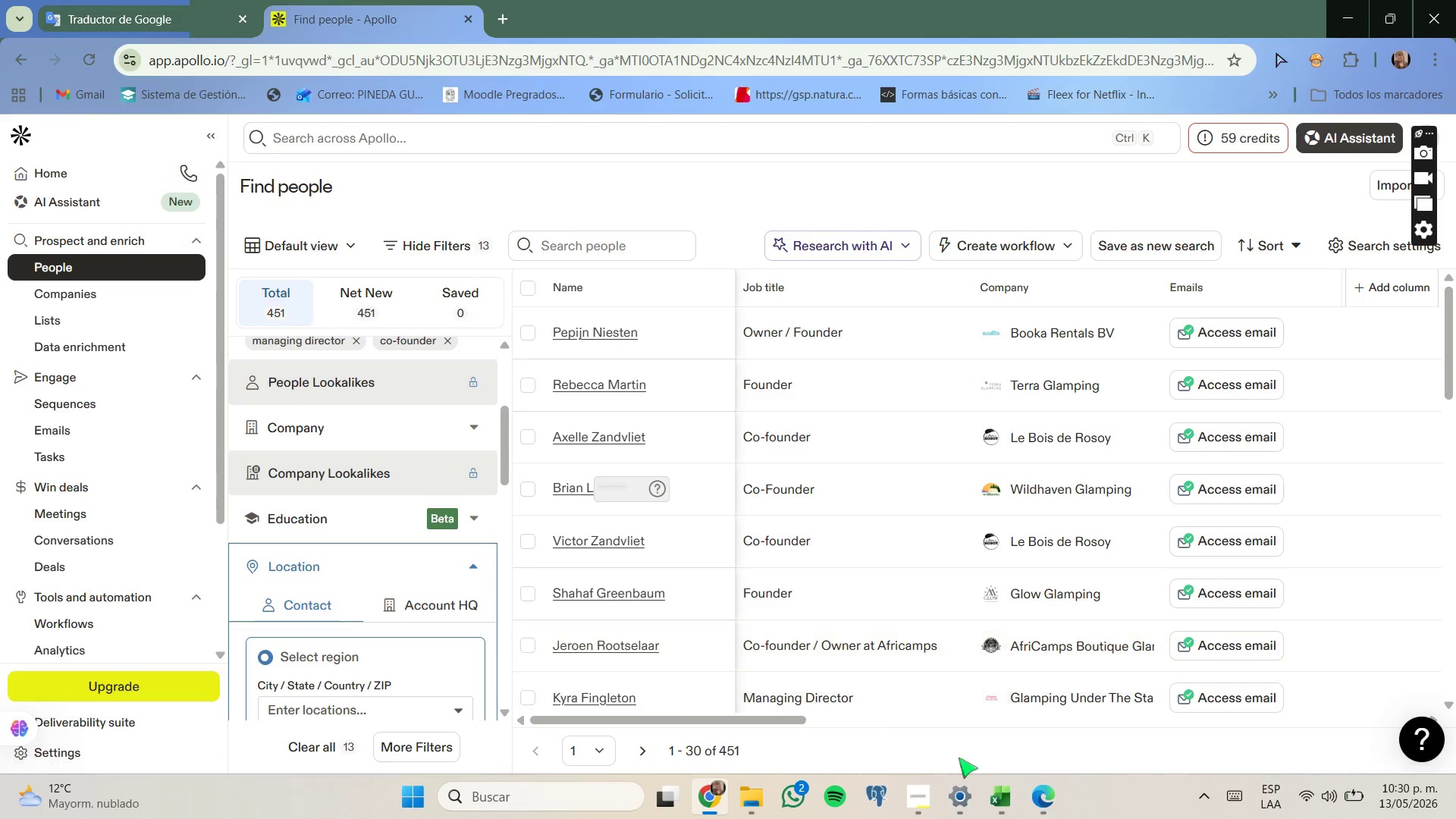 
left_click([334, 279])
 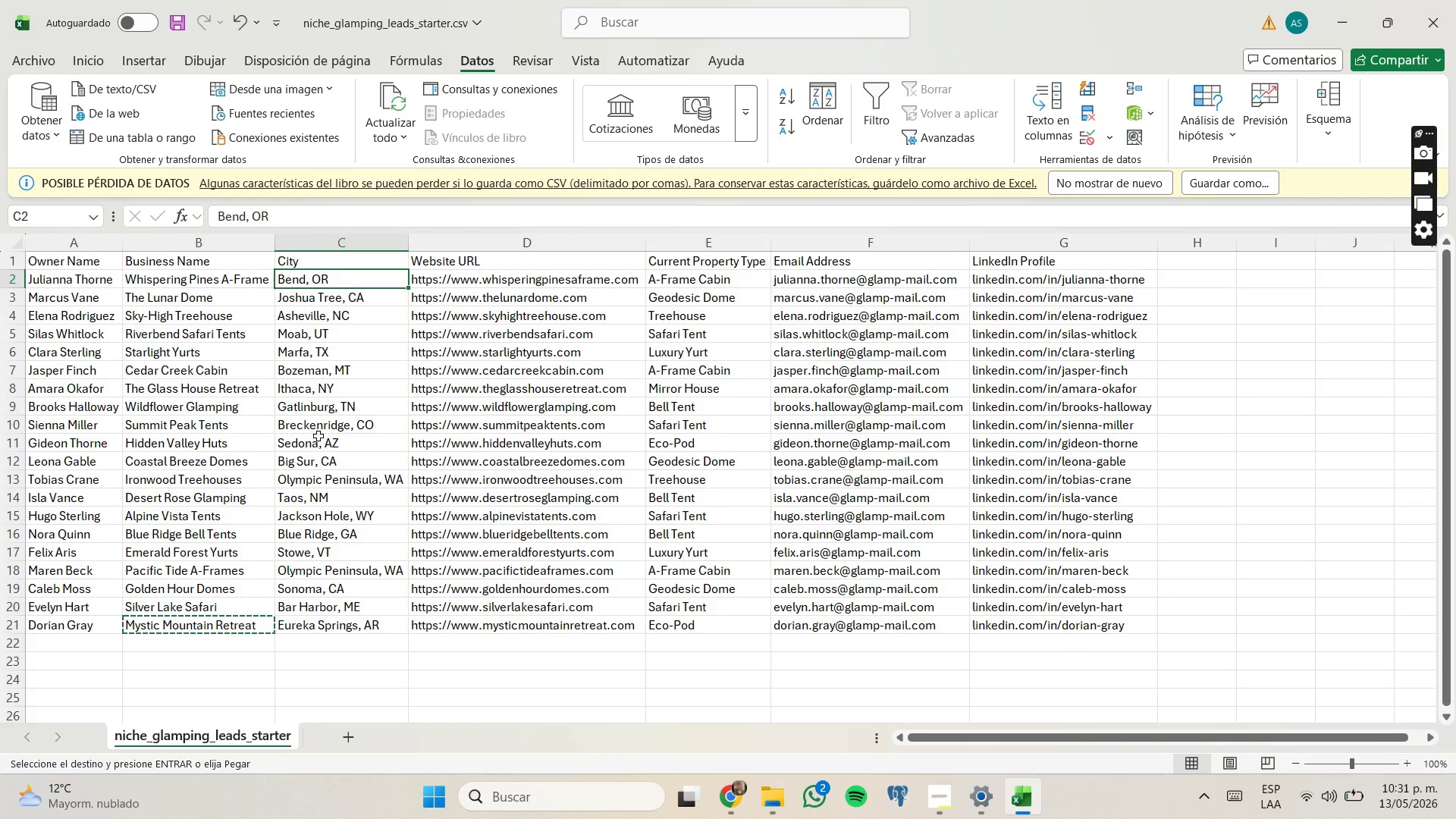 
wait(6.94)
 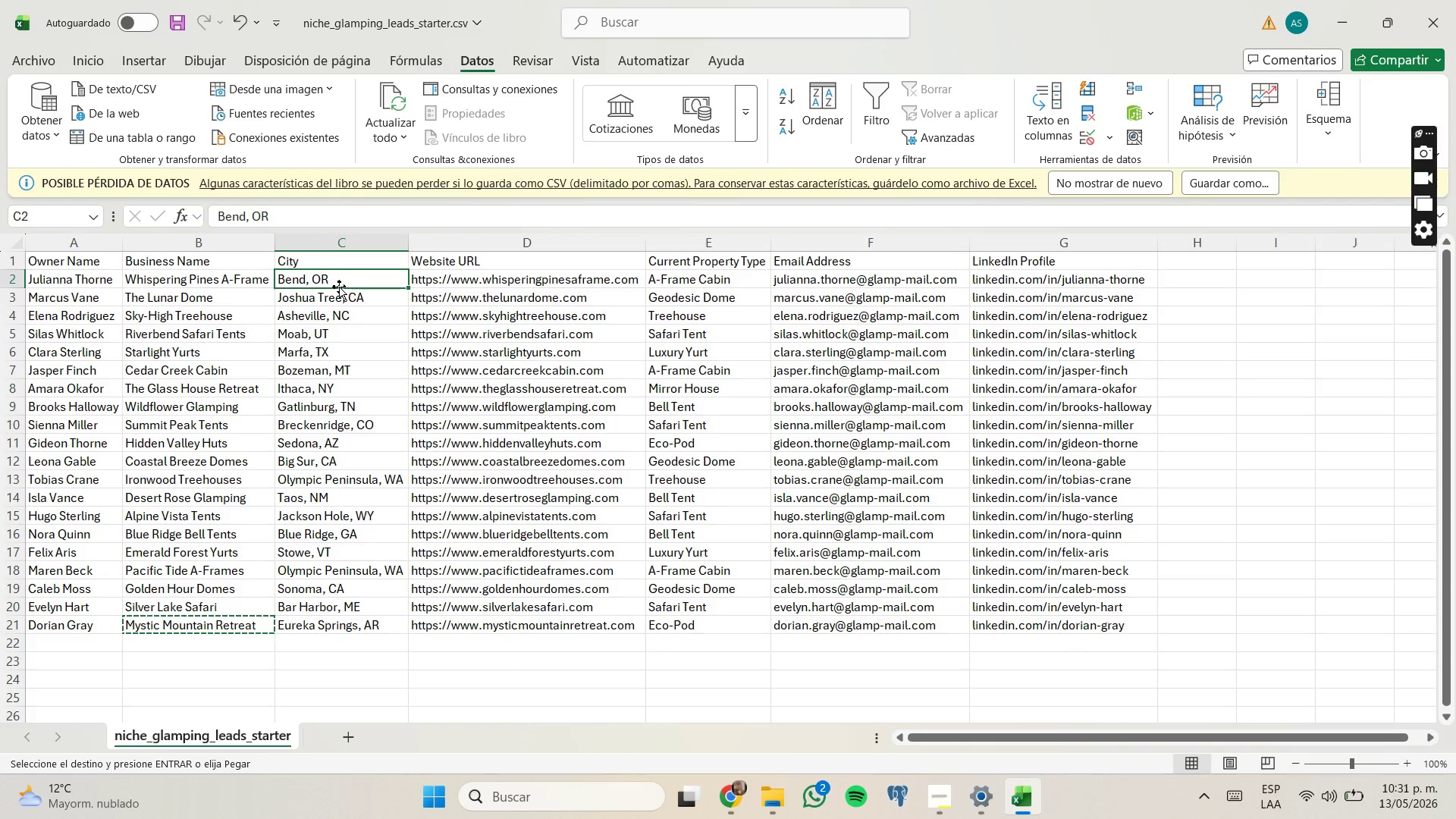 
left_click([355, 675])
 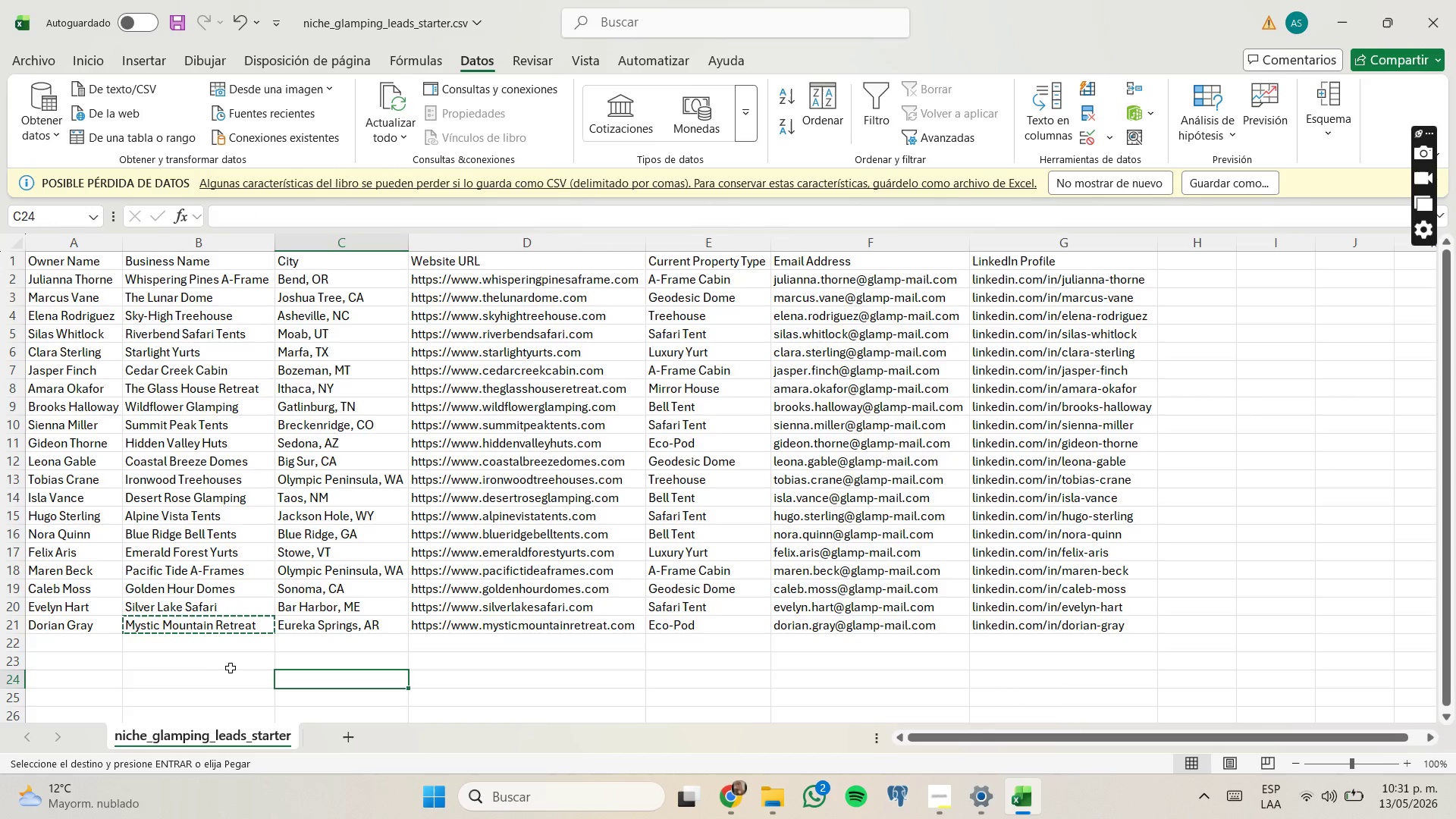 
double_click([231, 664])
 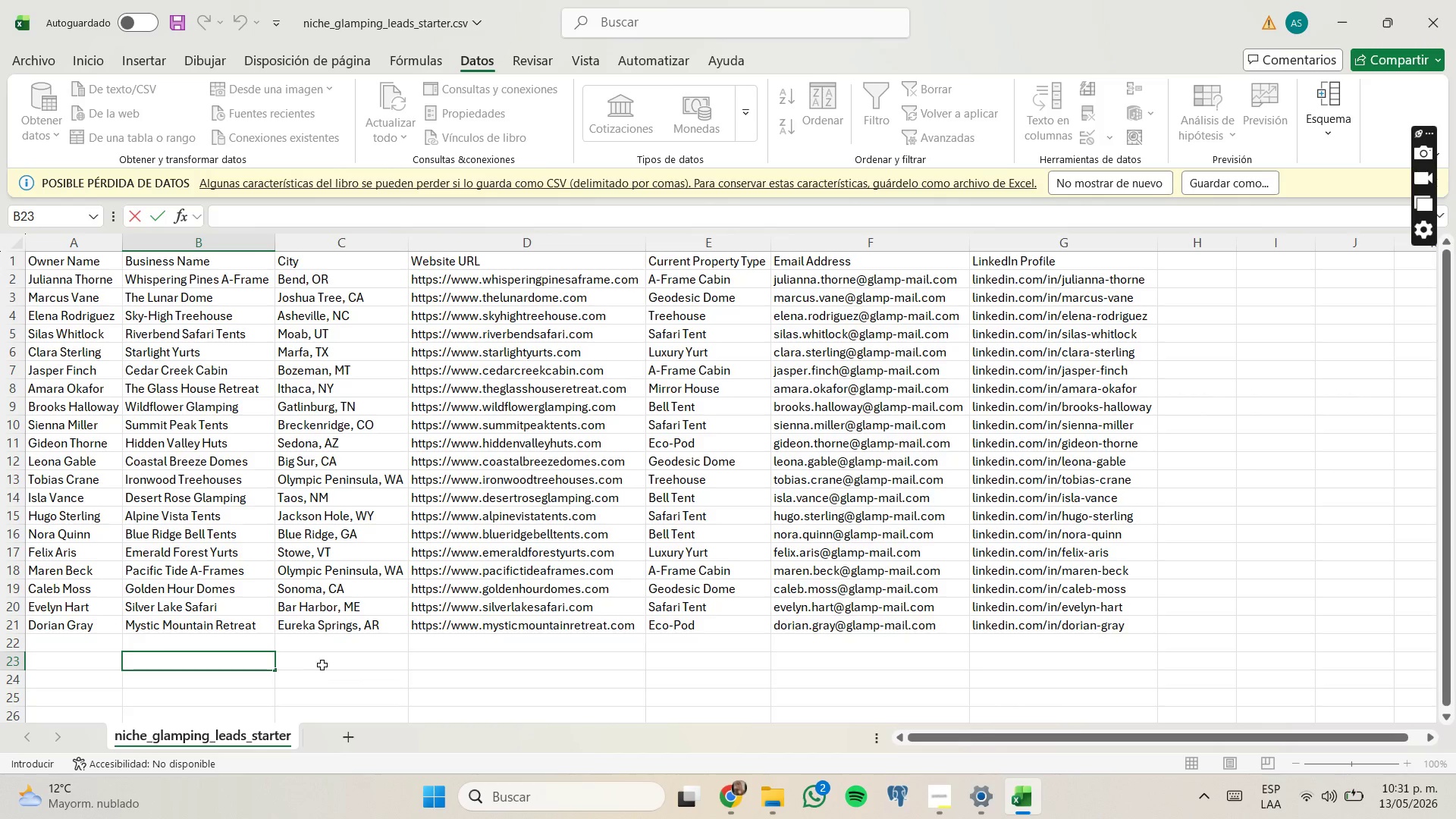 
left_click([328, 654])
 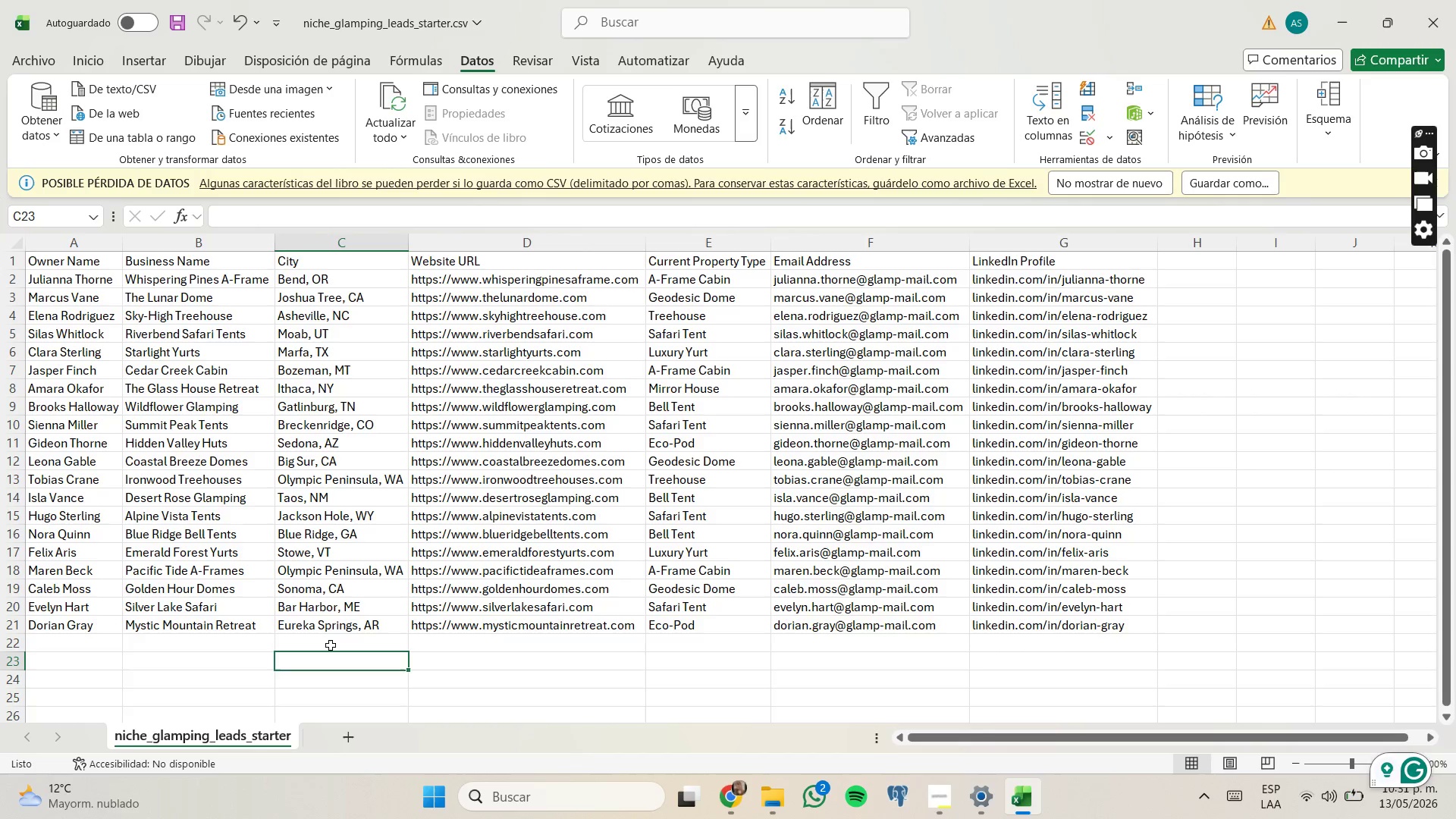 
left_click([331, 645])
 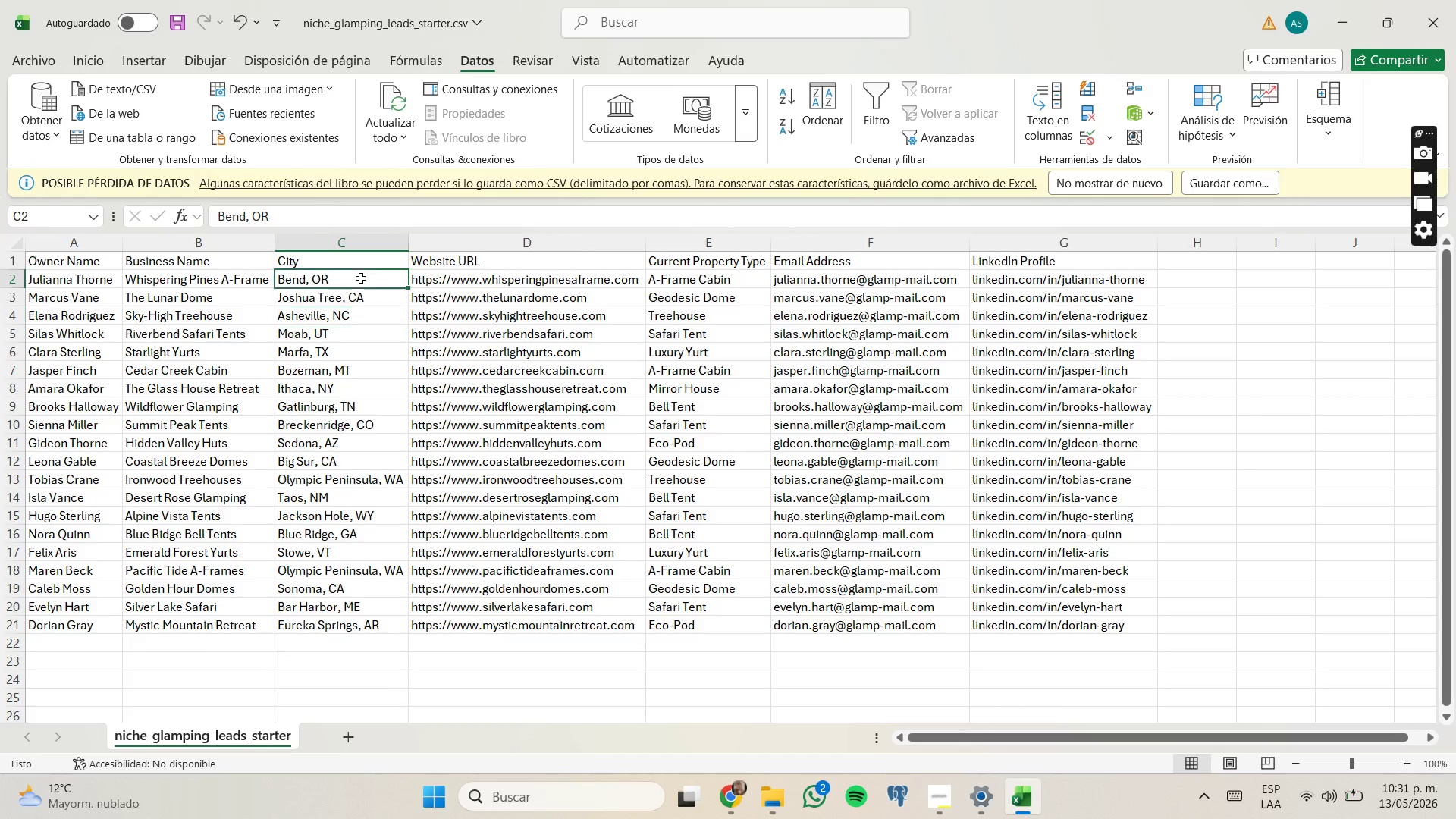 
key(Control+C)
 